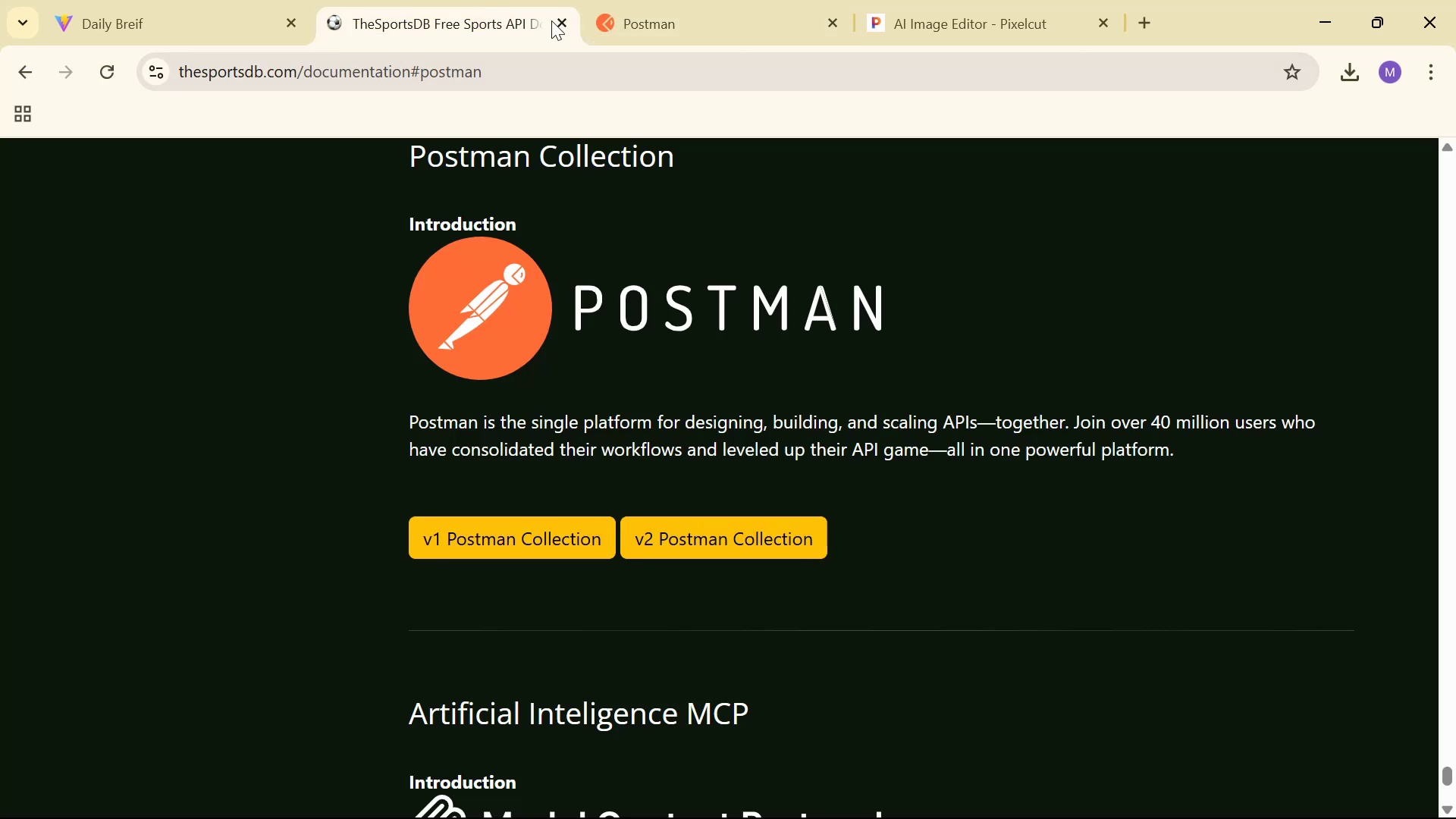 
left_click([679, 0])
 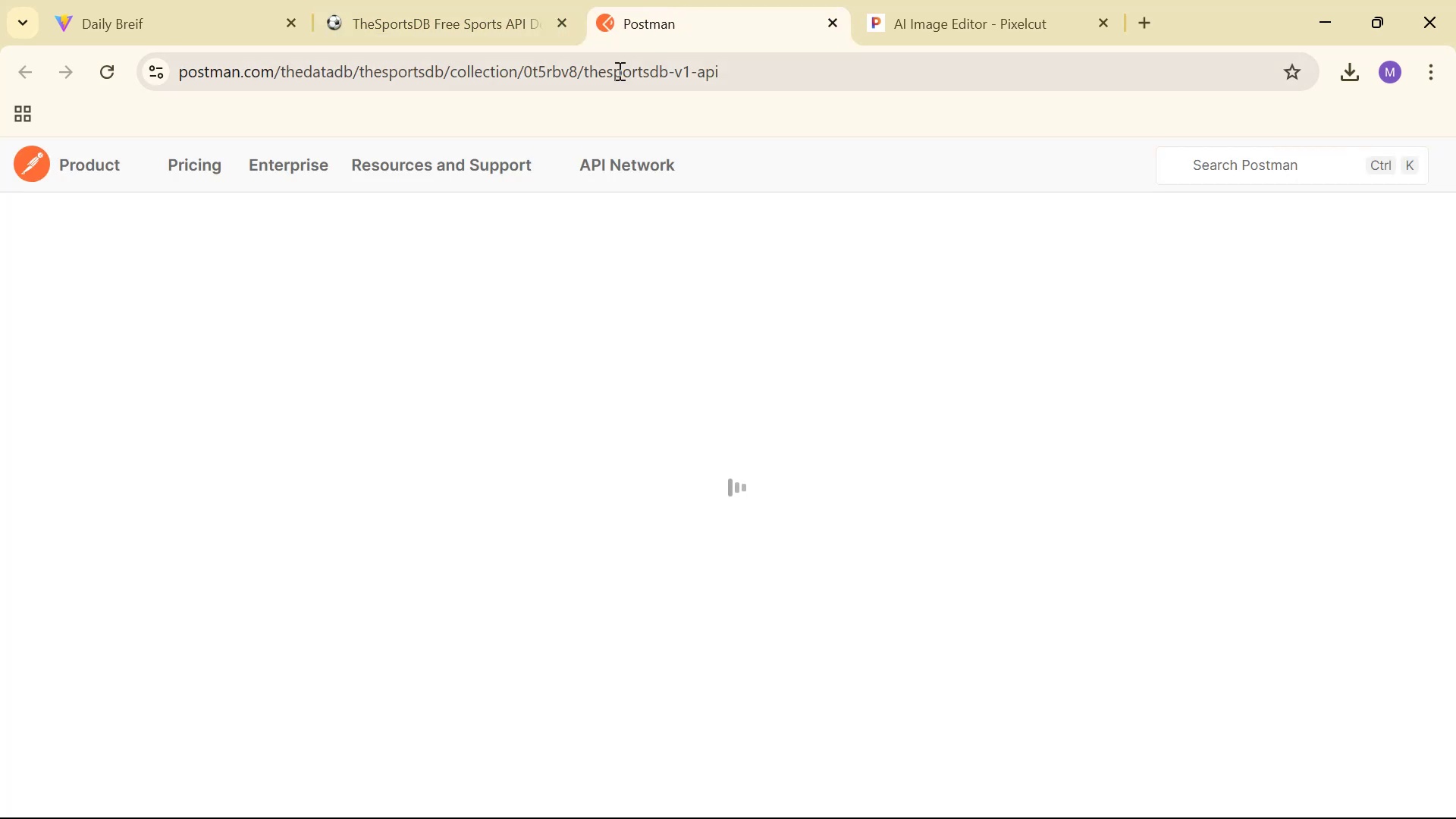 
left_click([426, 0])
 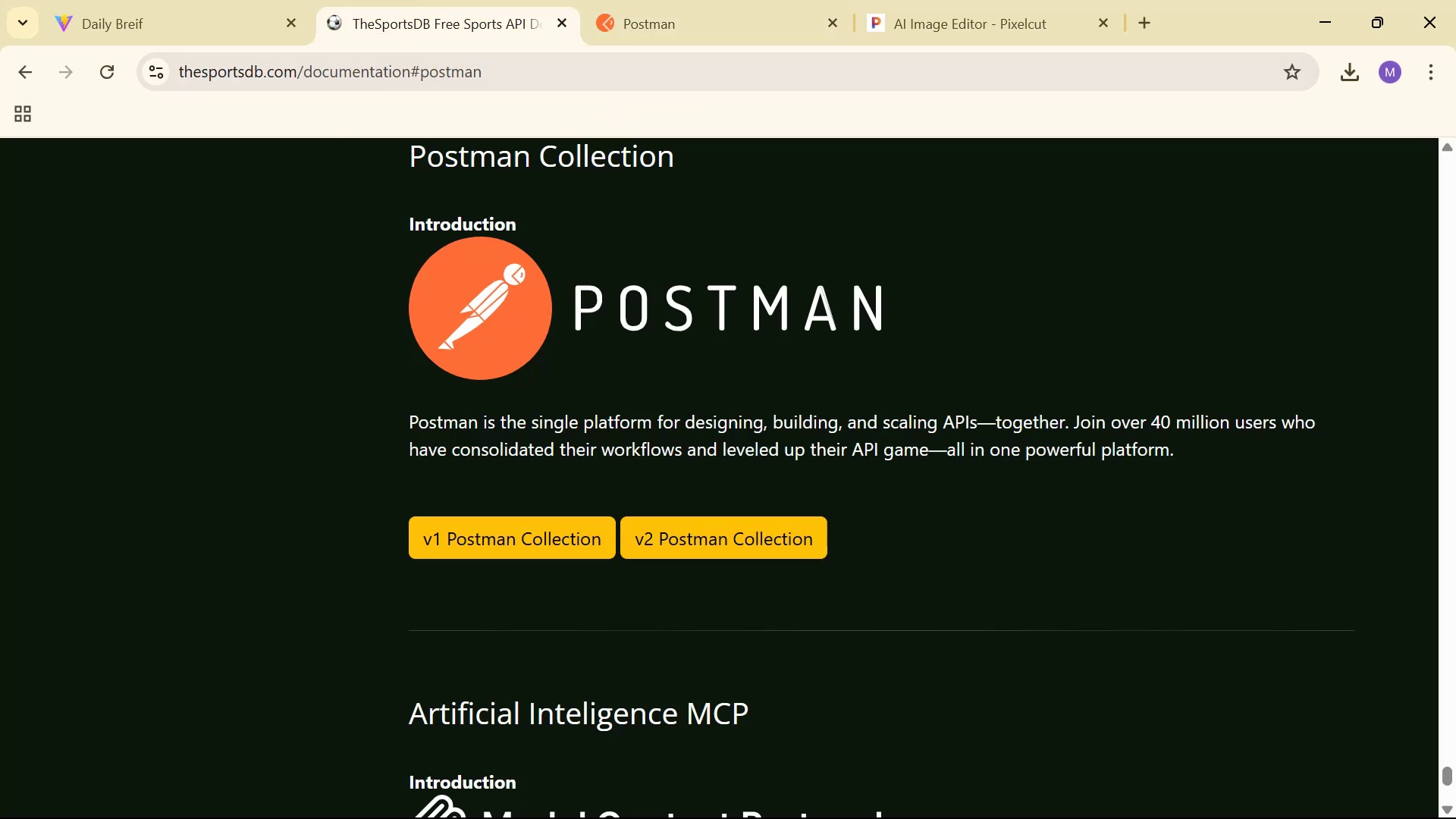 
left_click_drag(start_coordinate=[1452, 770], to_coordinate=[1455, 0])
 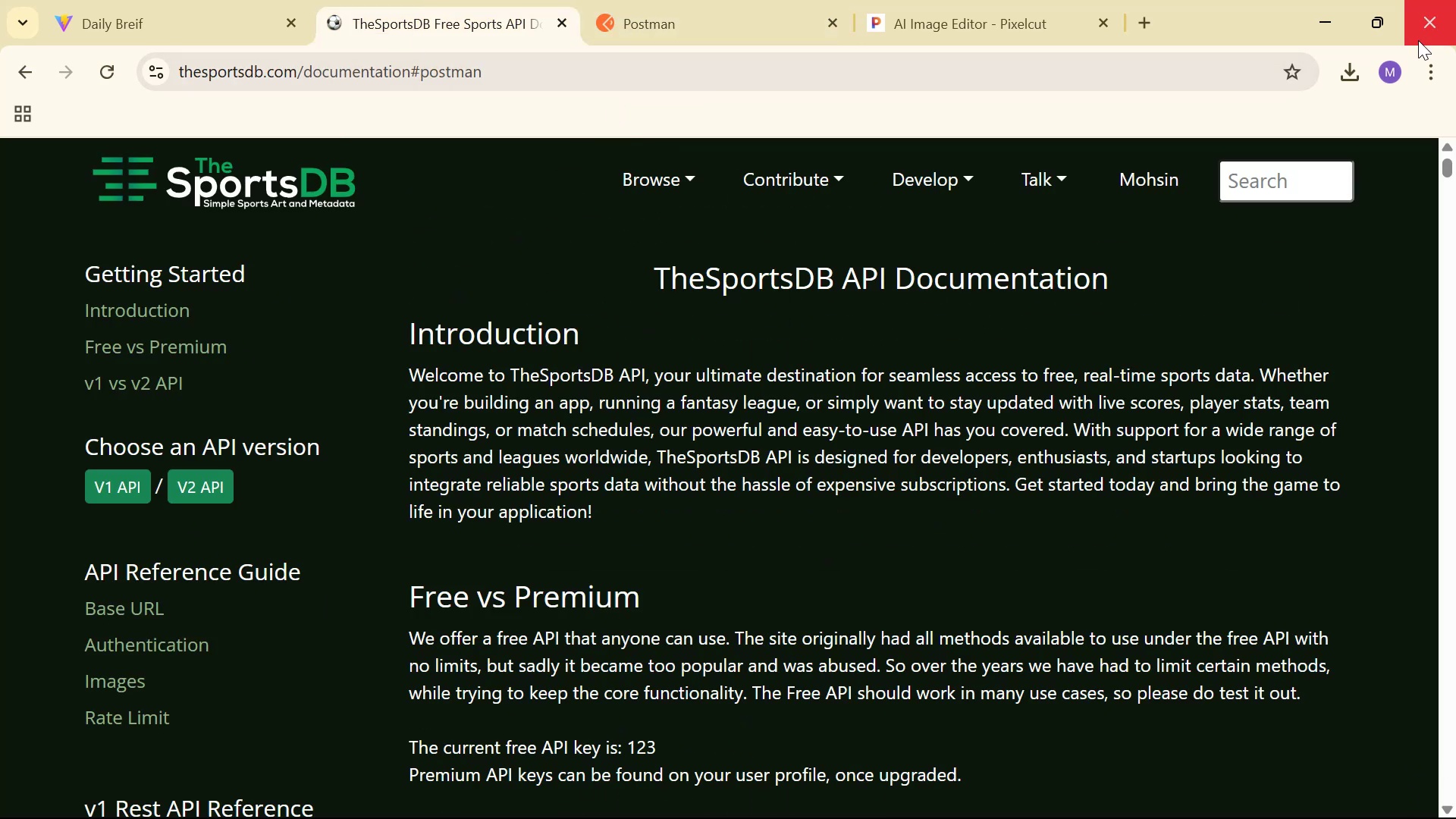 
scroll: coordinate [36, 501], scroll_direction: down, amount: 7.0
 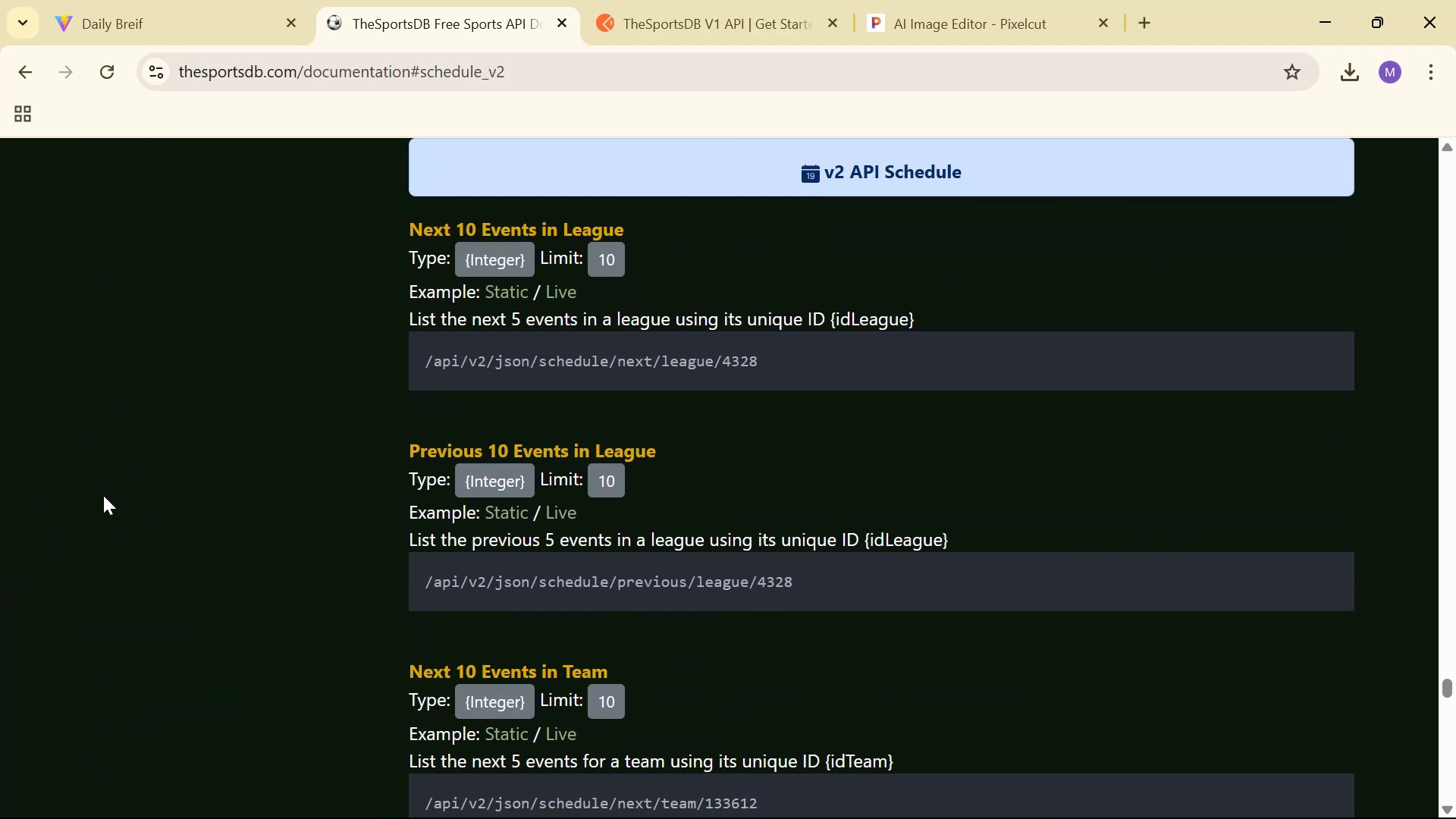 
wait(9.38)
 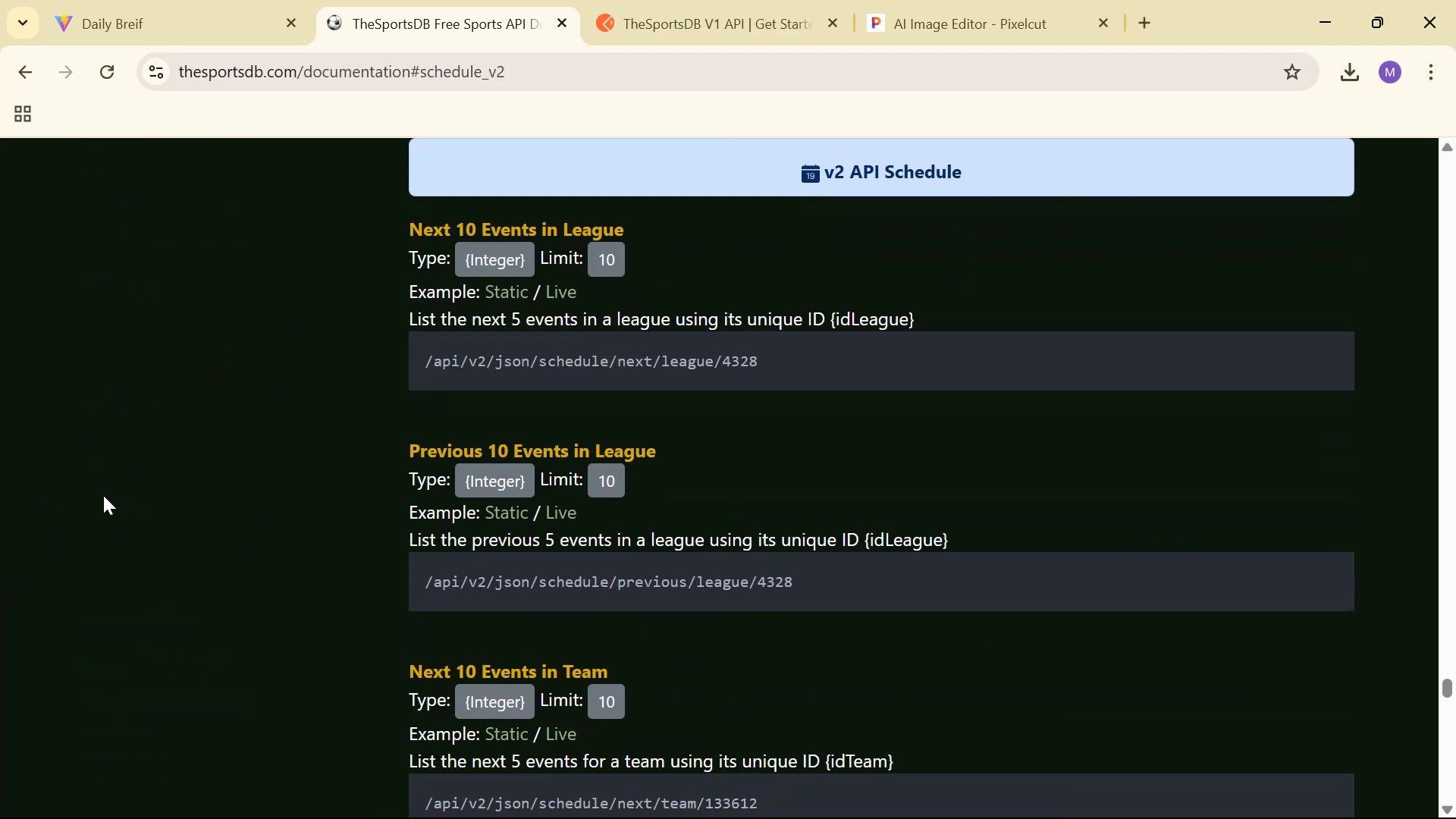 
left_click_drag(start_coordinate=[791, 359], to_coordinate=[397, 372])
 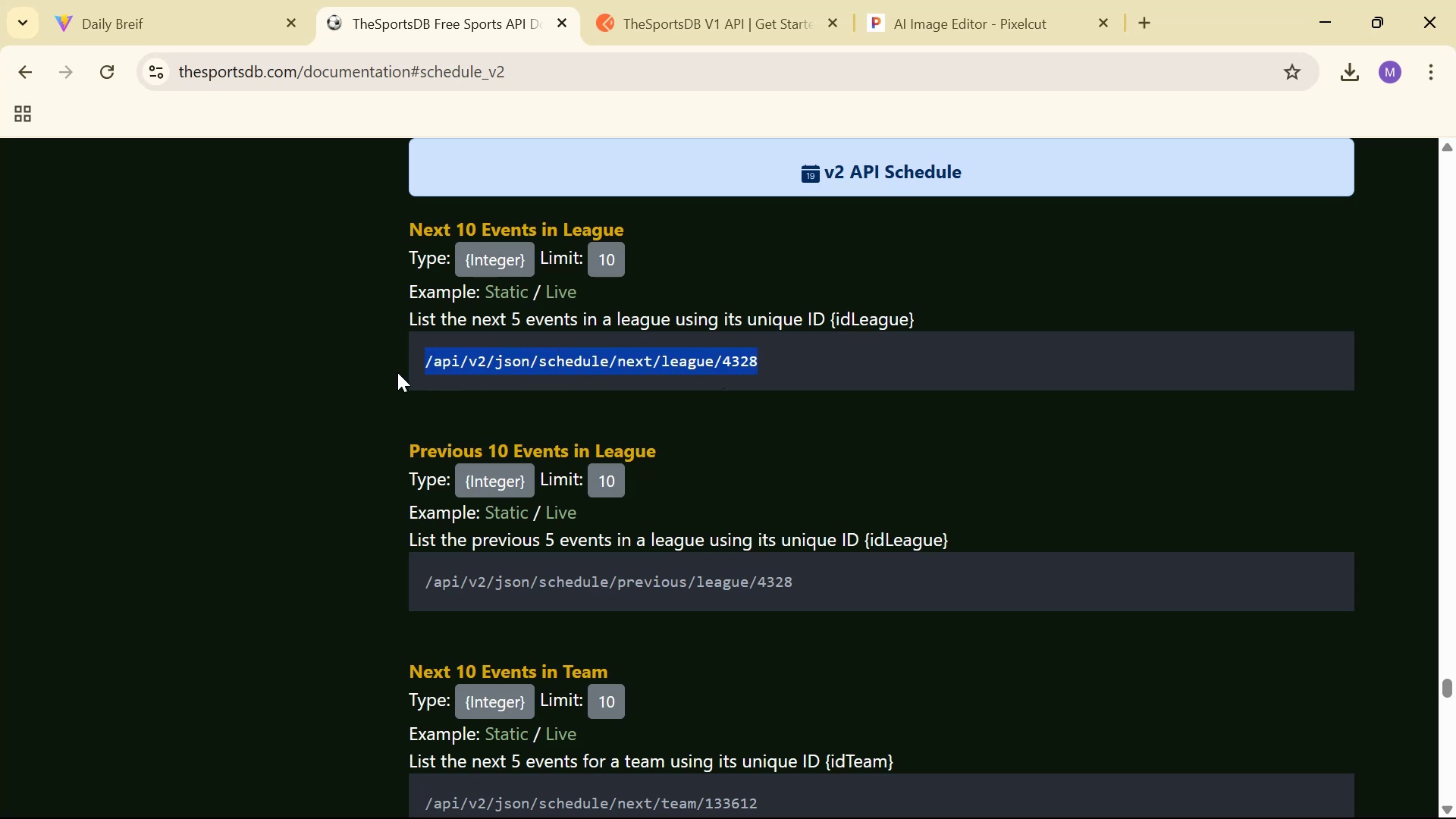 
key(Control+C)
 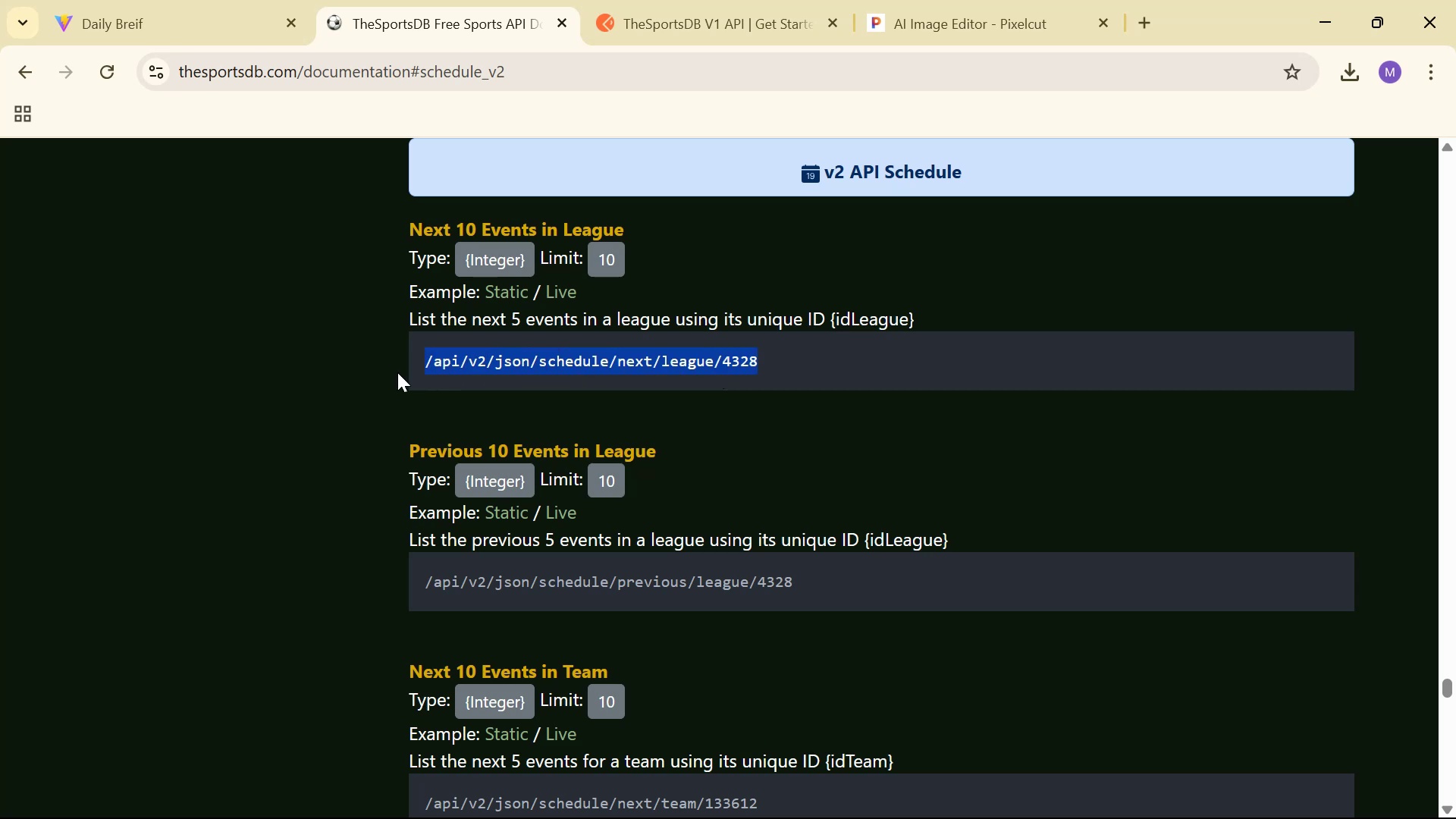 
key(Control+C)
 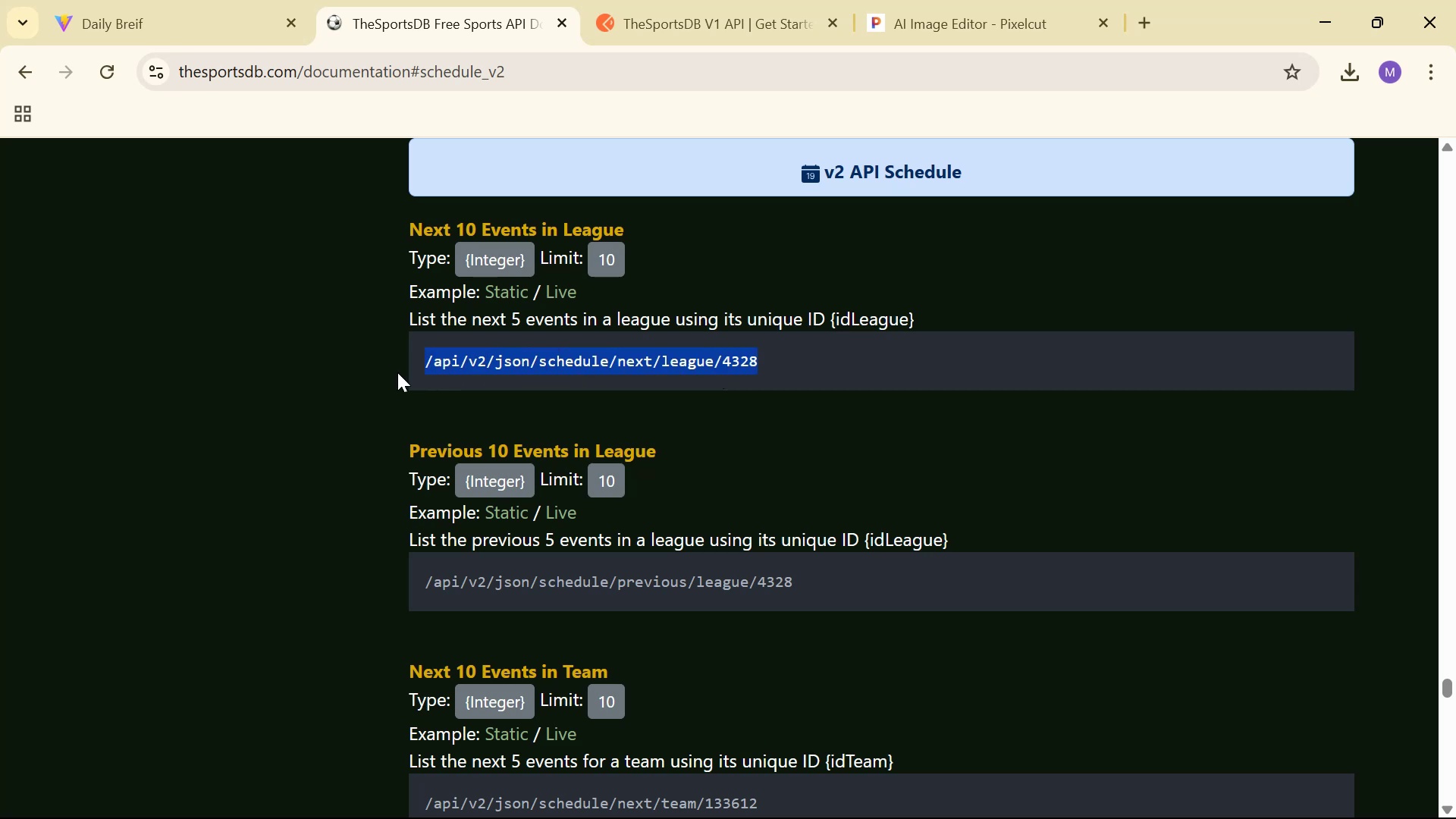 
key(Control+C)
 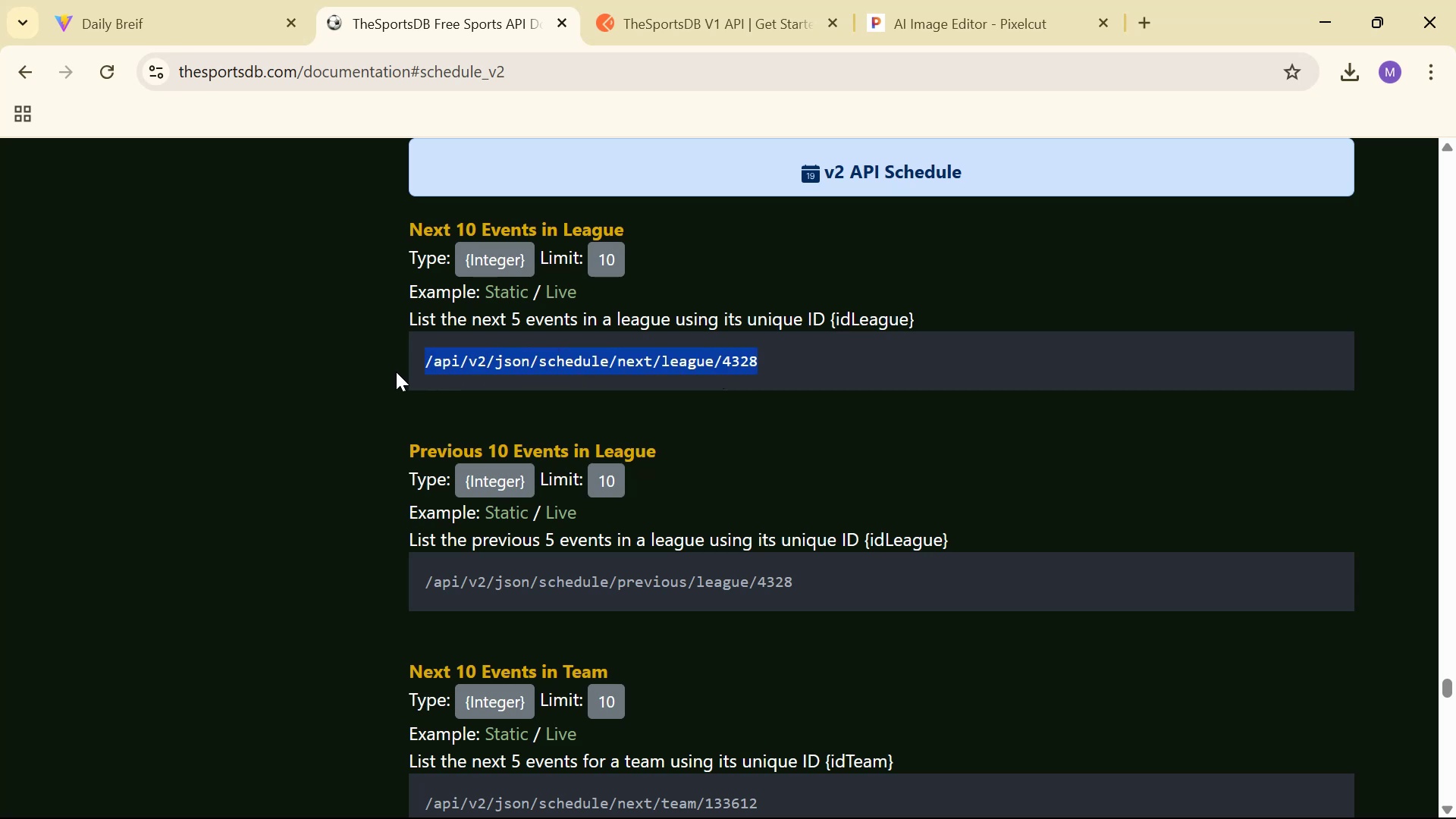 
key(Control+C)
 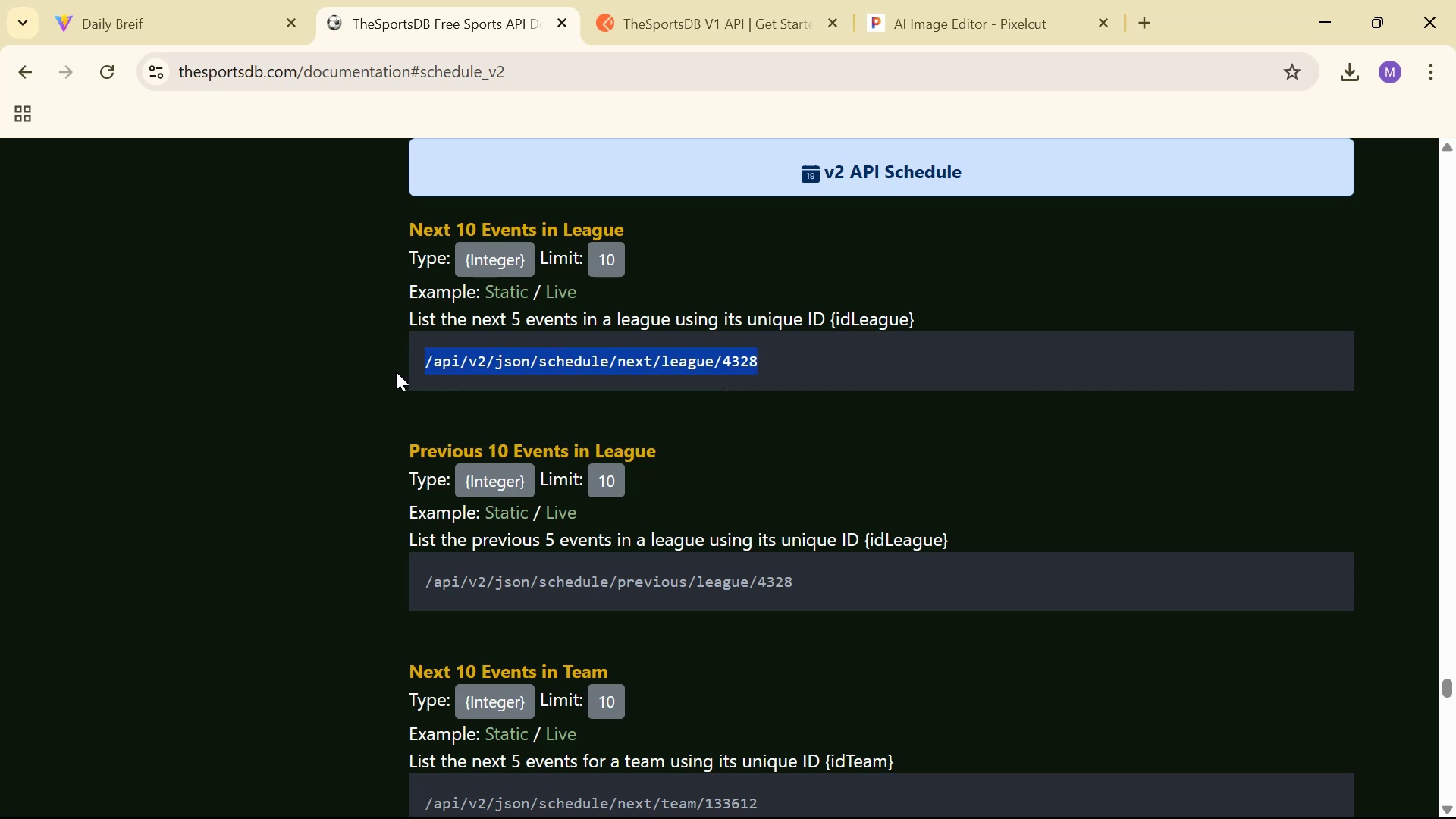 
key(Control+C)
 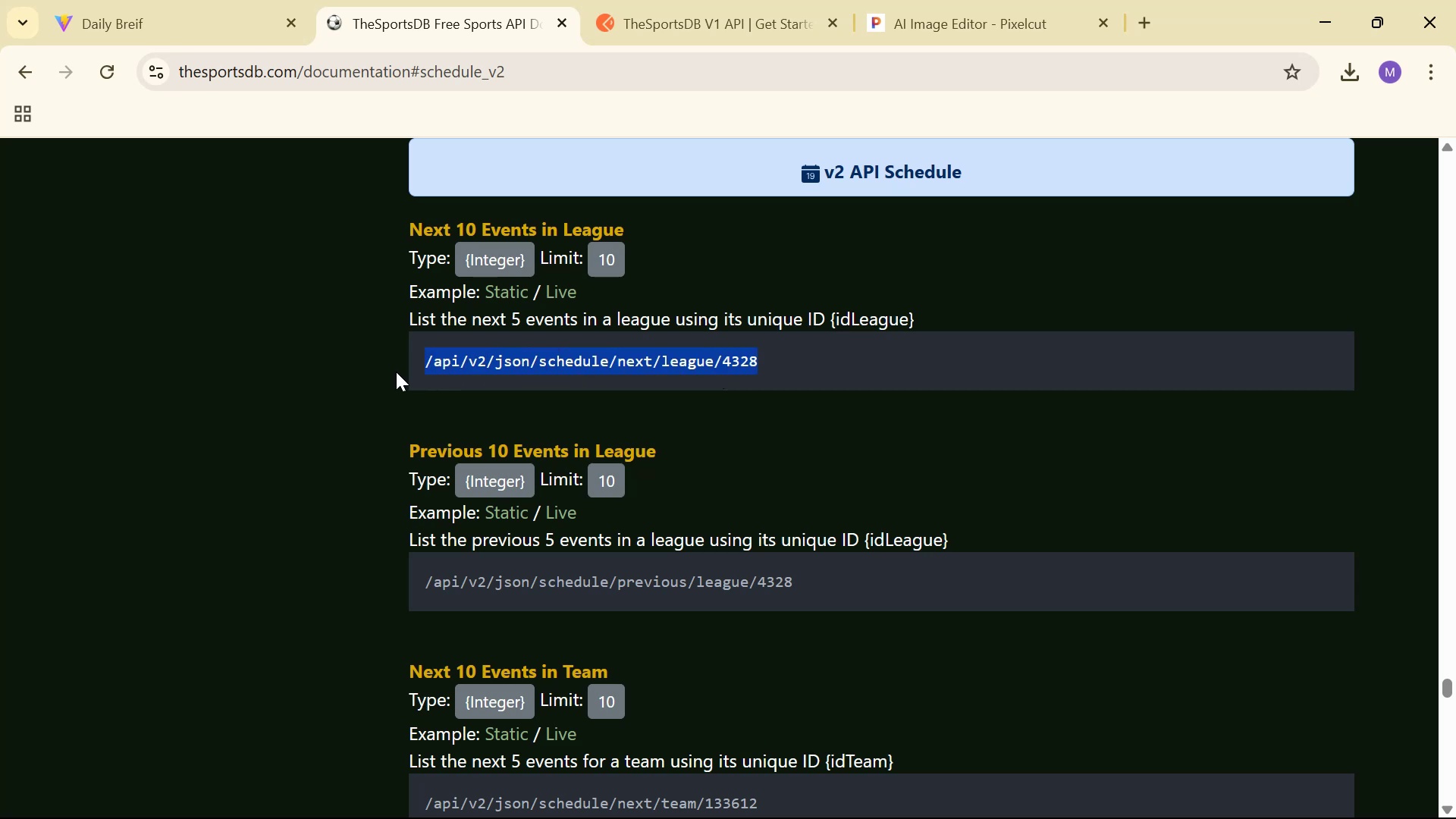 
key(Control+C)
 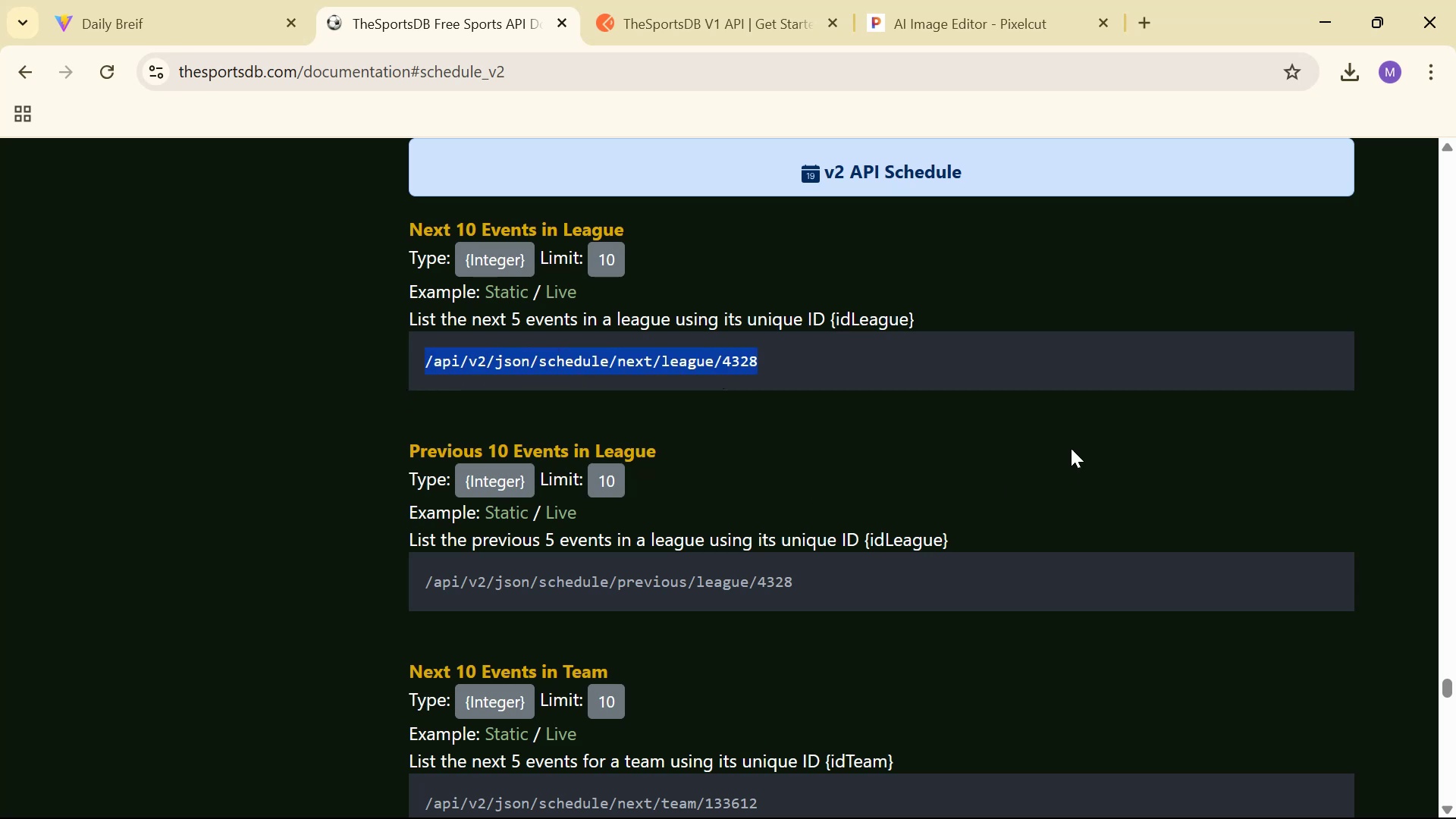 
scroll: coordinate [1065, 431], scroll_direction: down, amount: 5.0
 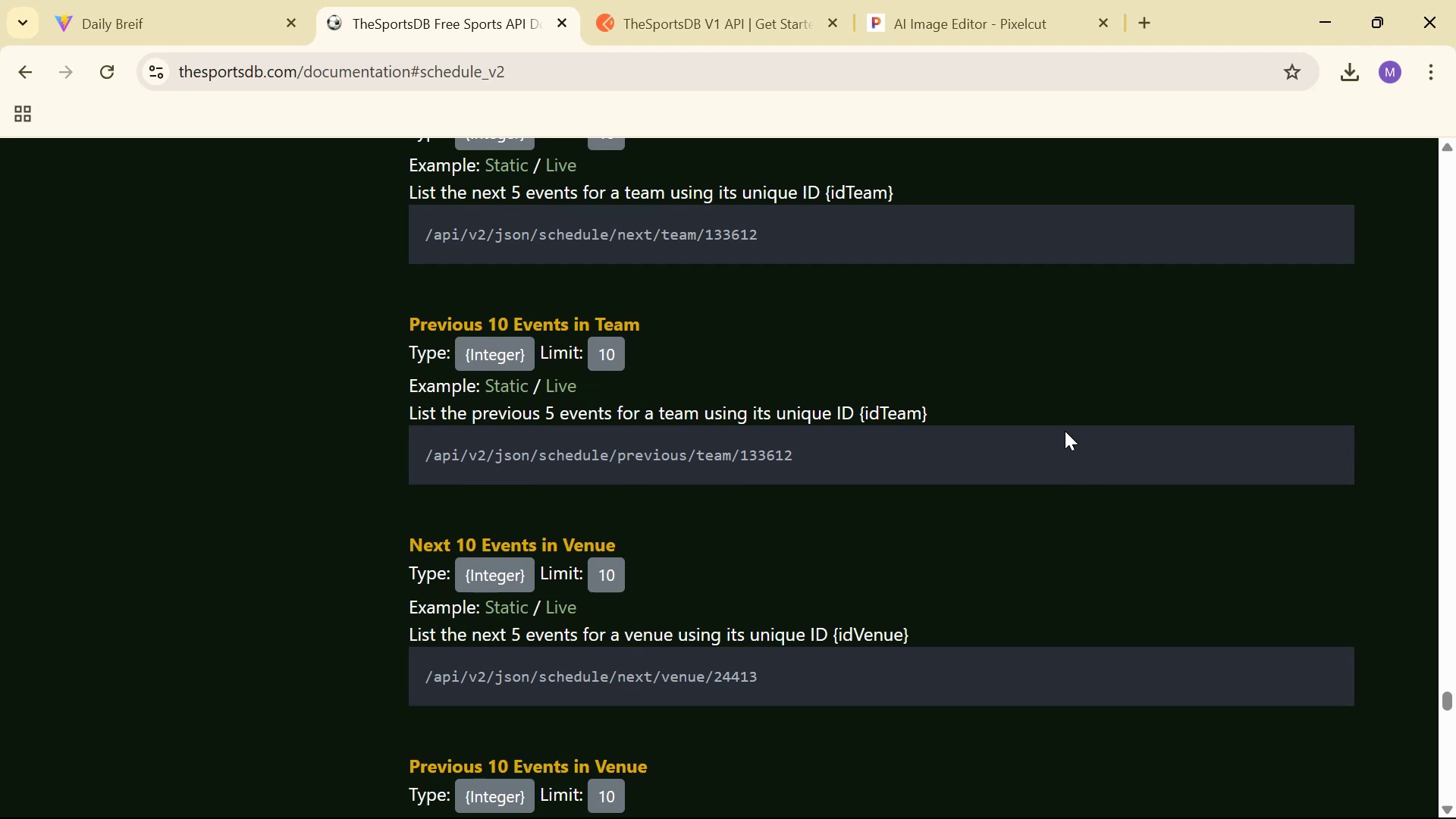 
scroll: coordinate [1064, 428], scroll_direction: up, amount: 4.0
 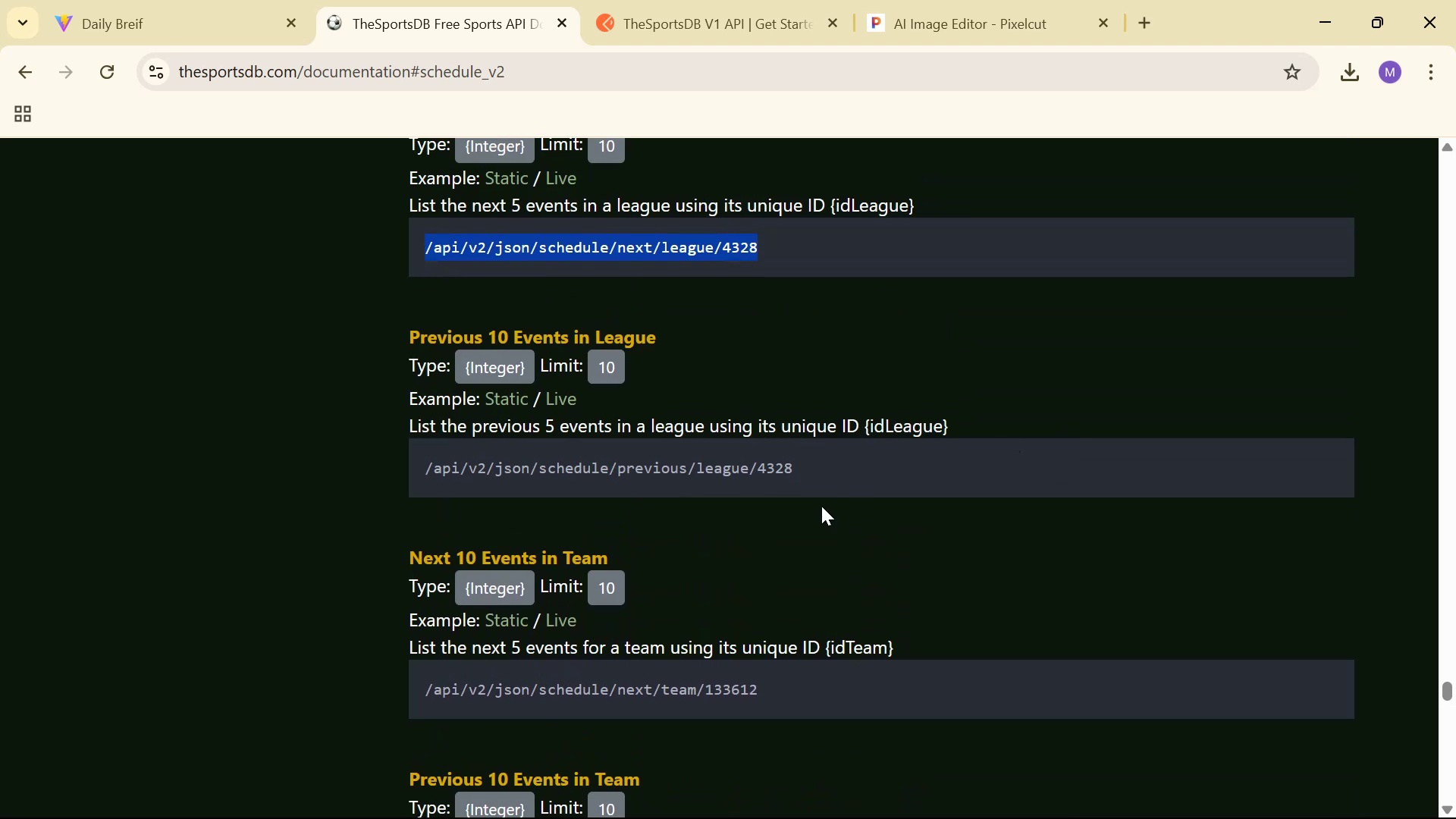 
left_click_drag(start_coordinate=[836, 479], to_coordinate=[384, 474])
 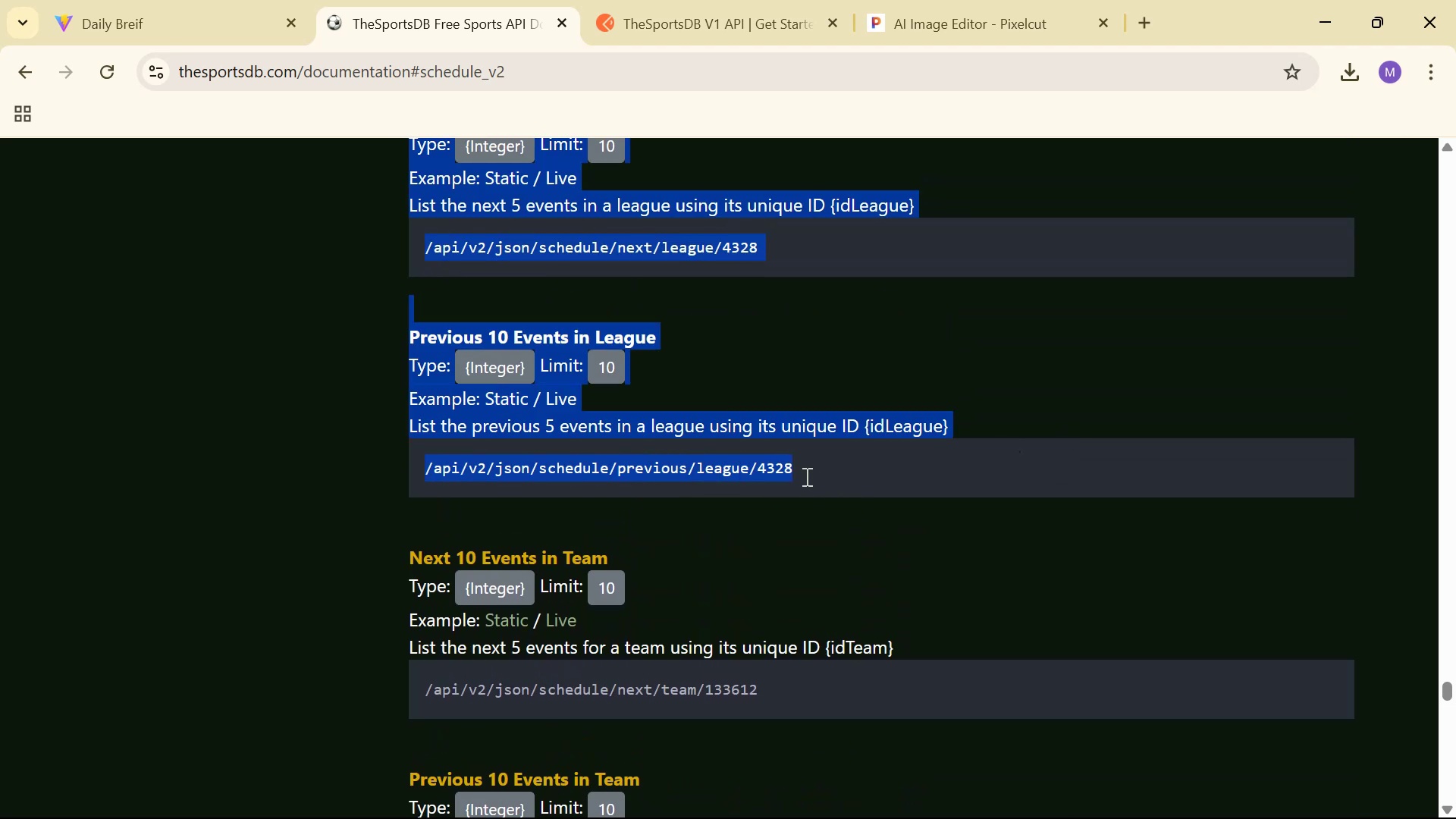 
left_click([1087, 481])
 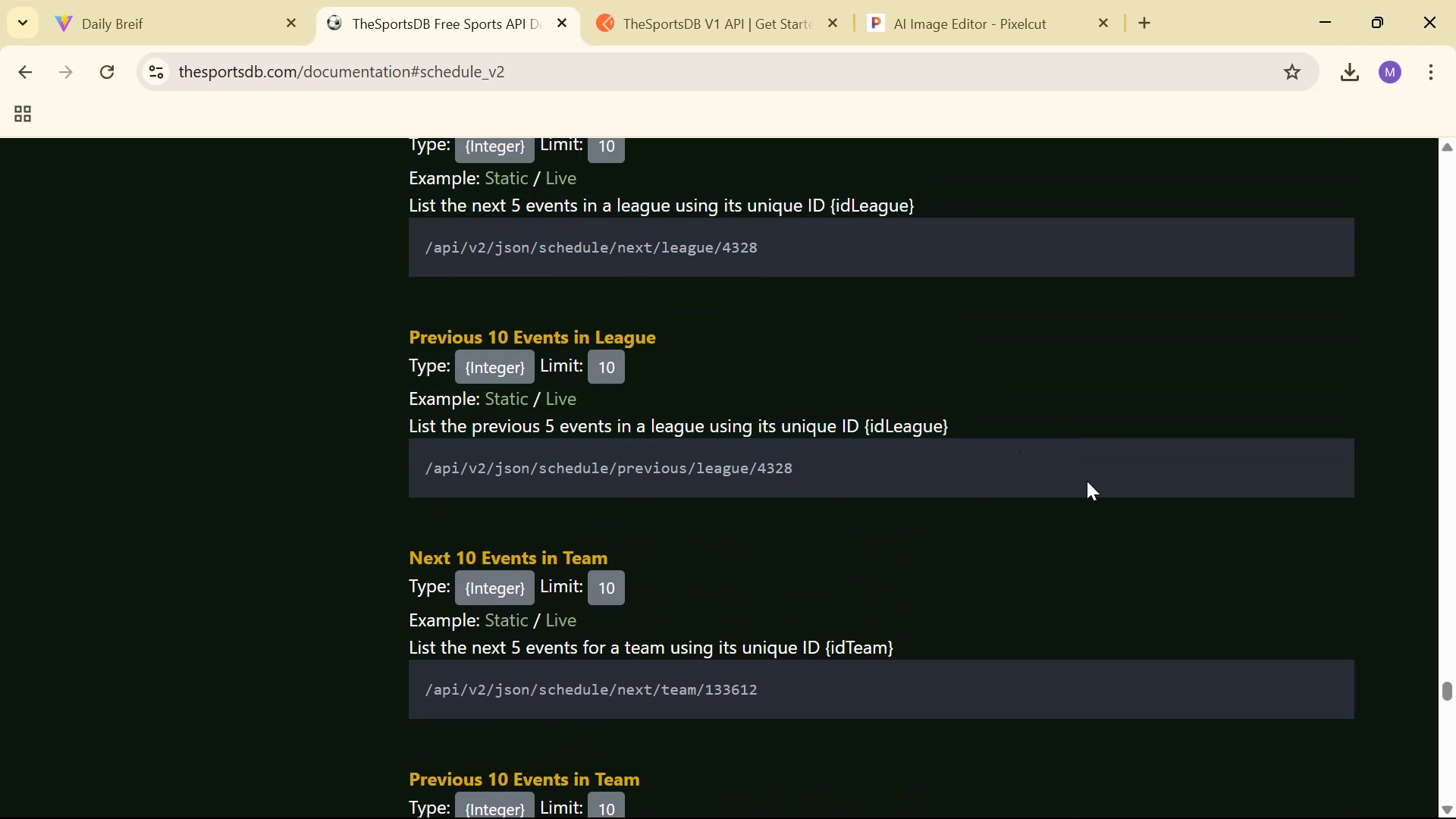 
scroll: coordinate [1066, 482], scroll_direction: up, amount: 2.0
 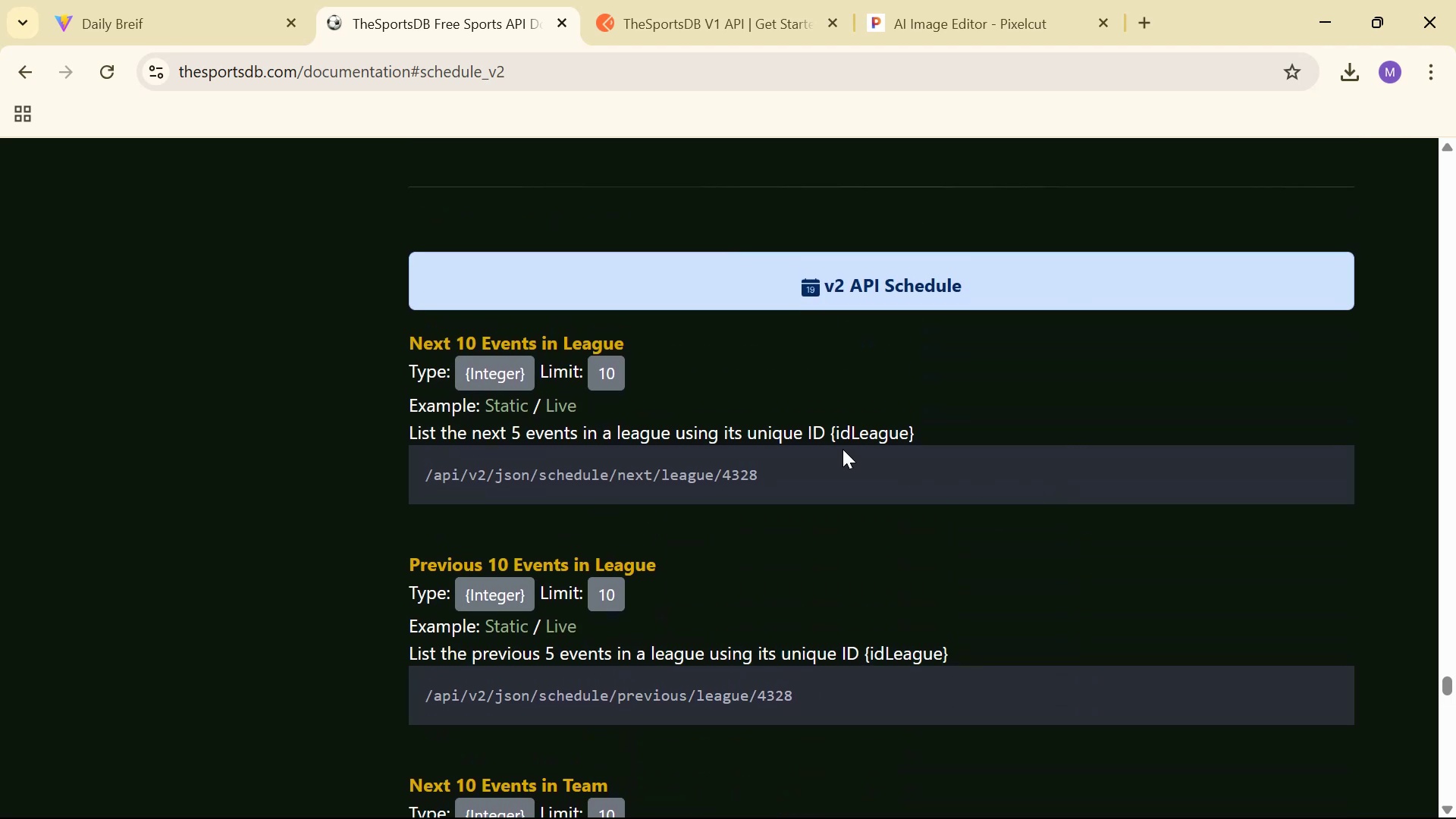 
left_click_drag(start_coordinate=[792, 456], to_coordinate=[406, 478])
 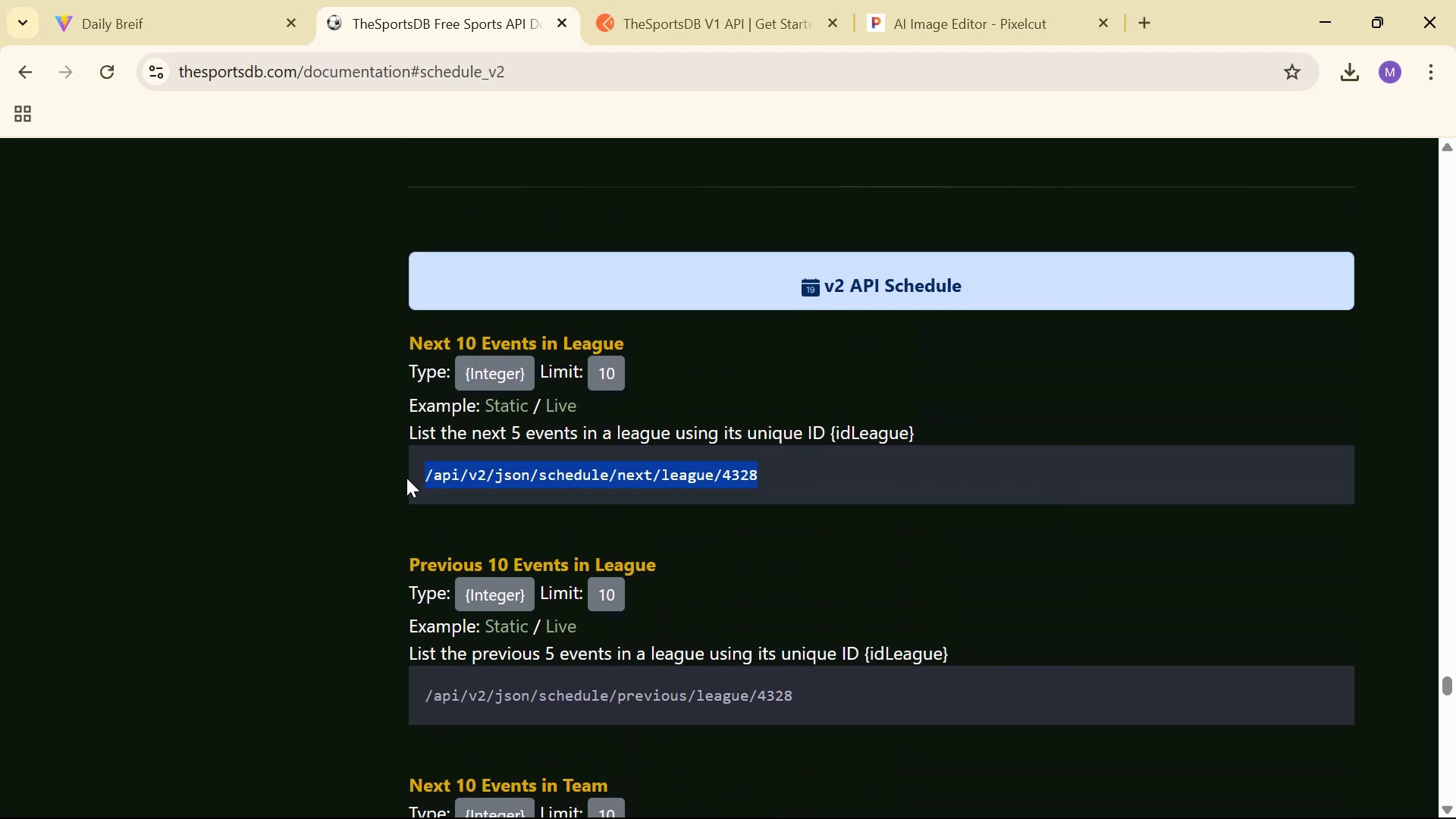 
key(Control+C)
 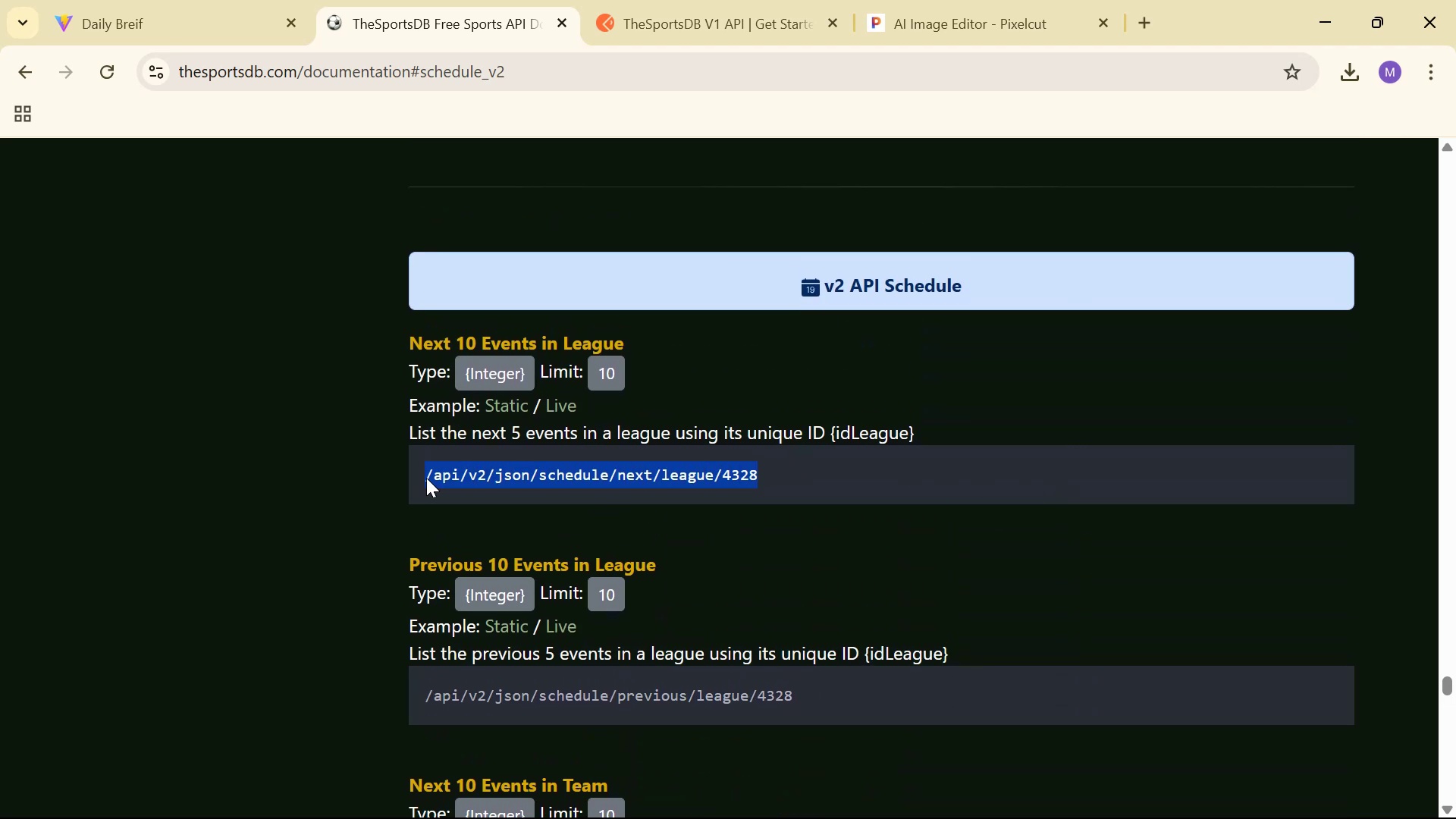 
key(Alt+Tab)
 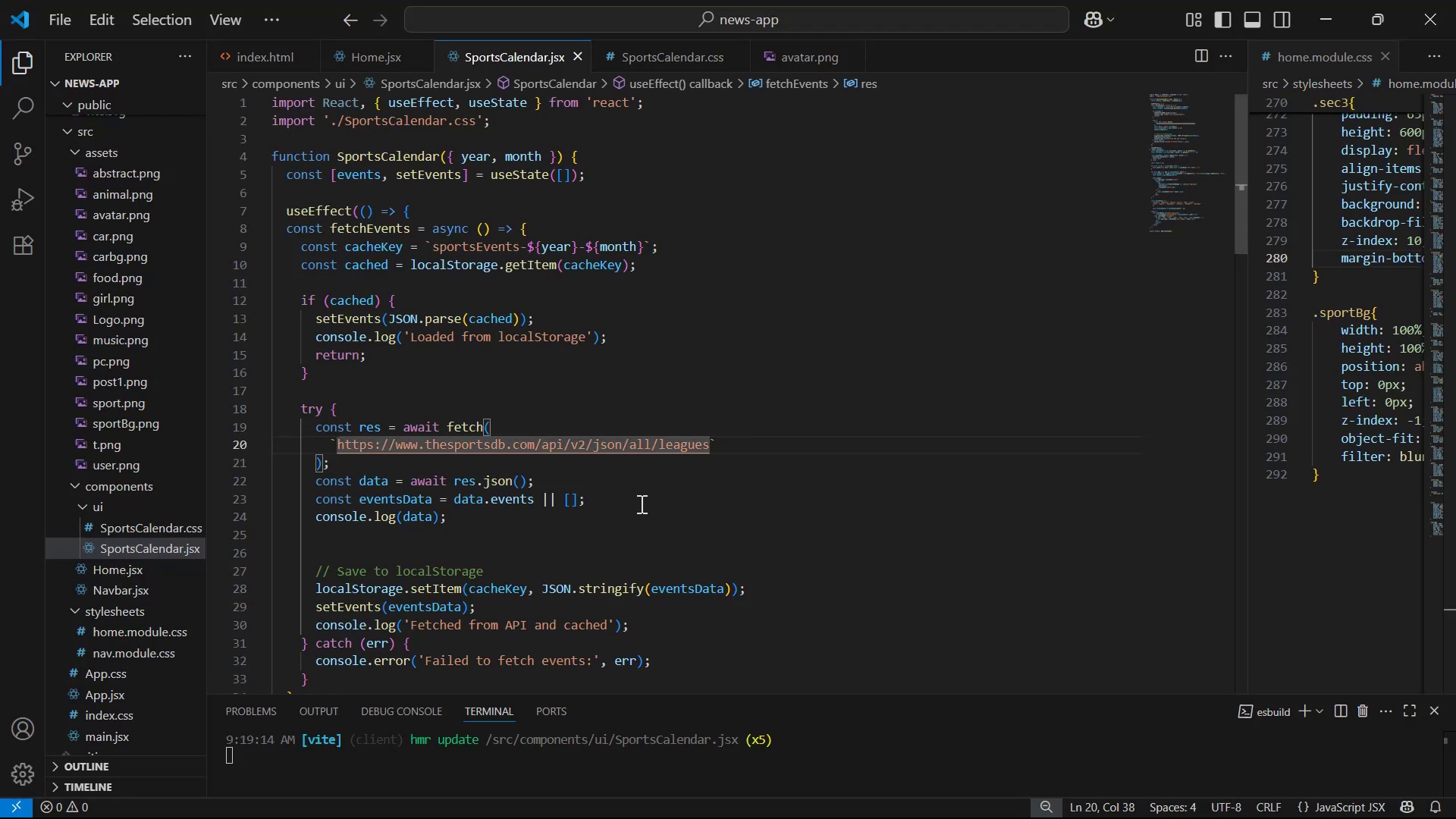 
key(Control+Z)
 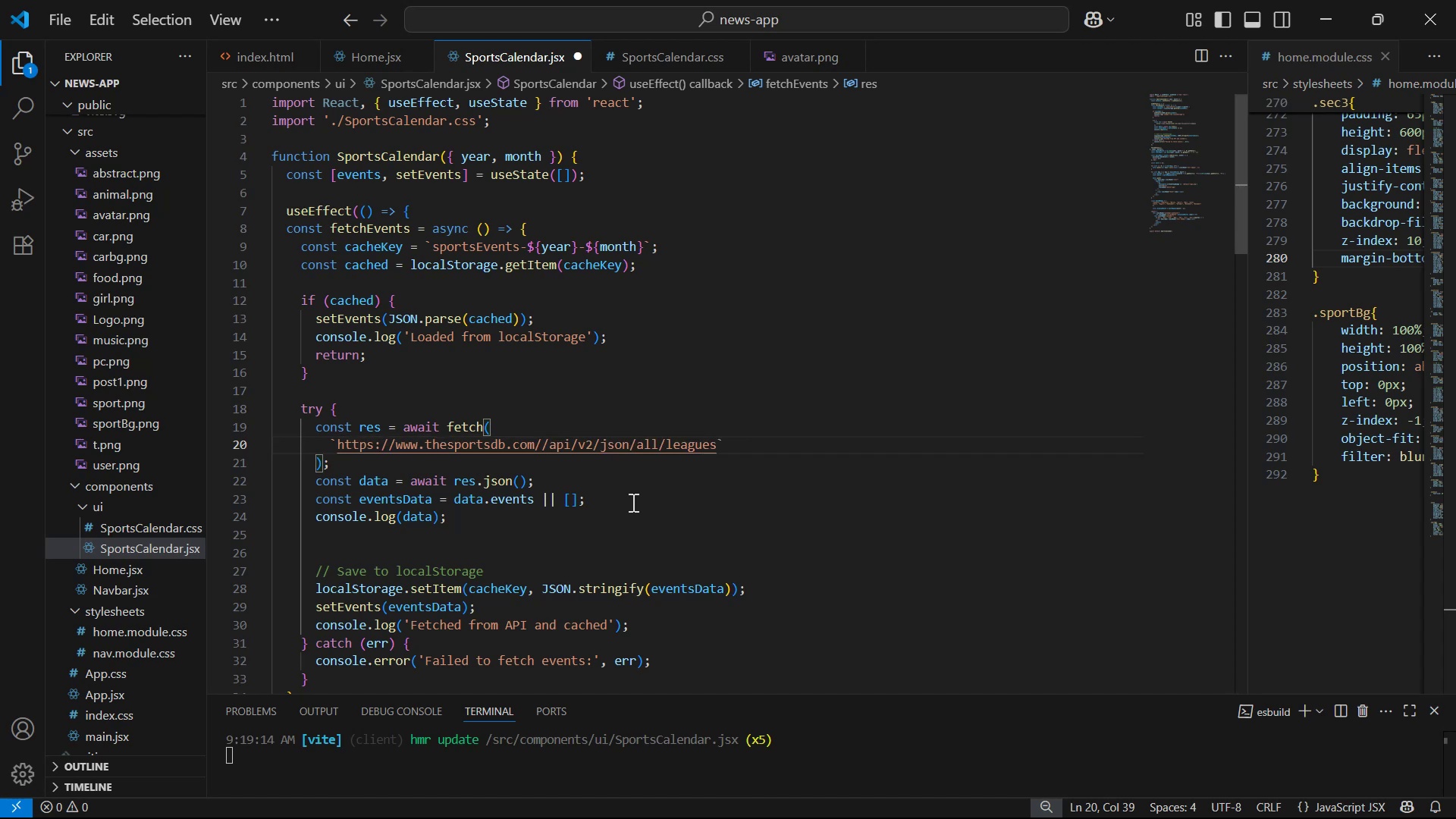 
key(Control+Z)
 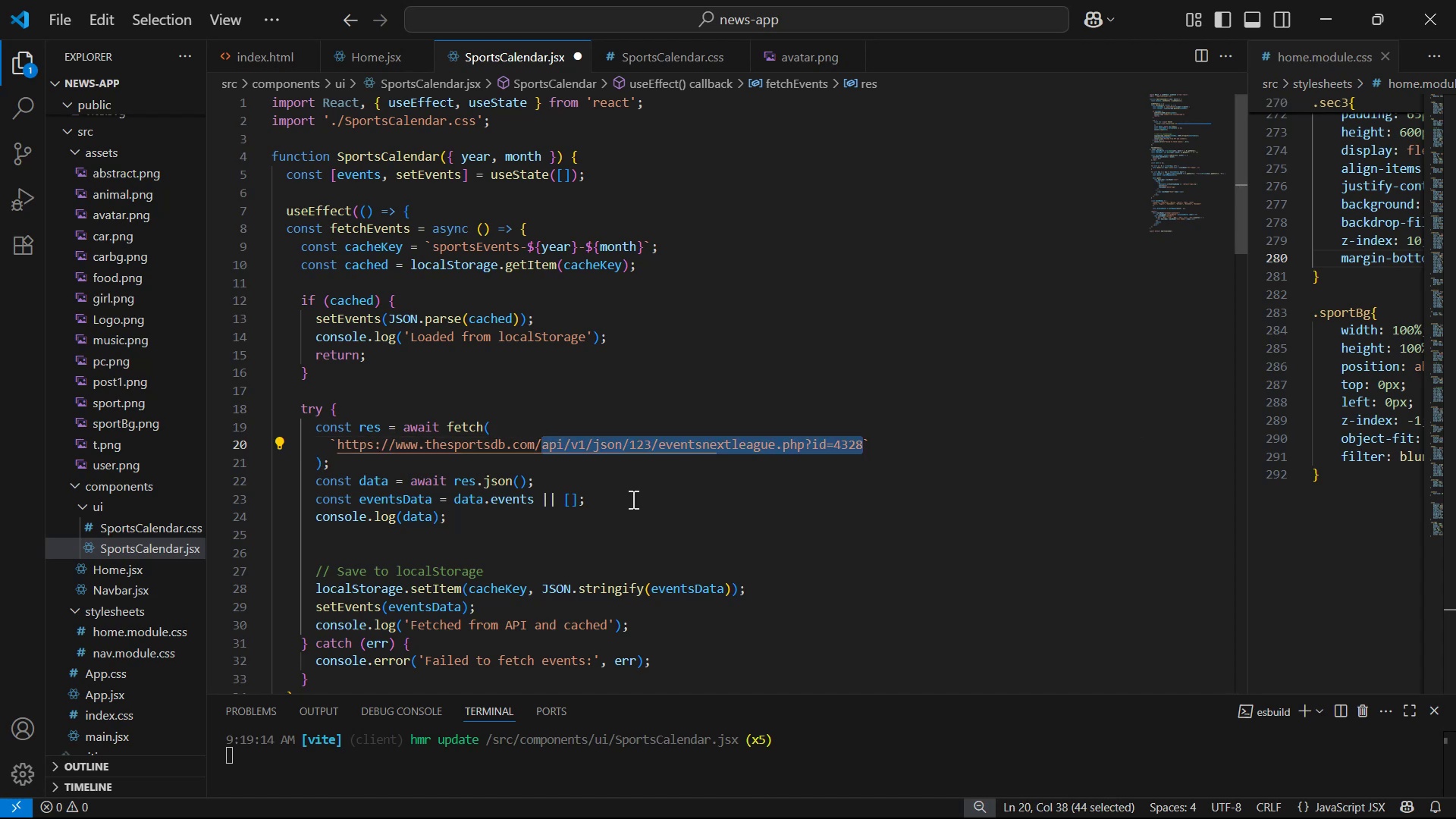 
left_click([639, 481])
 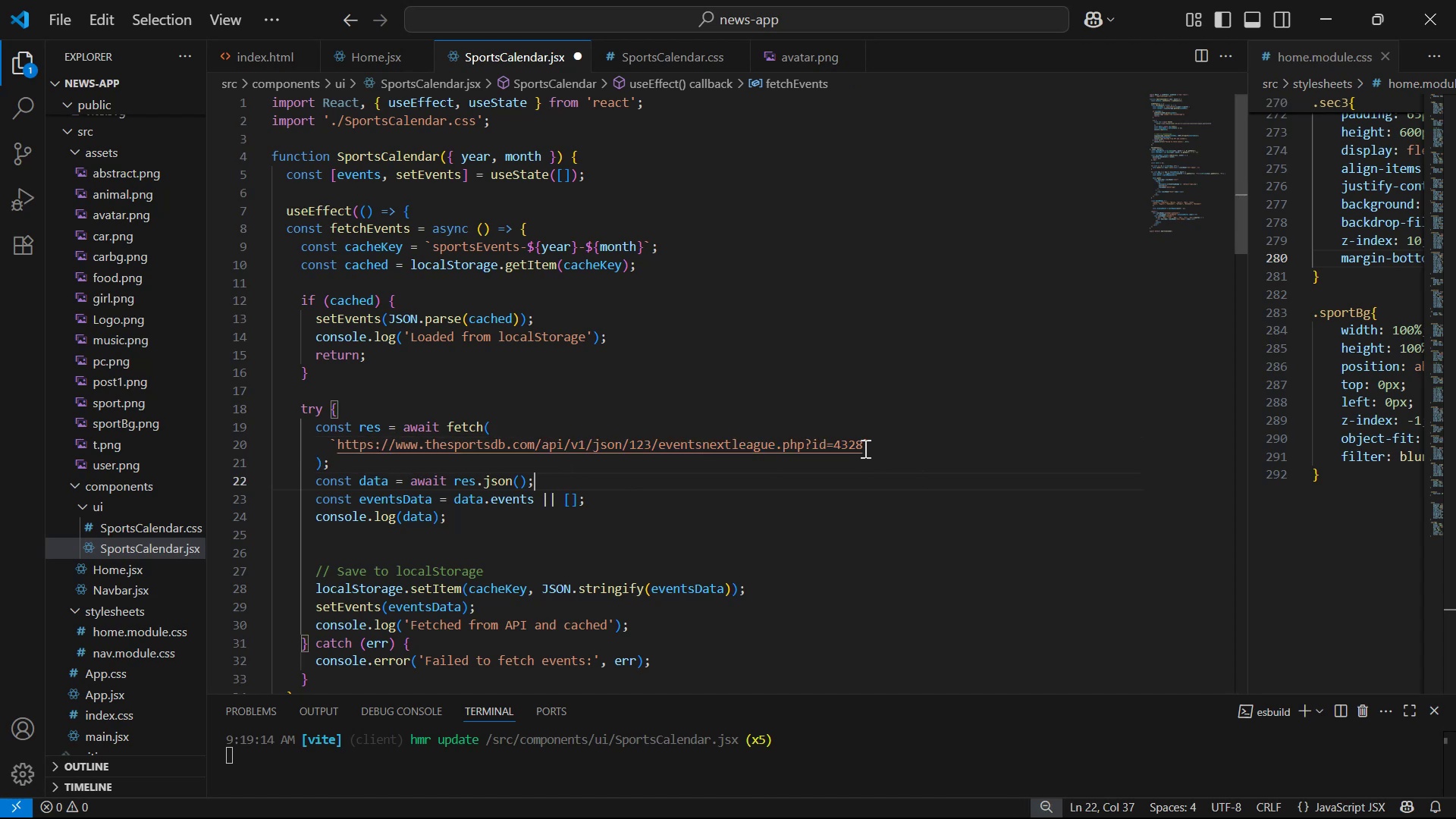 
wait(9.45)
 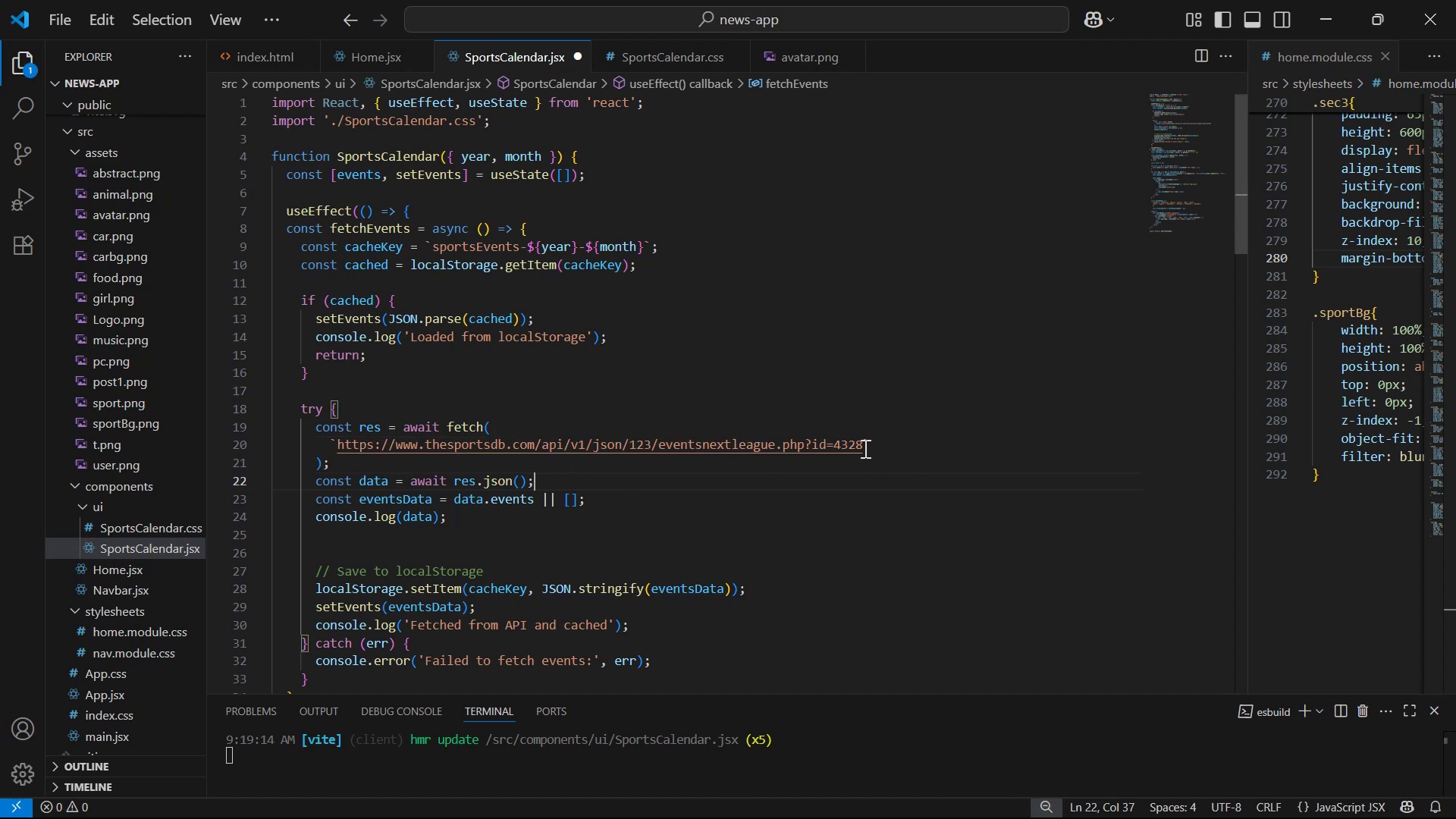 
key(Alt+AltLeft)
 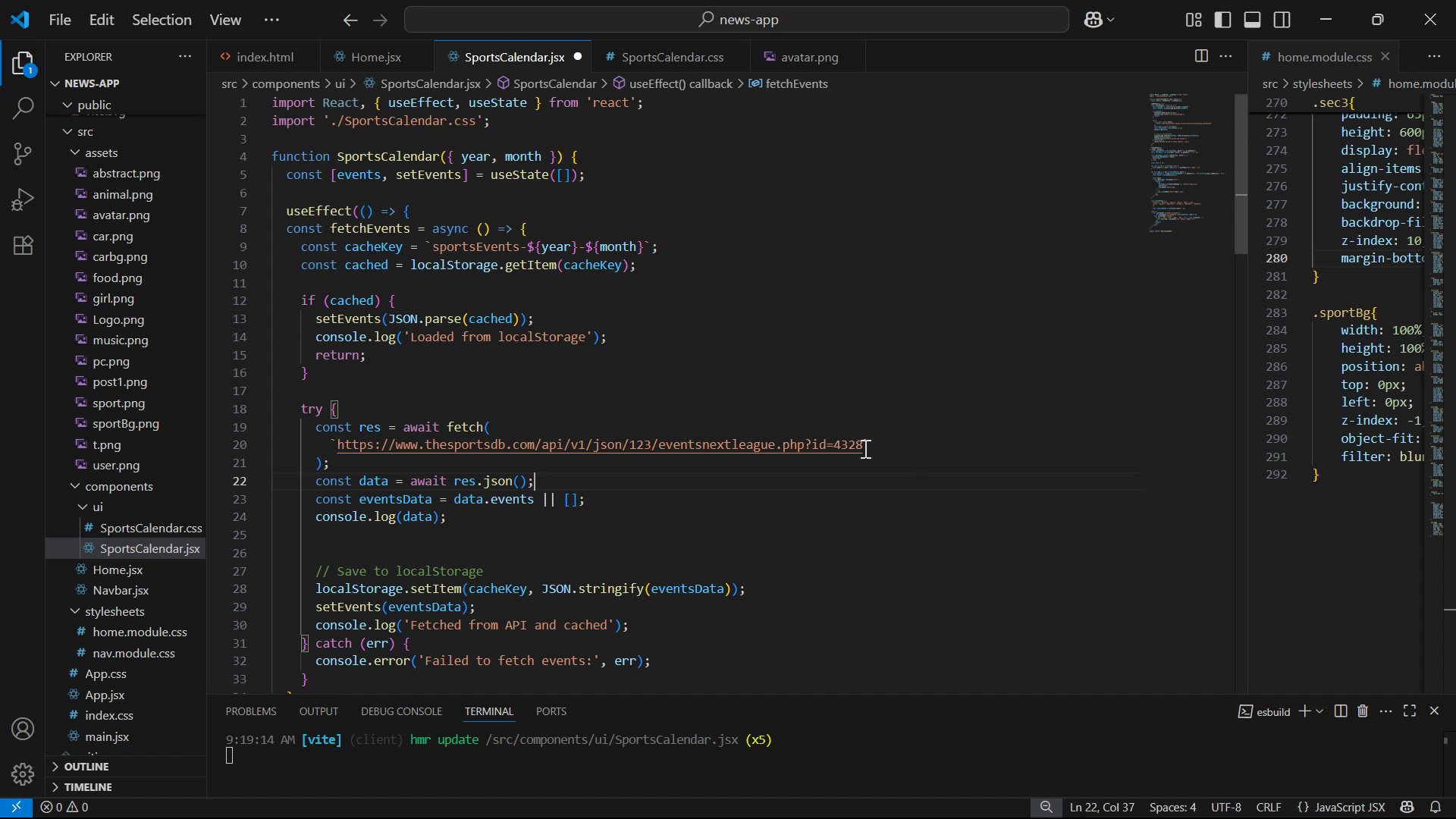 
key(Alt+Tab)
 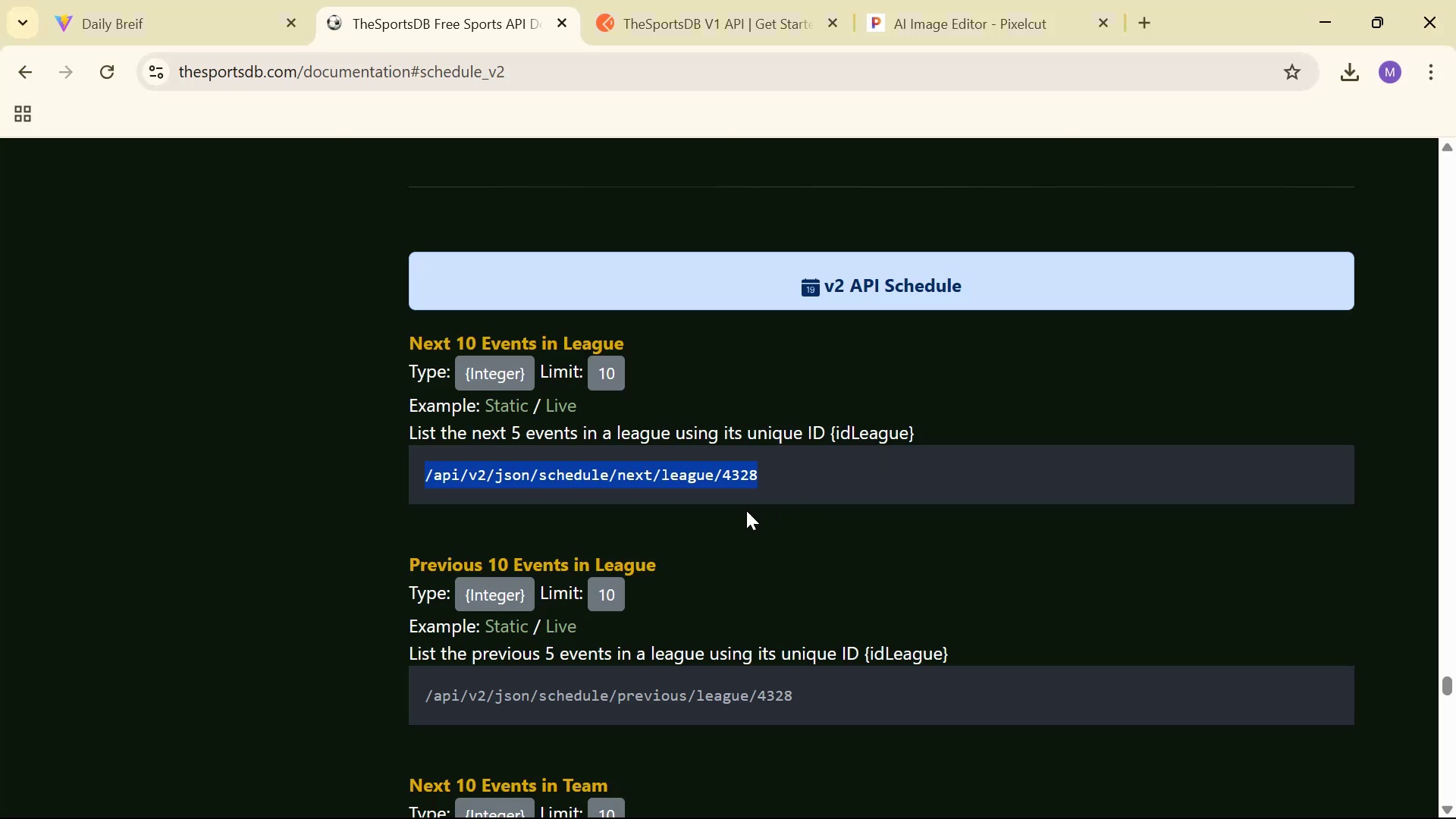 
left_click([714, 510])
 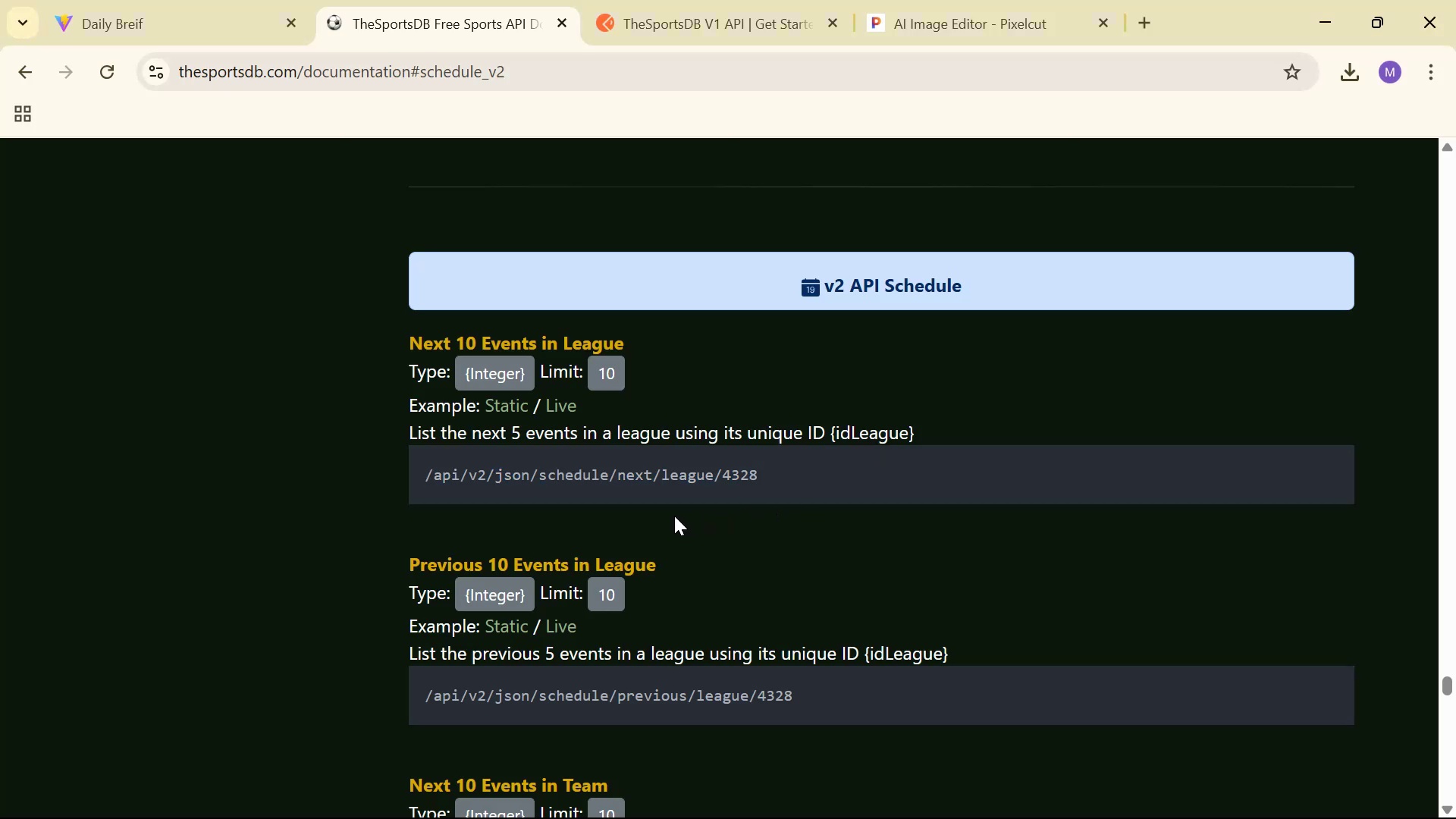 
left_click([676, 0])
 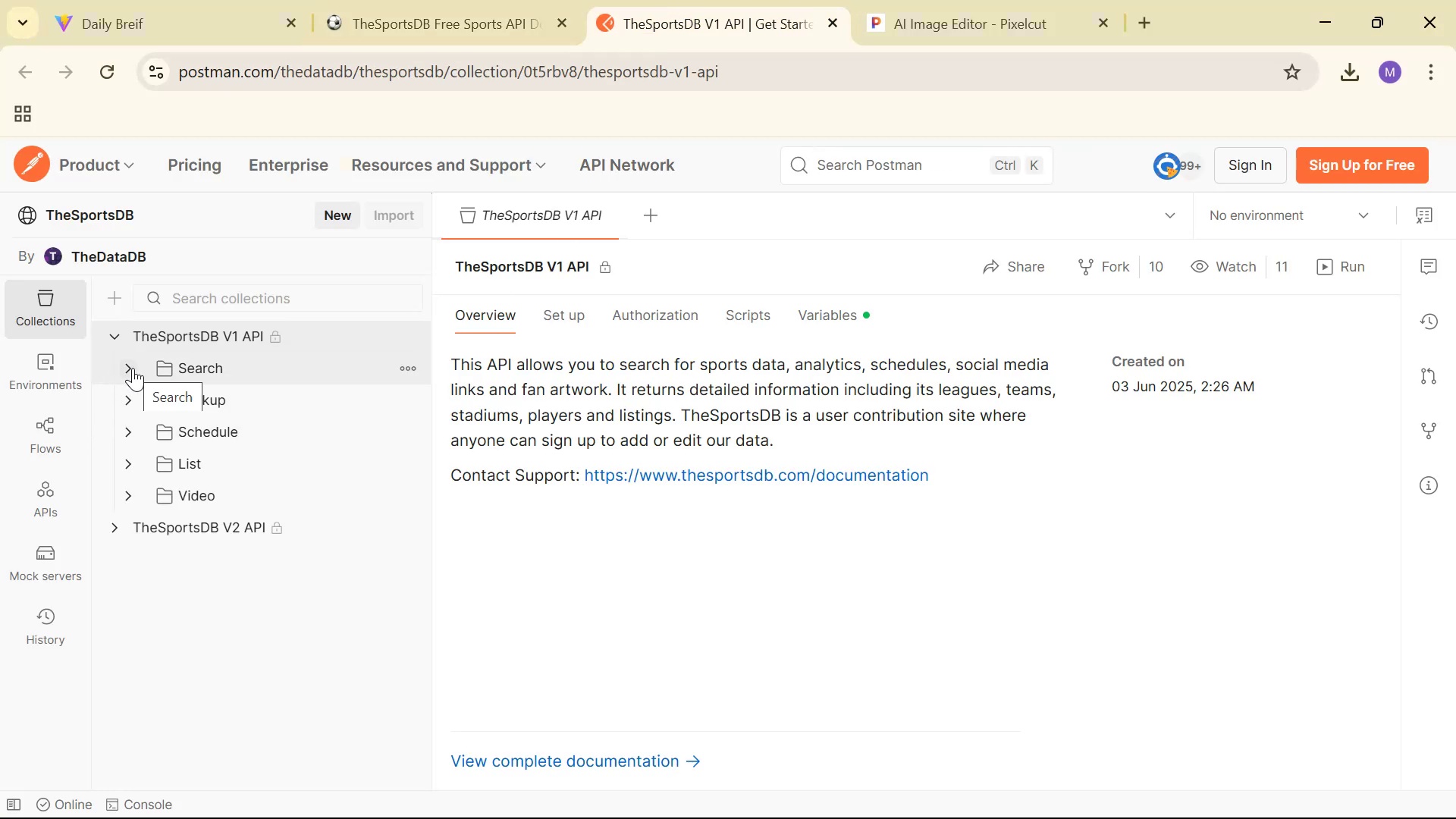 
left_click([127, 427])
 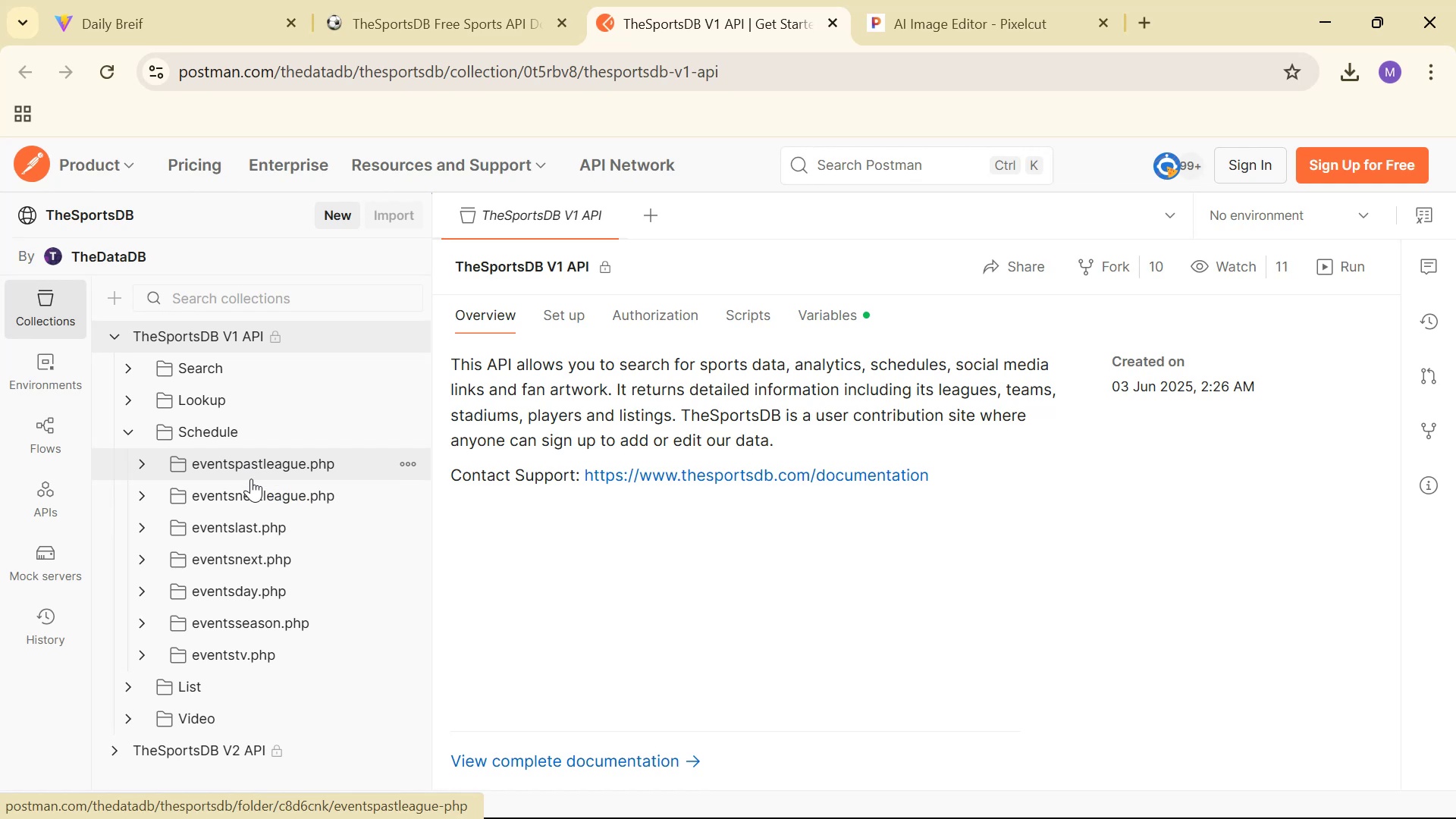 
left_click([256, 503])
 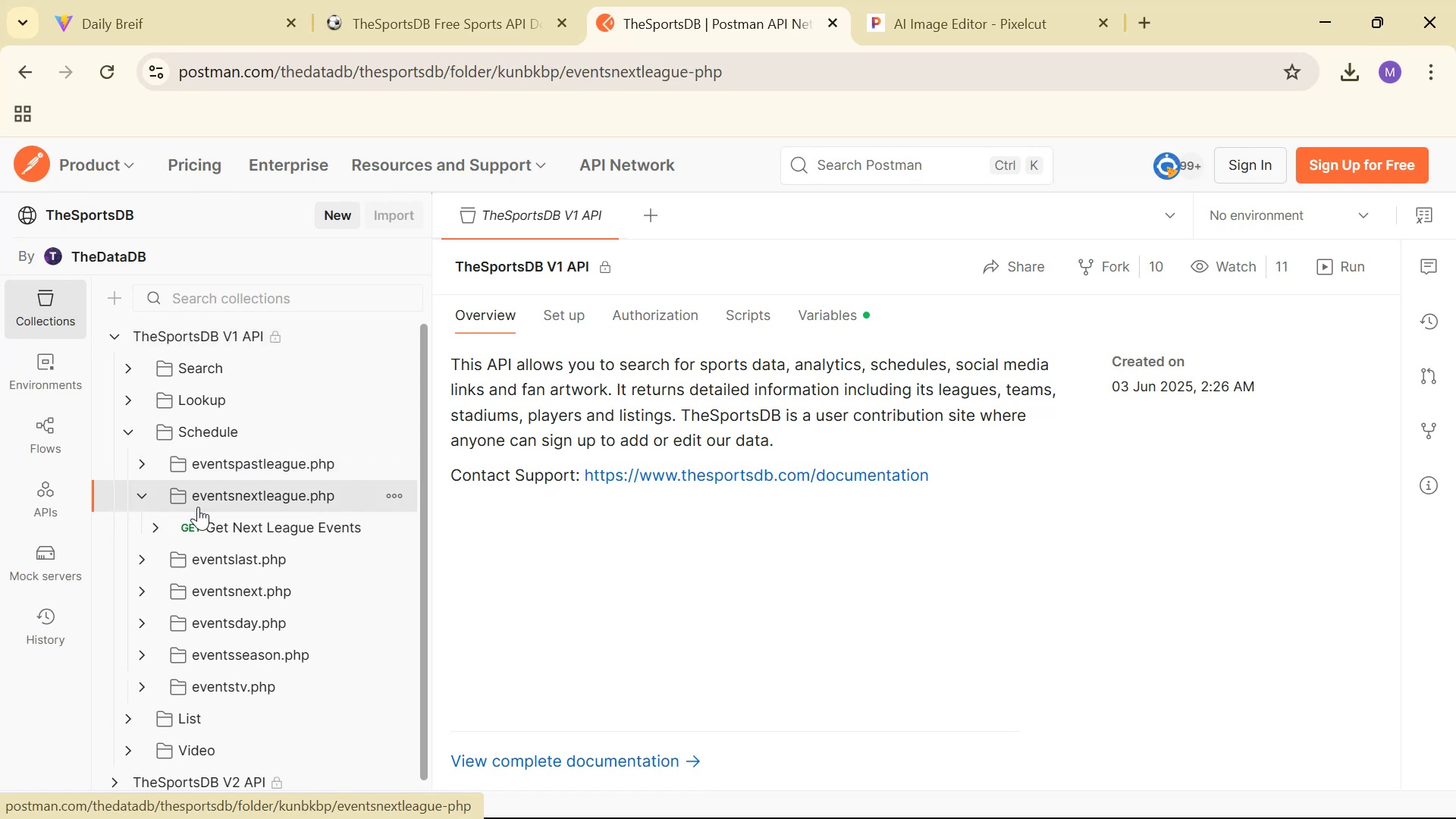 
left_click([232, 525])
 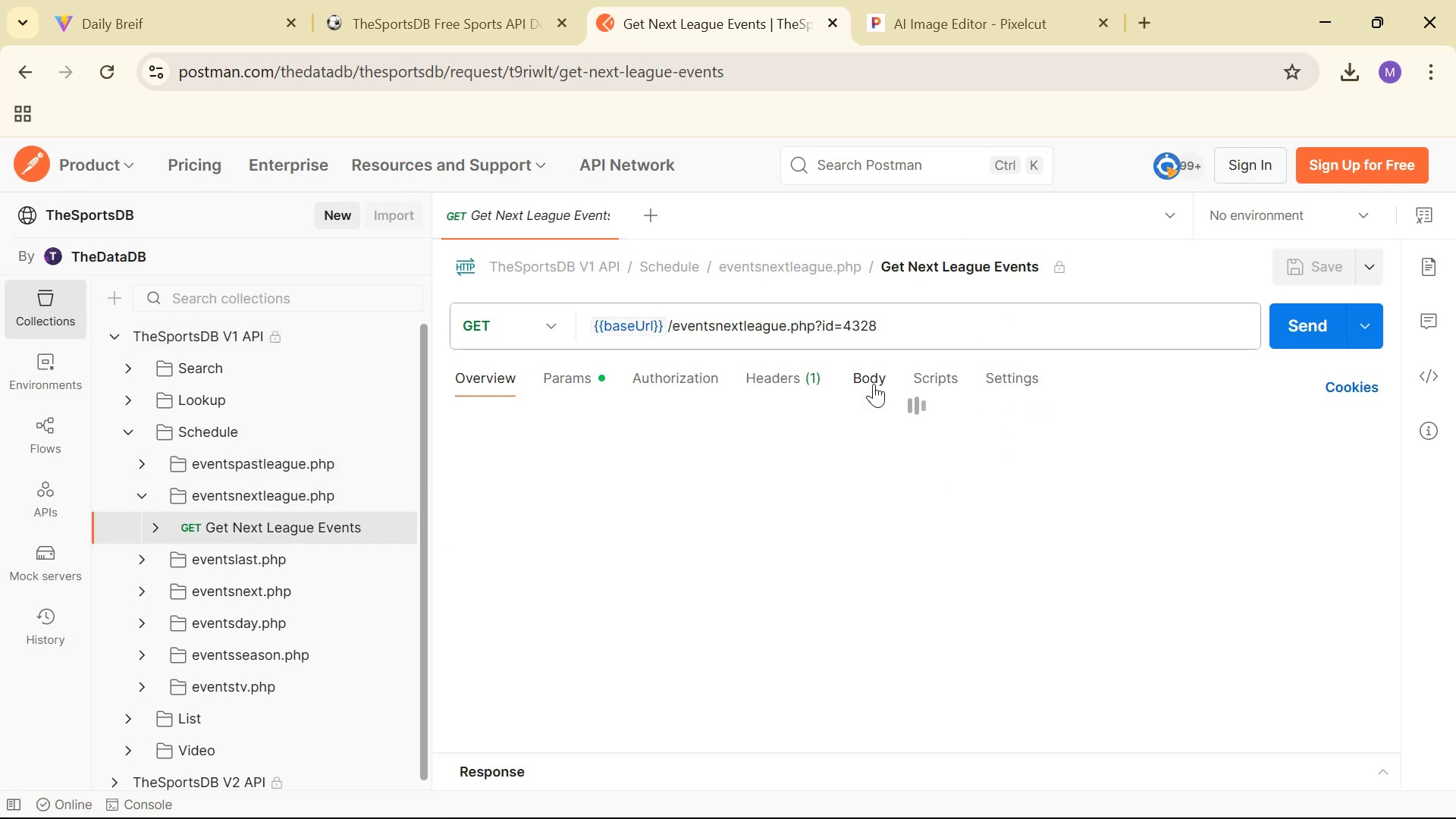 
scroll: coordinate [977, 559], scroll_direction: down, amount: 11.0
 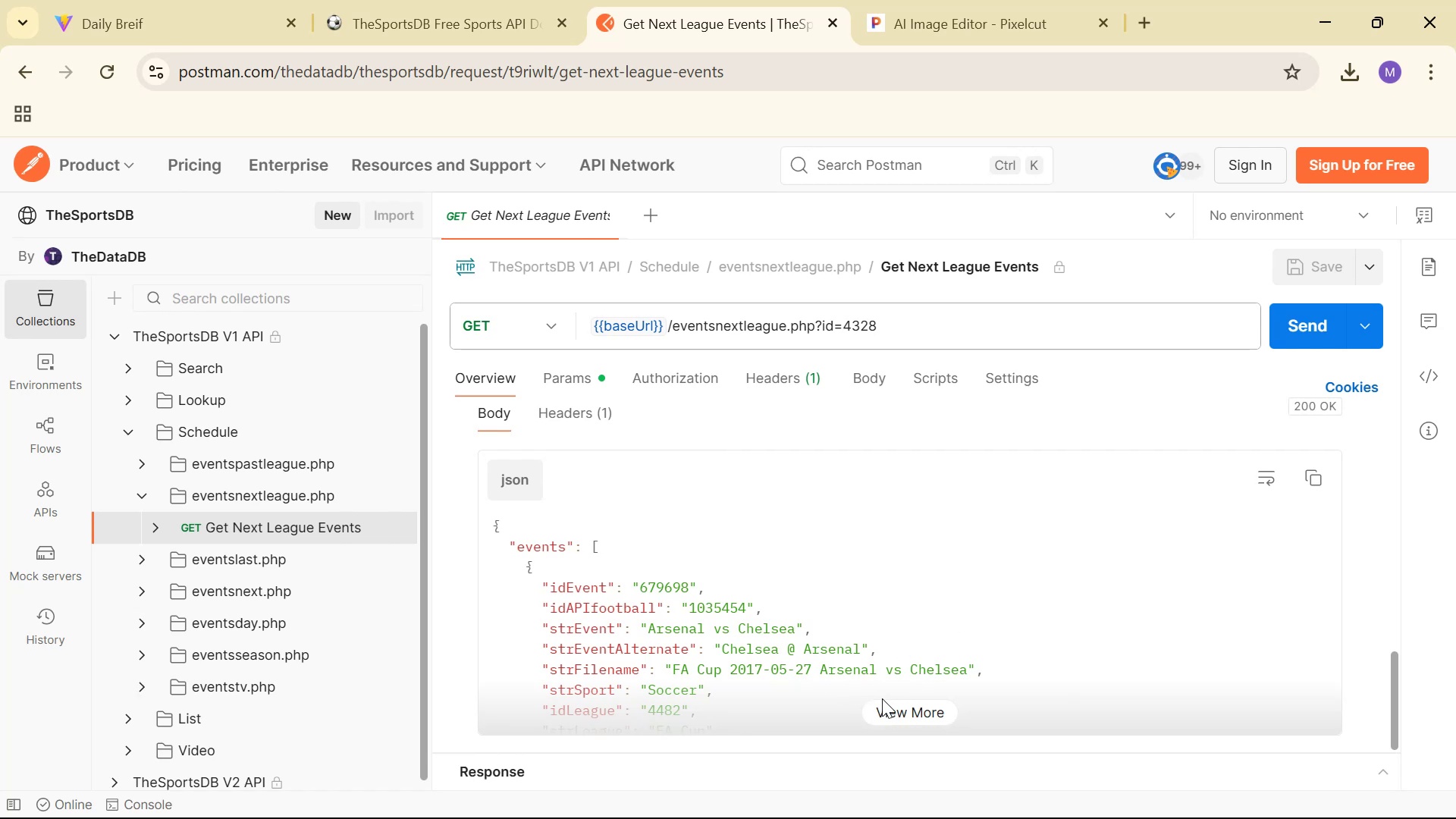 
left_click([896, 713])
 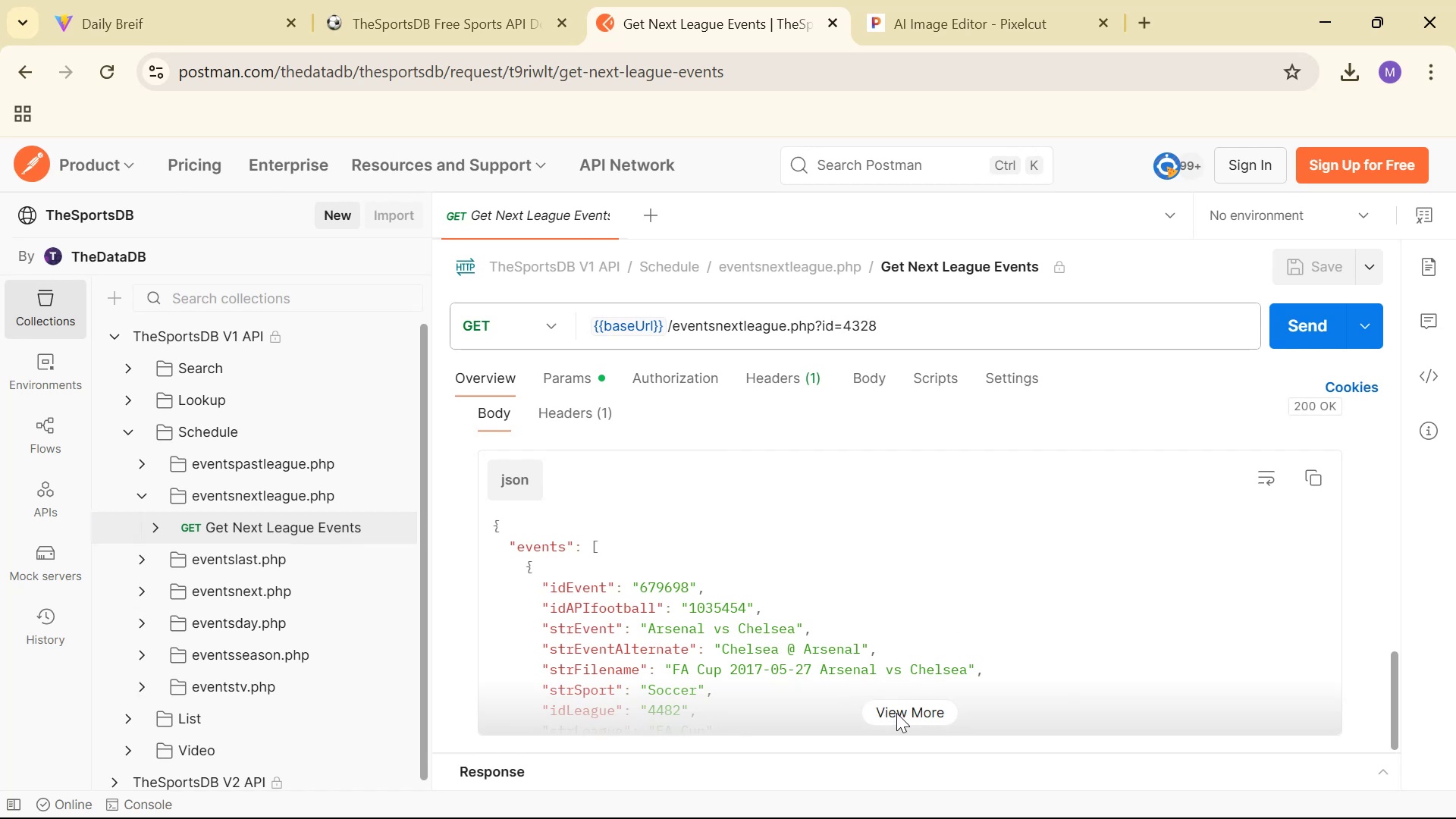 
scroll: coordinate [891, 648], scroll_direction: down, amount: 4.0
 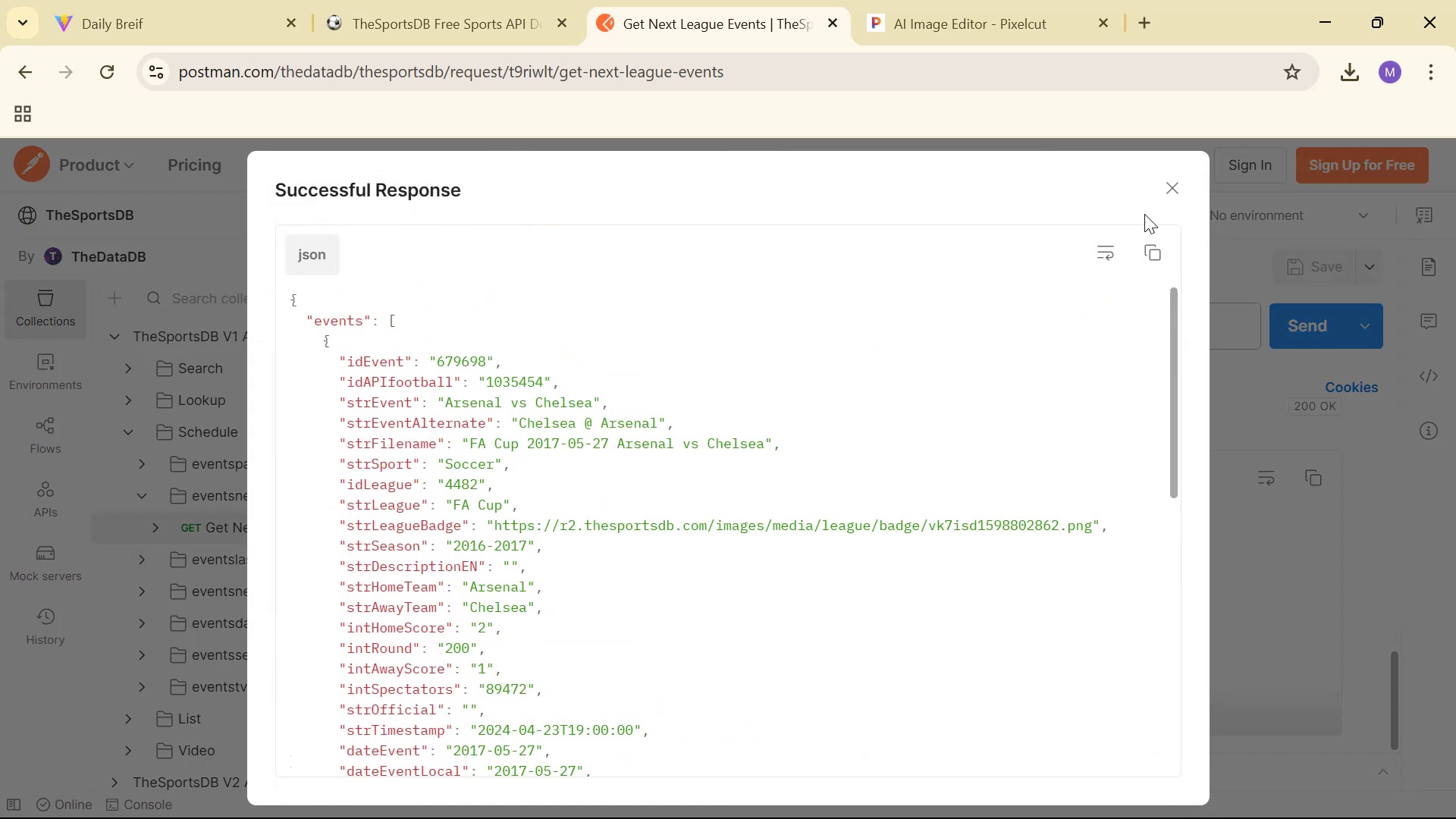 
left_click([1172, 193])
 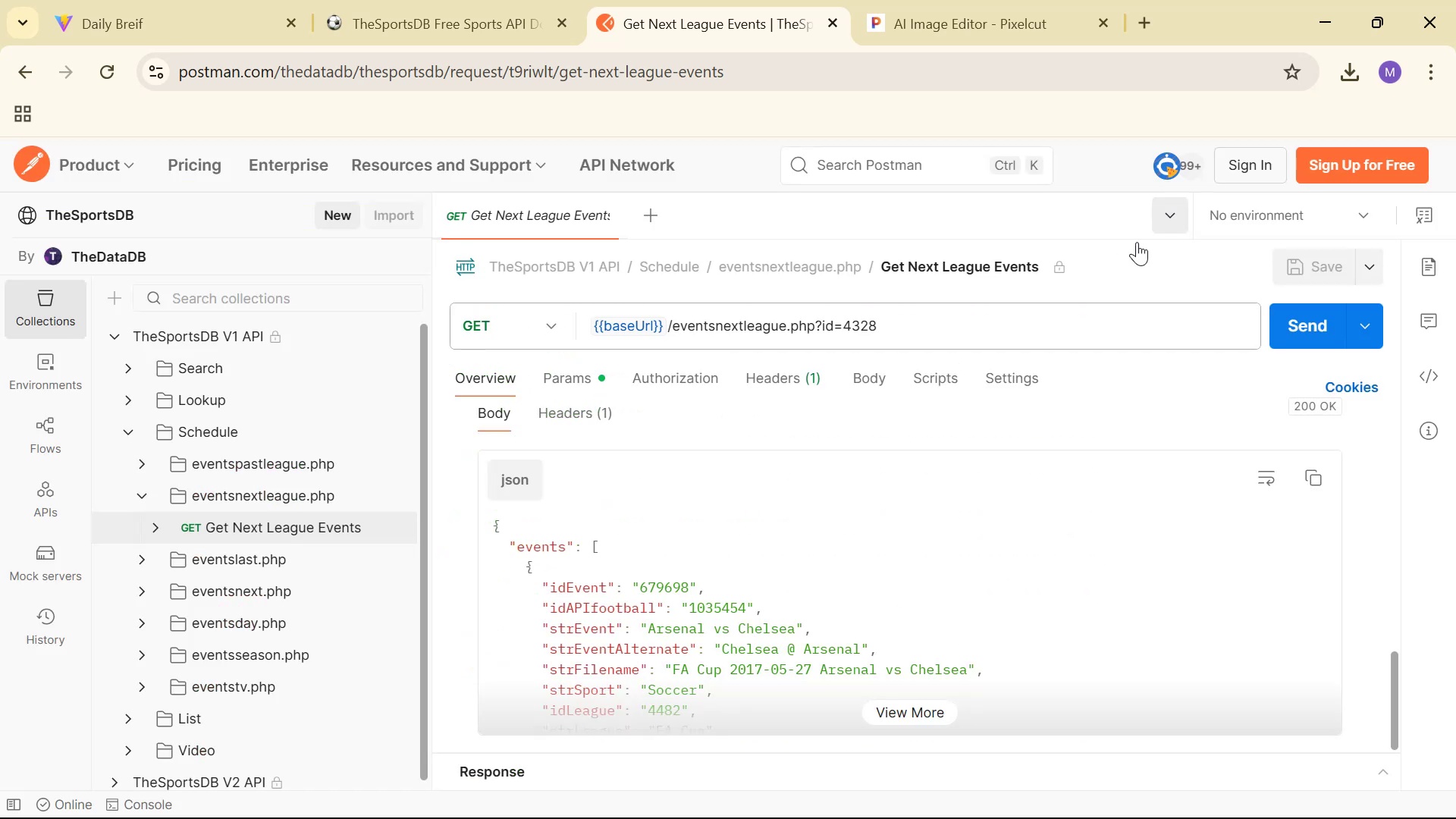 
scroll: coordinate [821, 642], scroll_direction: up, amount: 10.0
 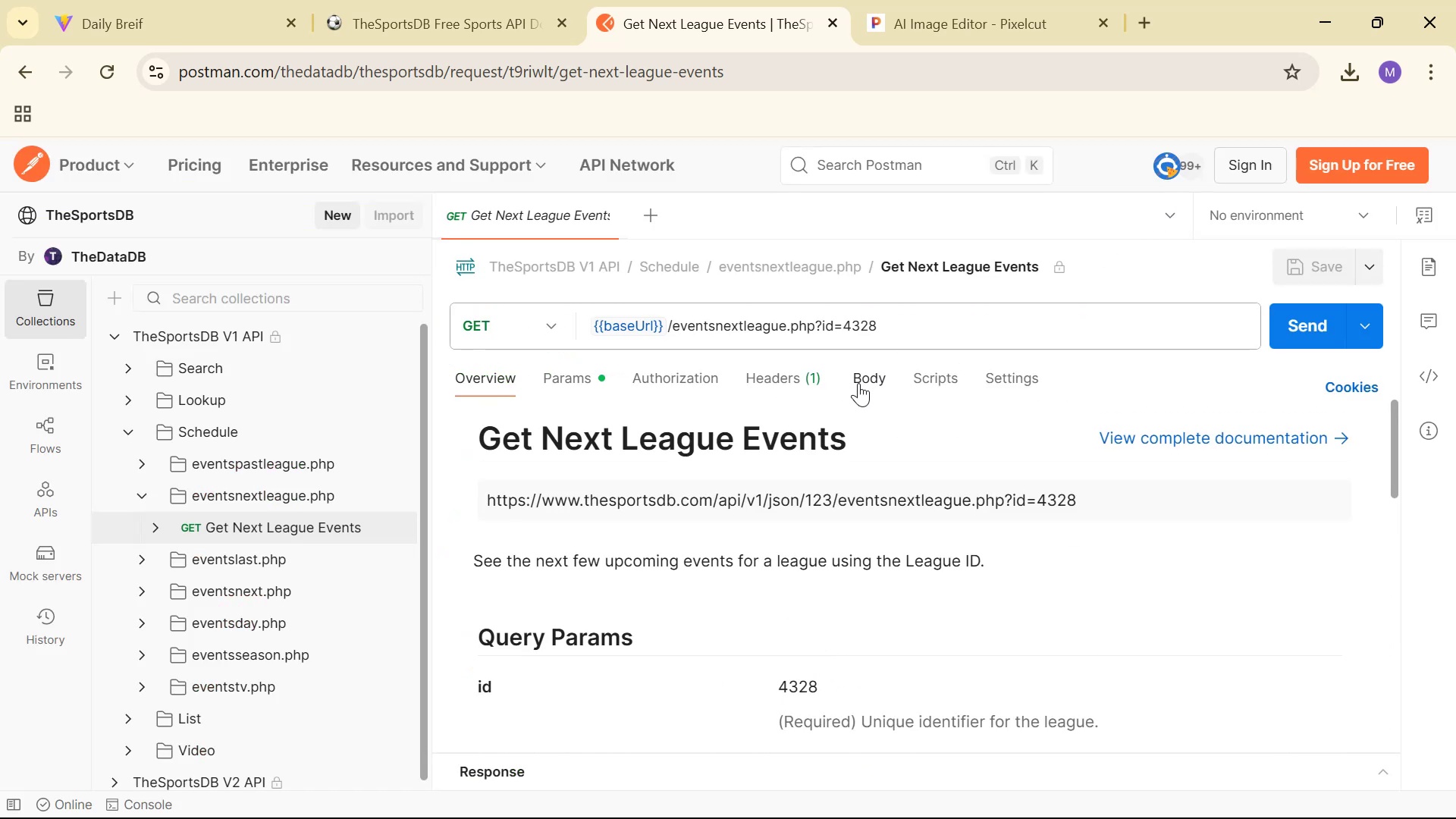 
left_click([785, 380])
 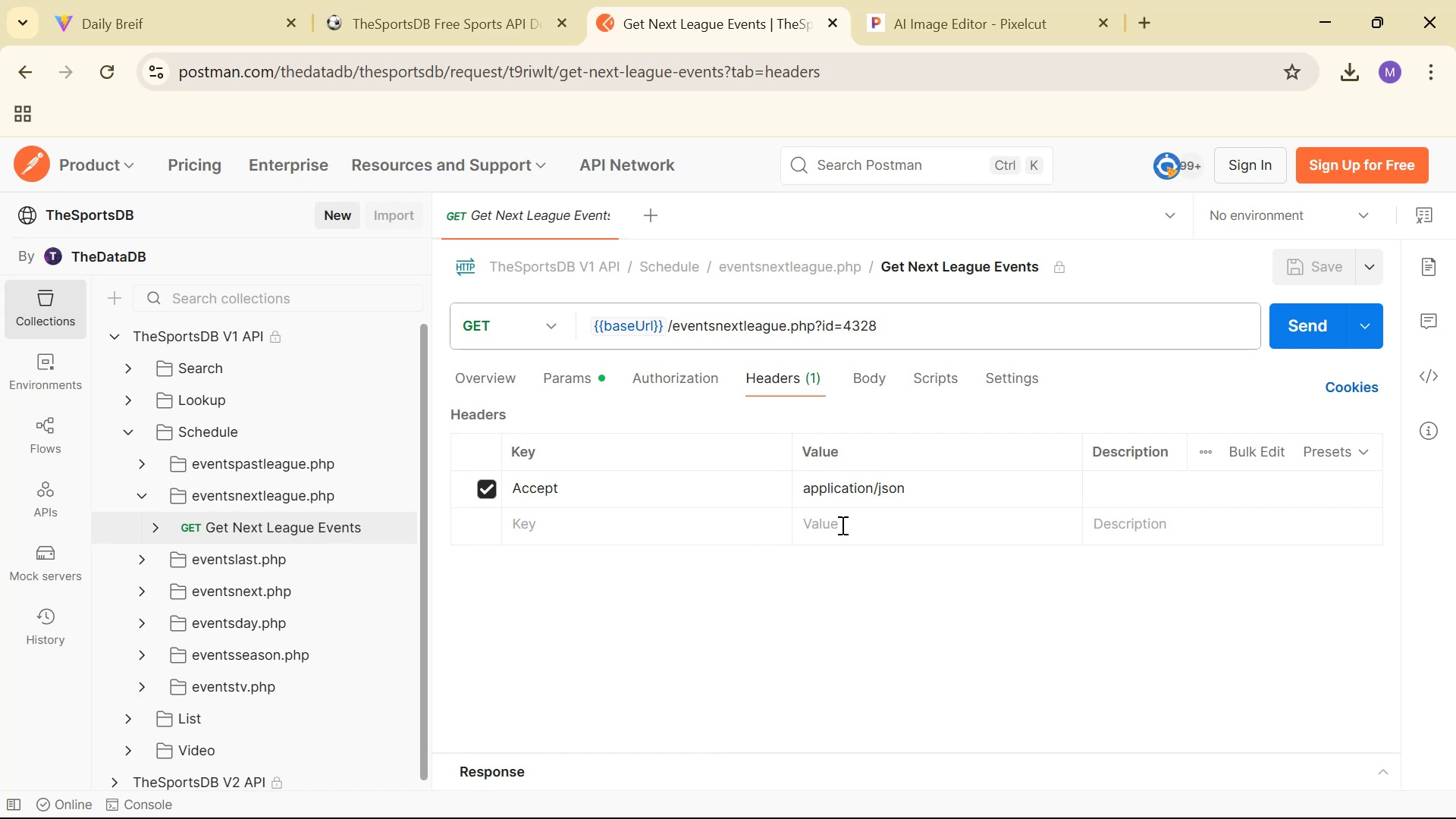 
left_click([672, 385])
 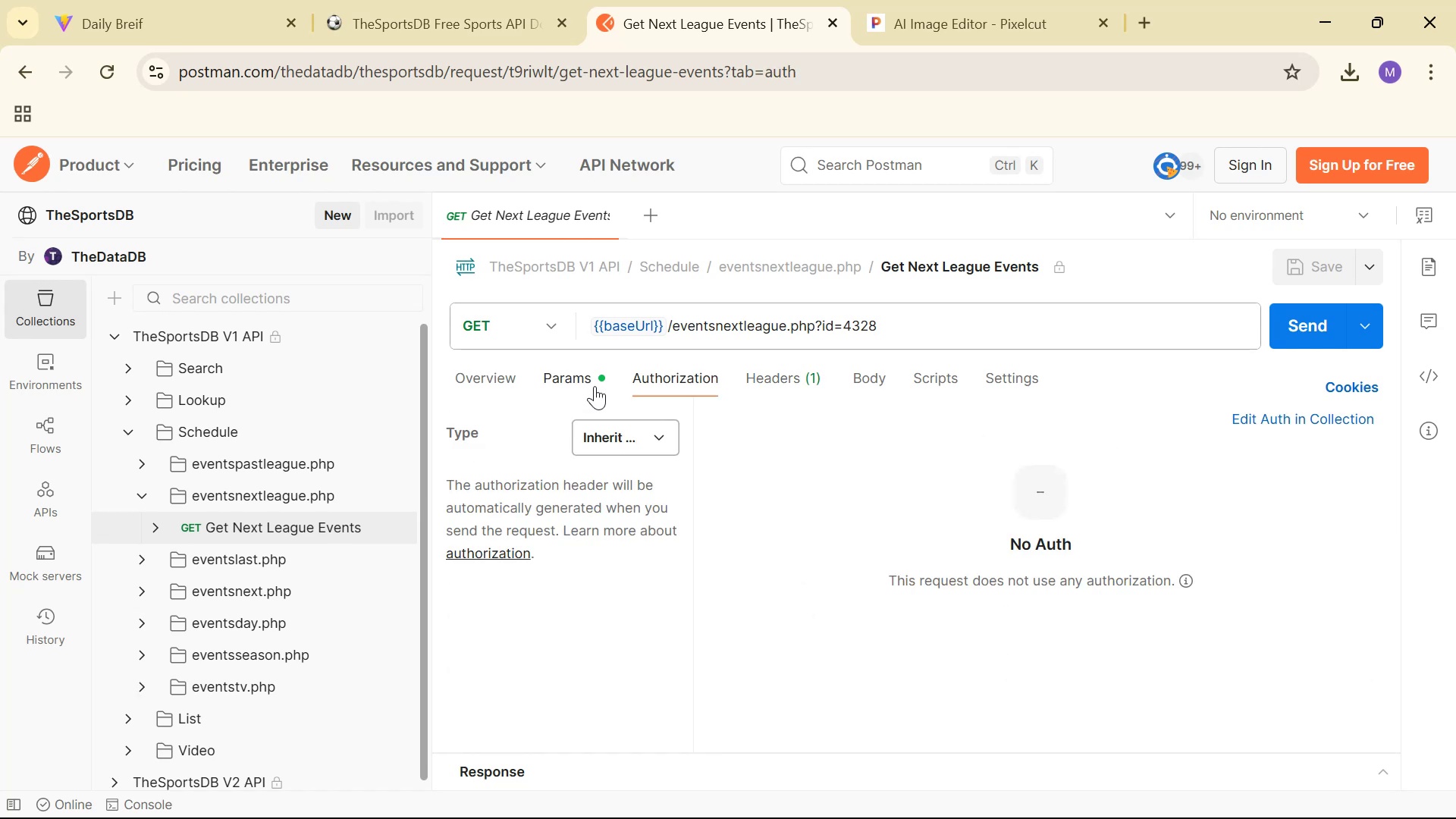 
left_click([595, 386])
 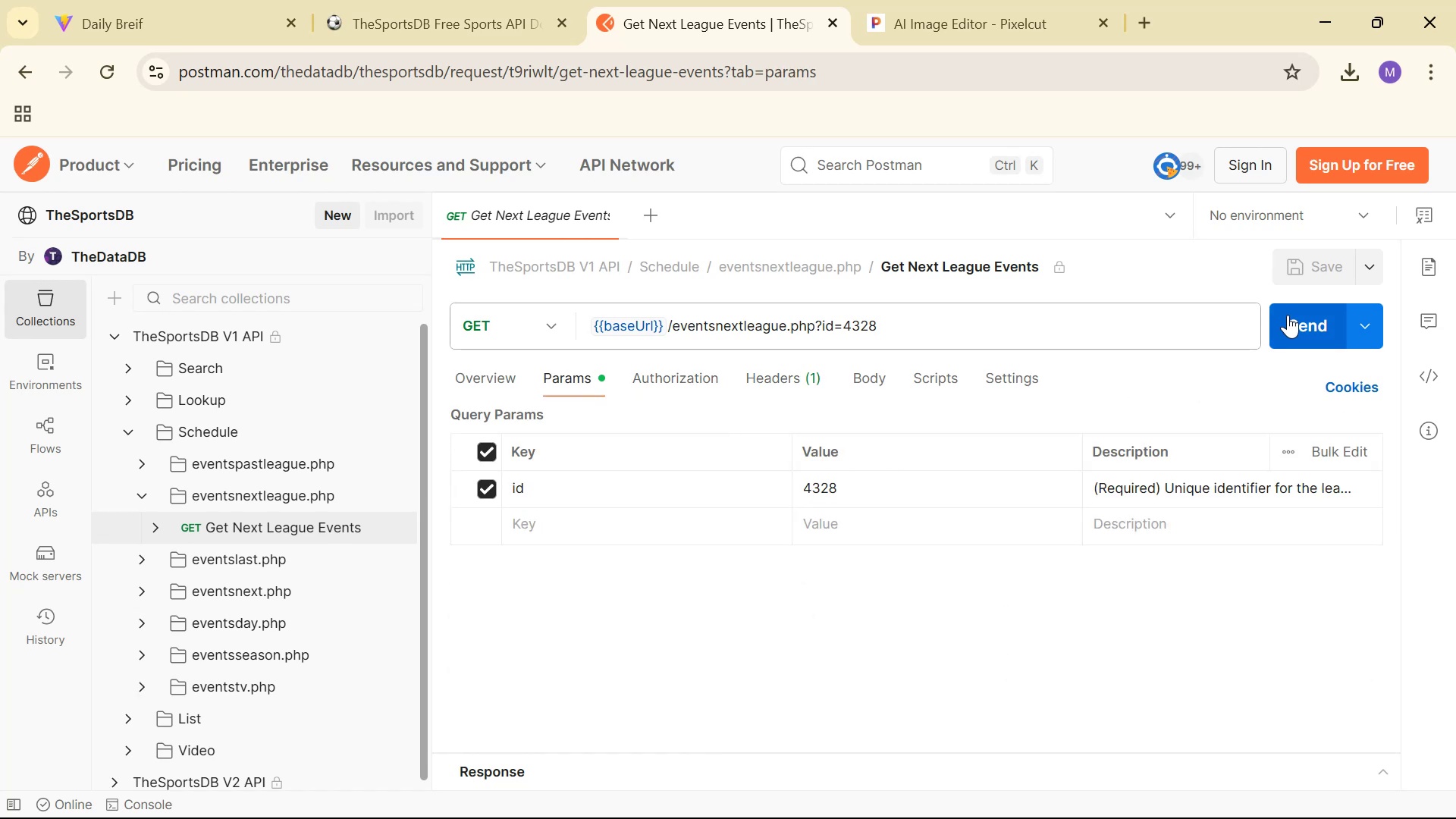 
left_click([1308, 322])
 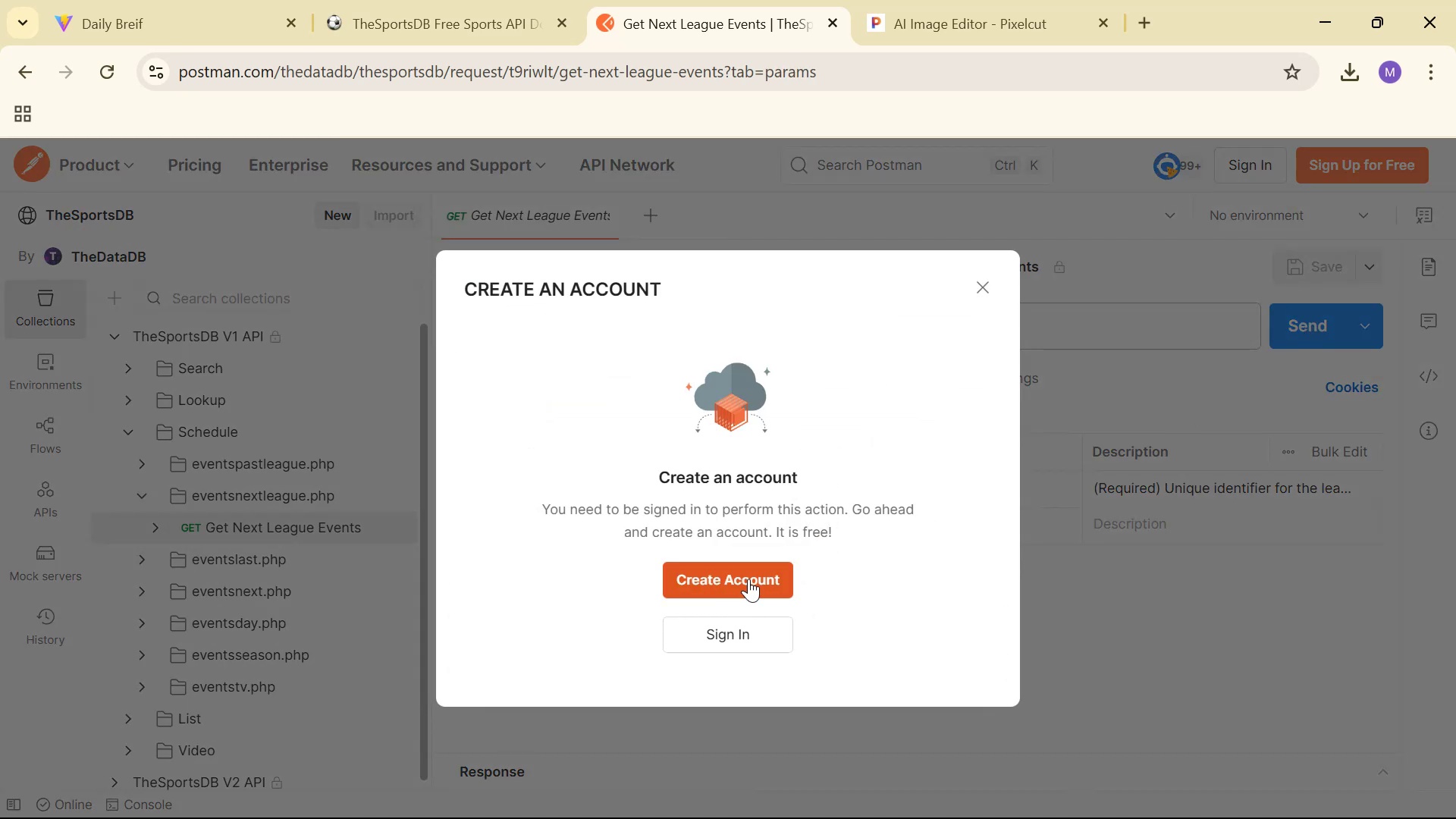 
left_click([748, 579])
 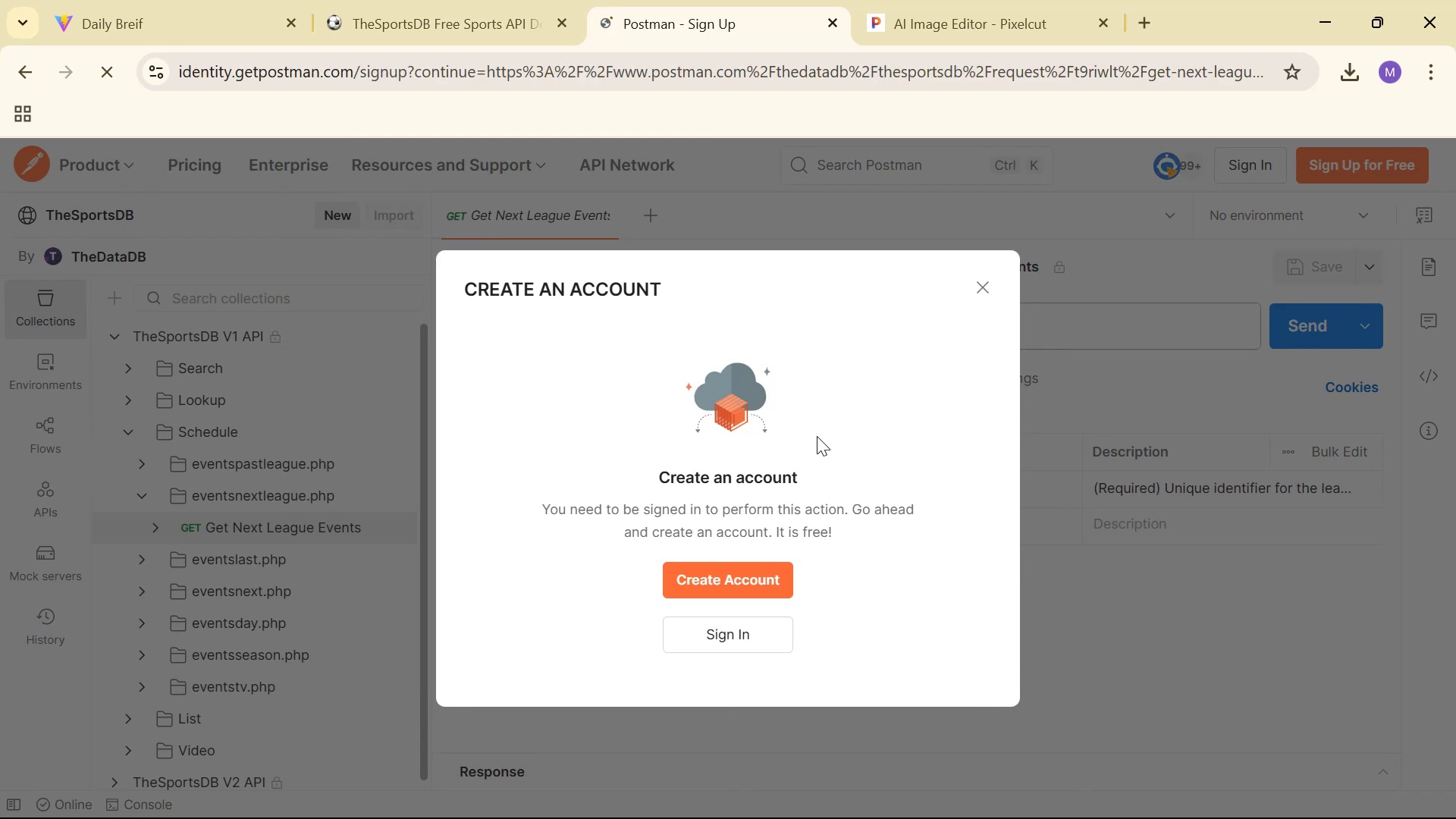 
scroll: coordinate [926, 388], scroll_direction: down, amount: 4.0
 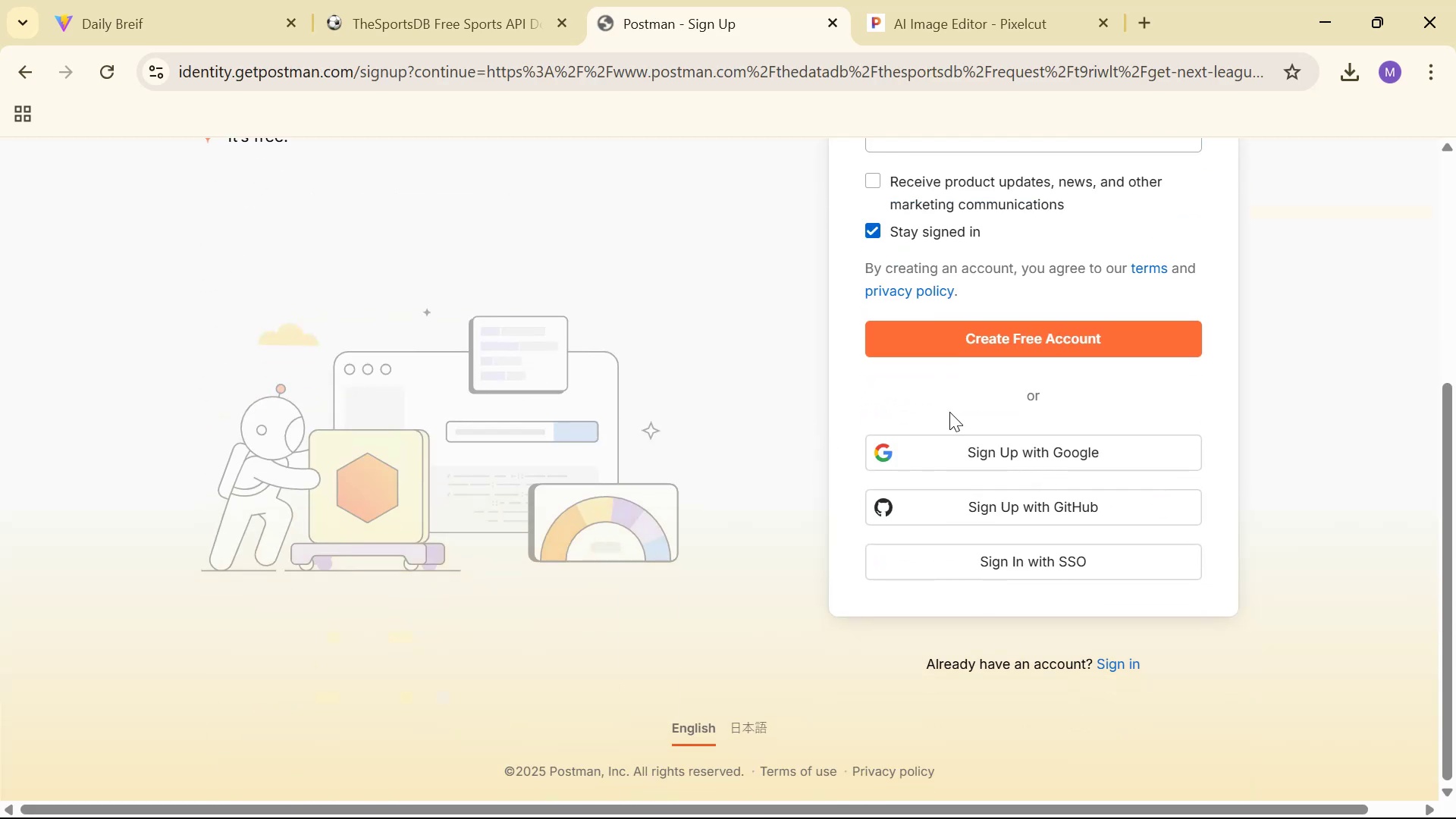 
left_click([974, 463])
 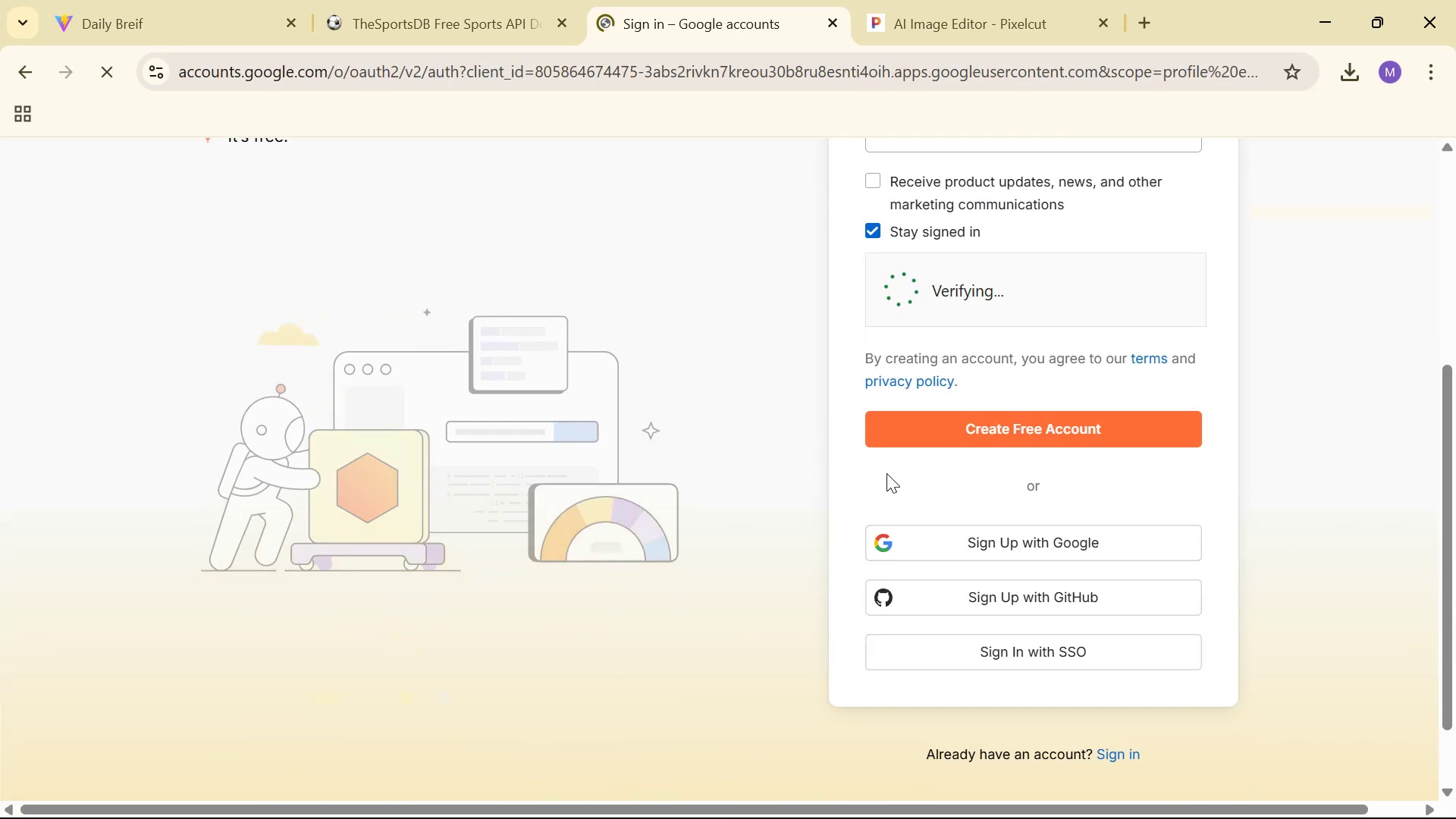 
left_click([934, 355])
 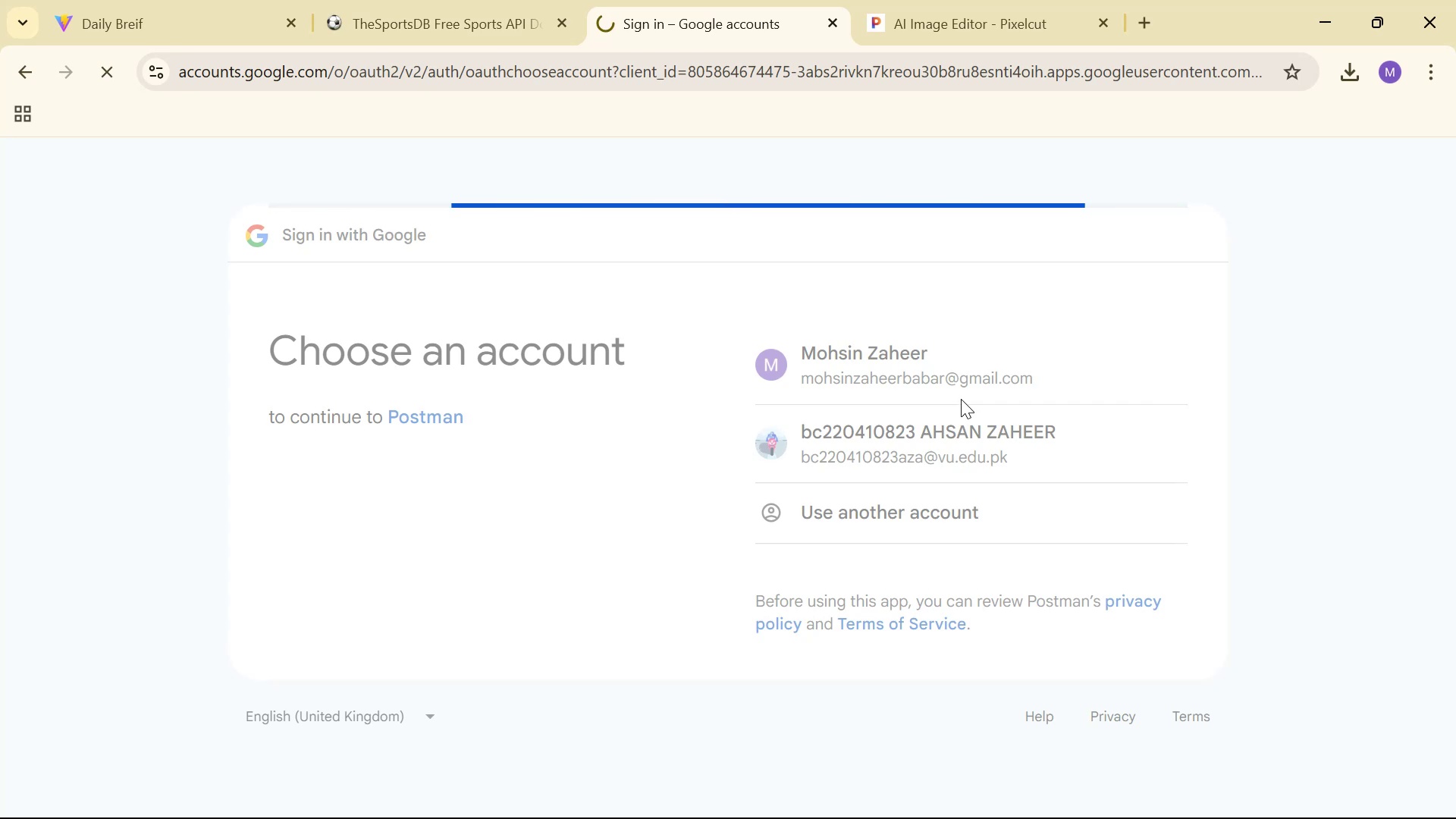 
left_click([441, 0])
 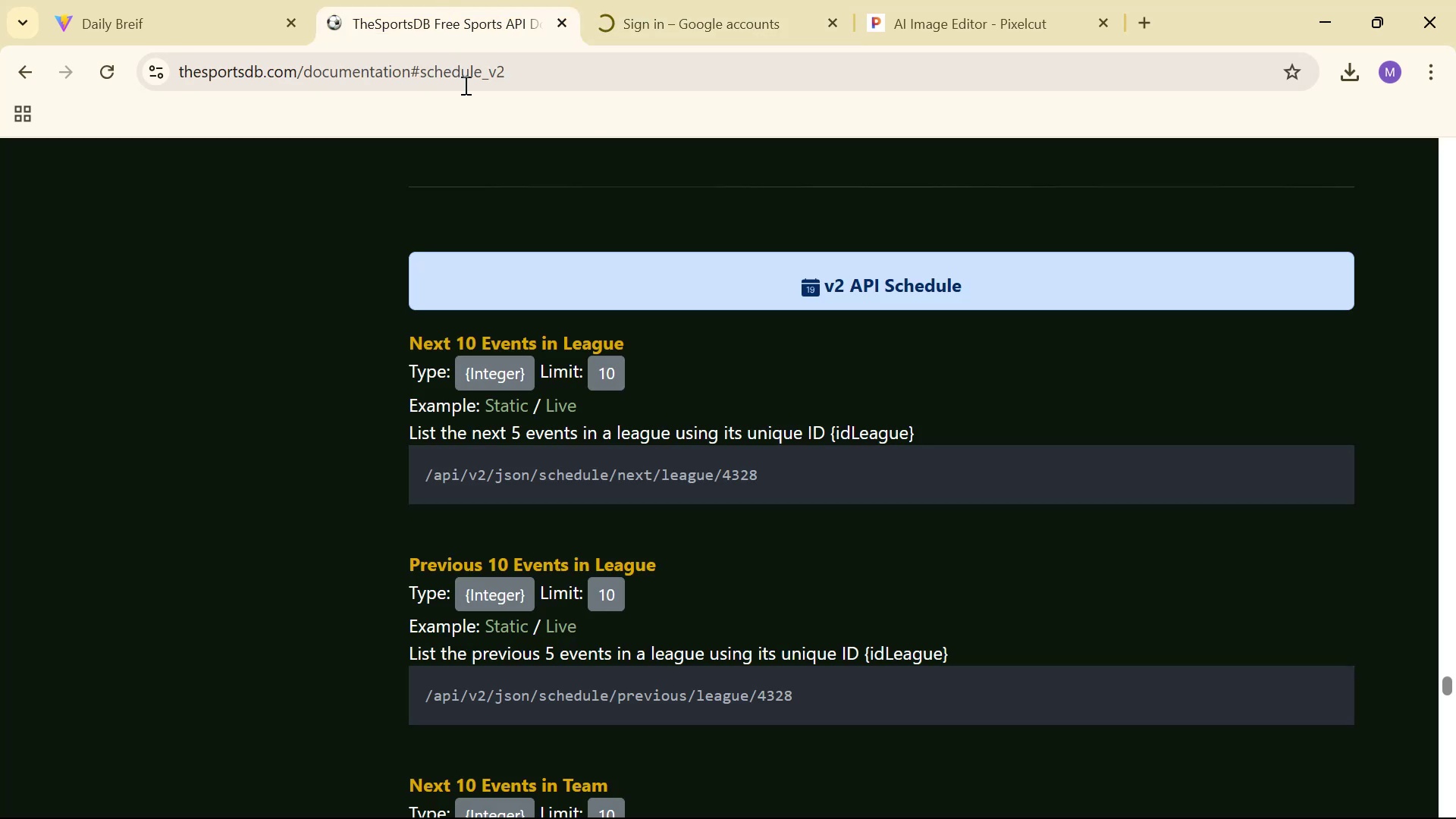 
scroll: coordinate [809, 401], scroll_direction: down, amount: 3.0
 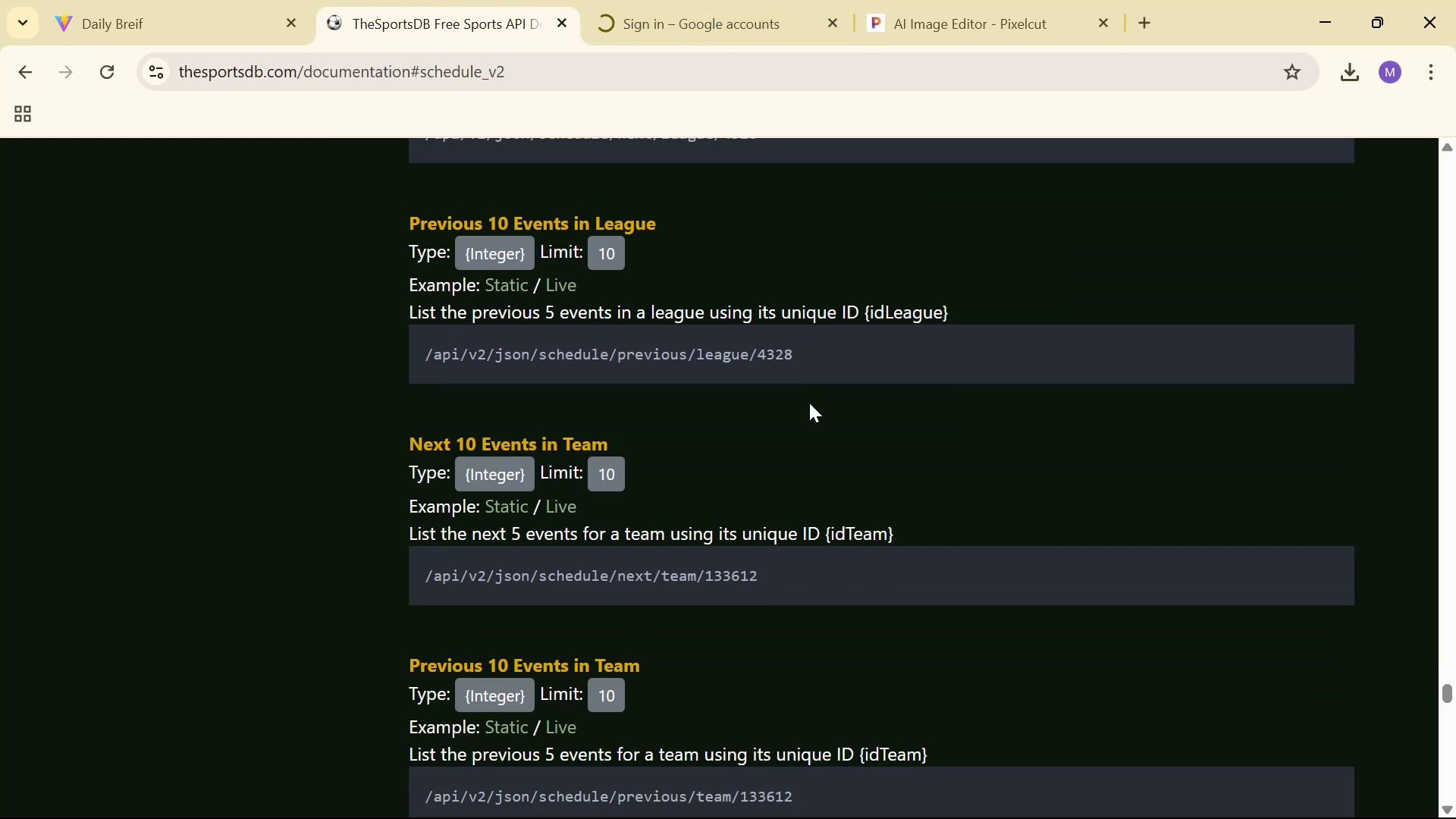 
scroll: coordinate [797, 274], scroll_direction: up, amount: 3.0
 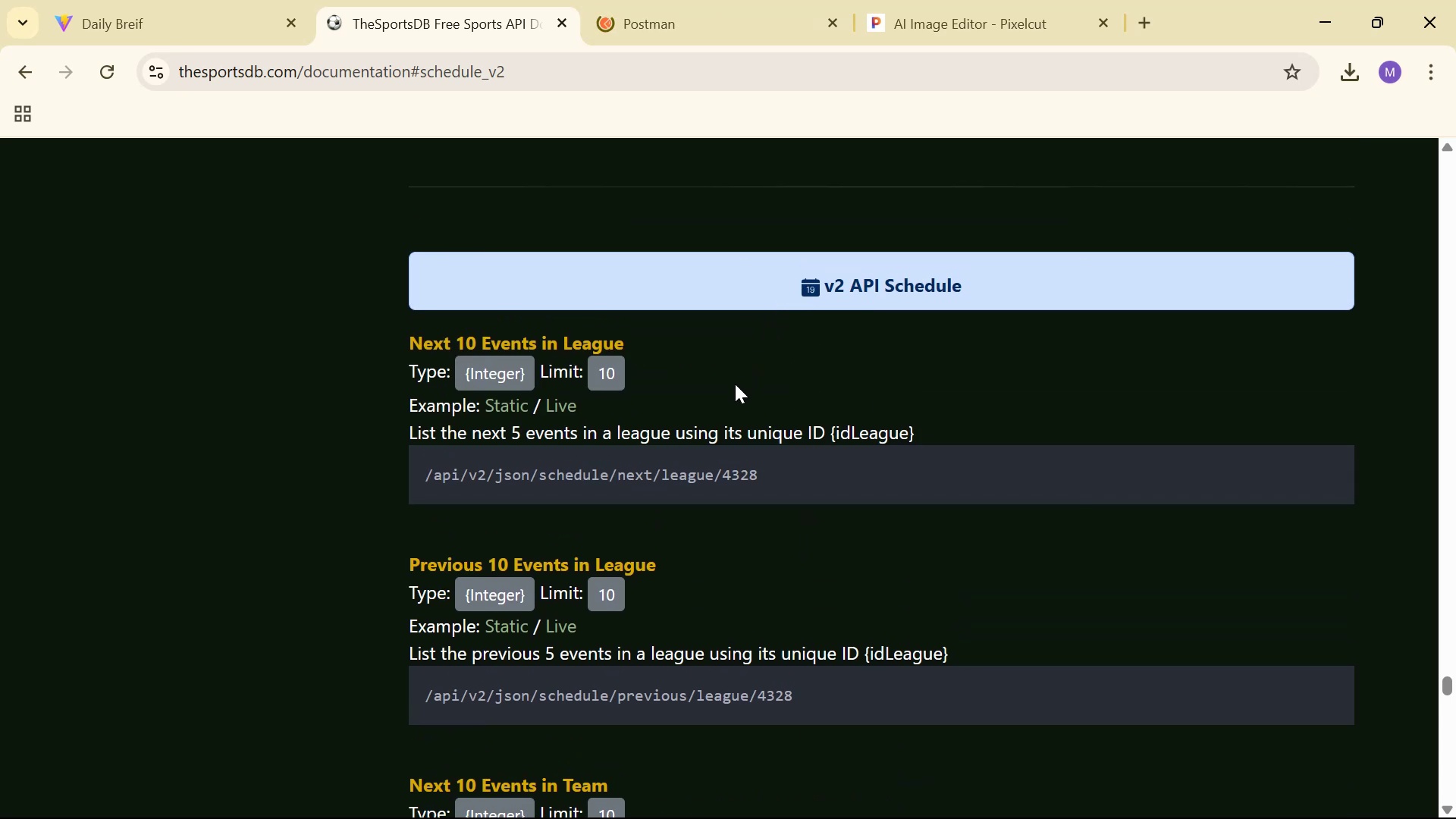 
left_click([743, 0])
 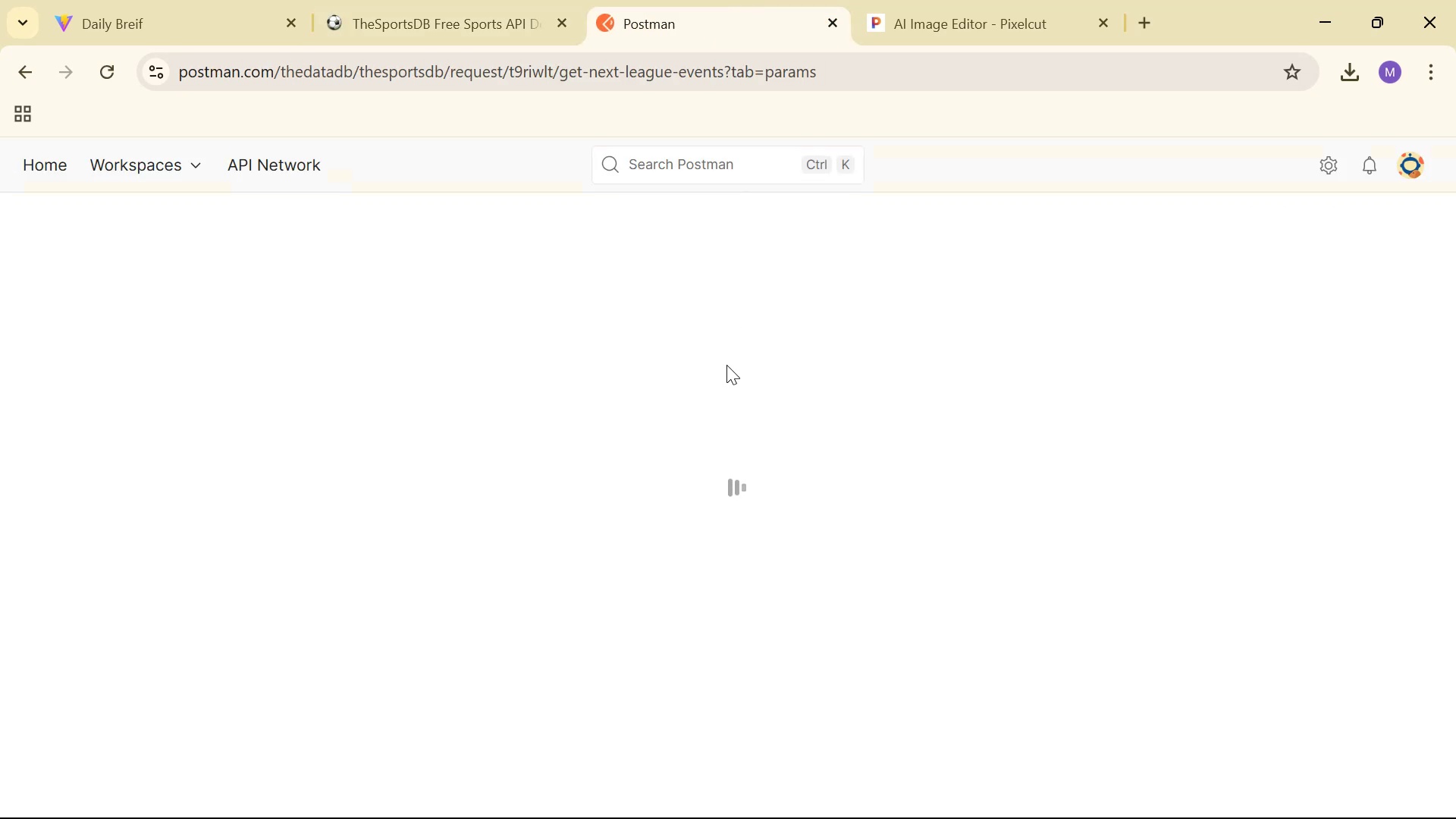 
wait(9.98)
 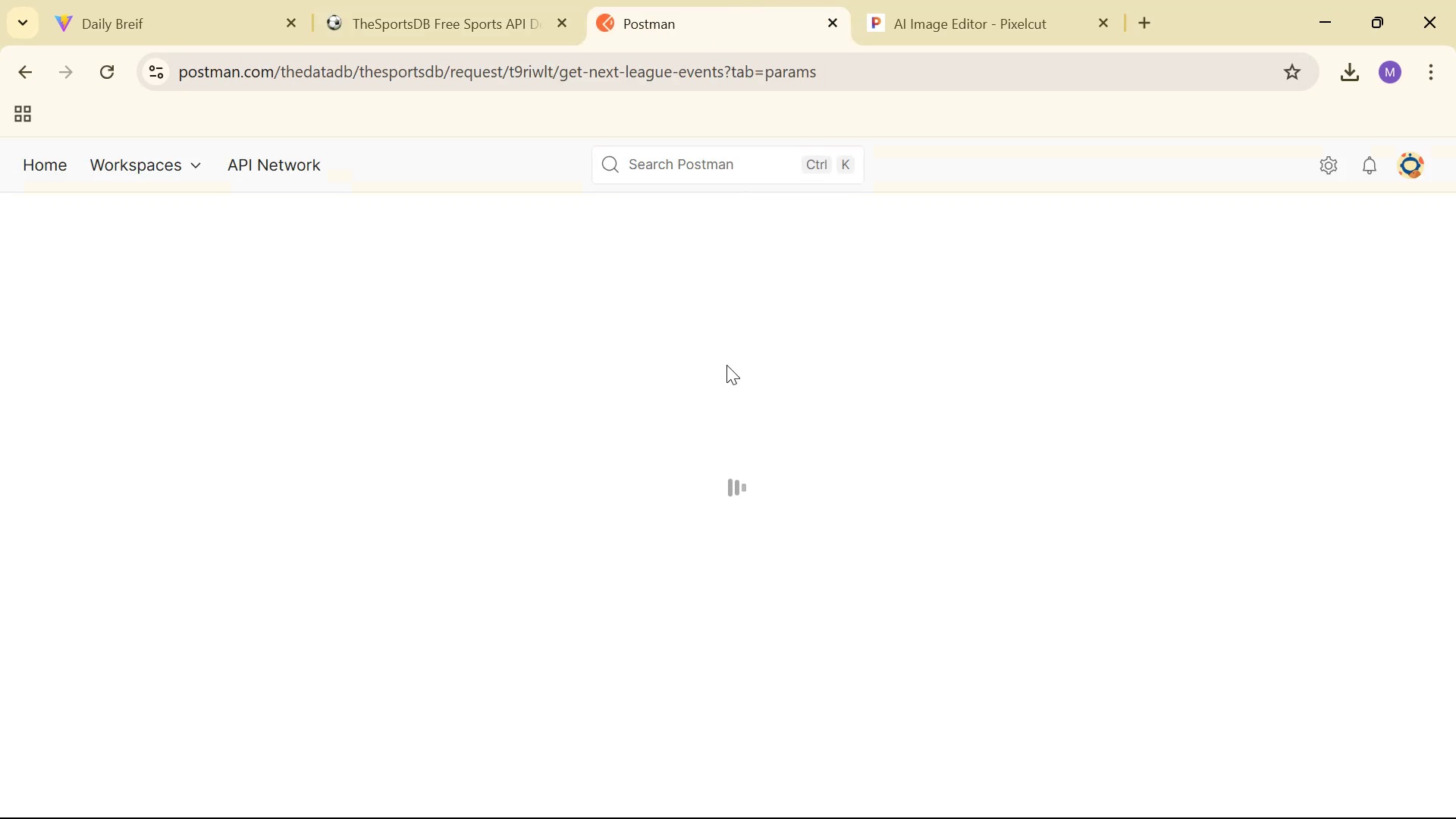 
left_click([1291, 332])
 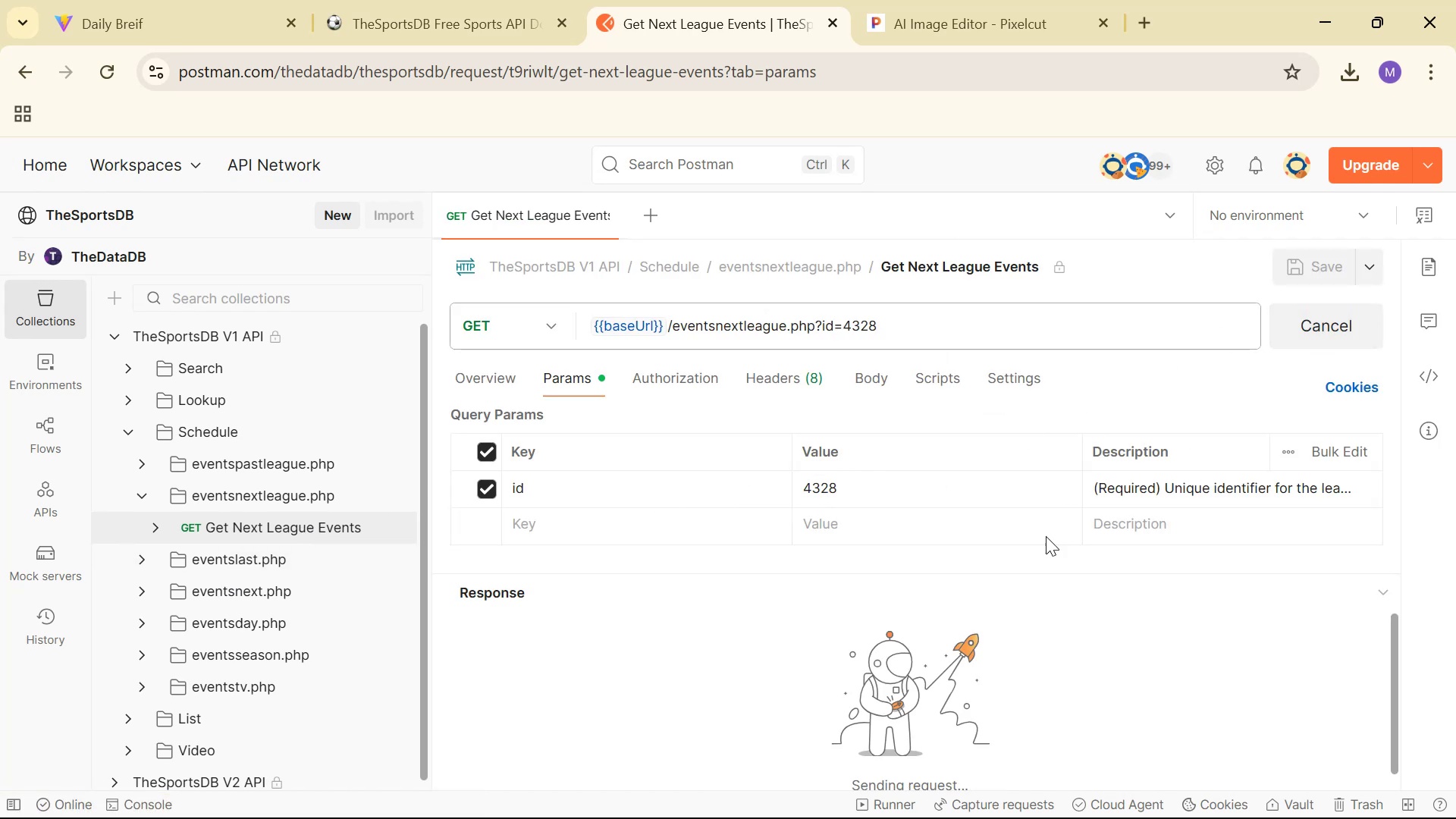 
scroll: coordinate [1140, 632], scroll_direction: down, amount: 4.0
 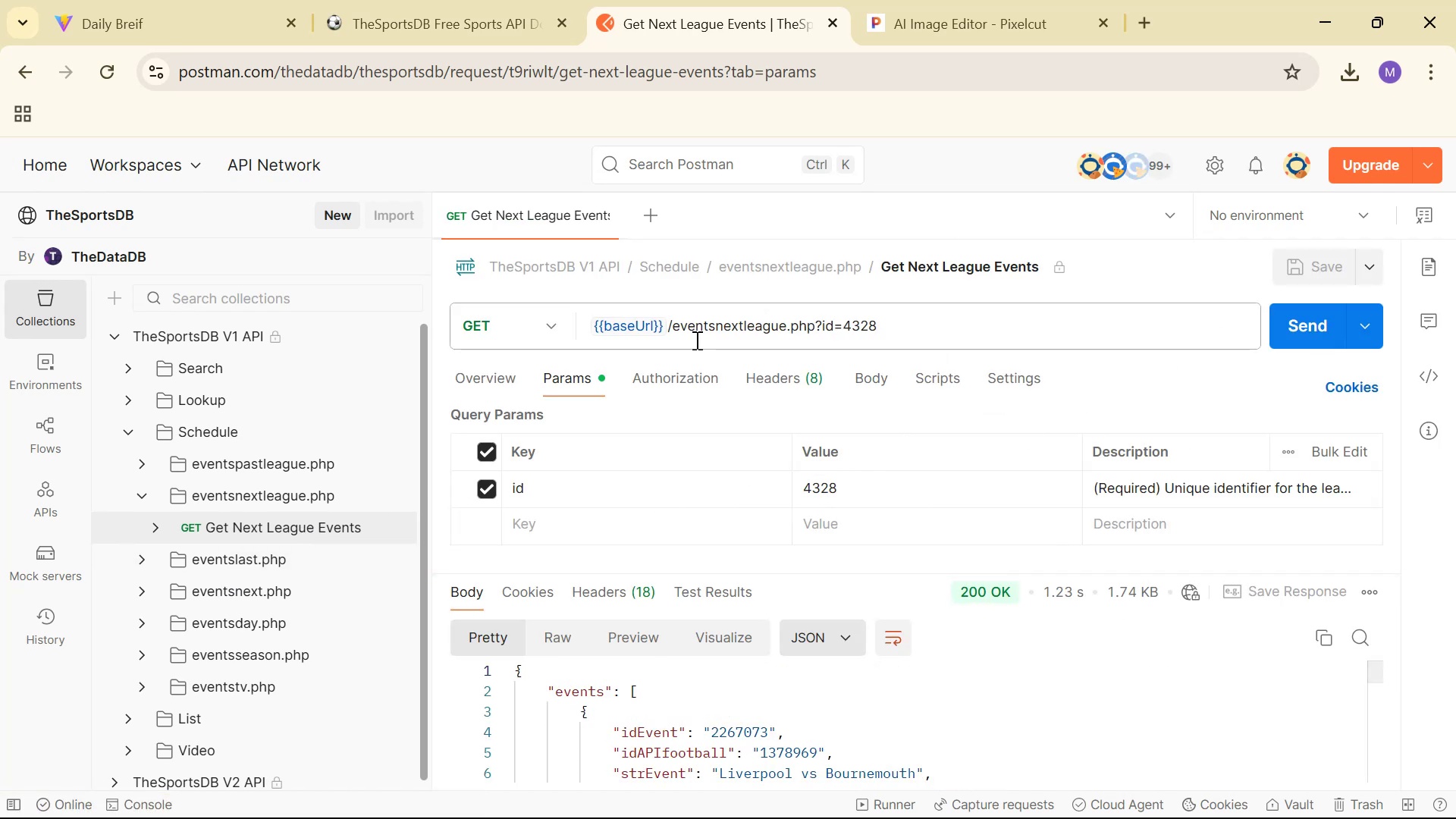 
left_click([645, 329])
 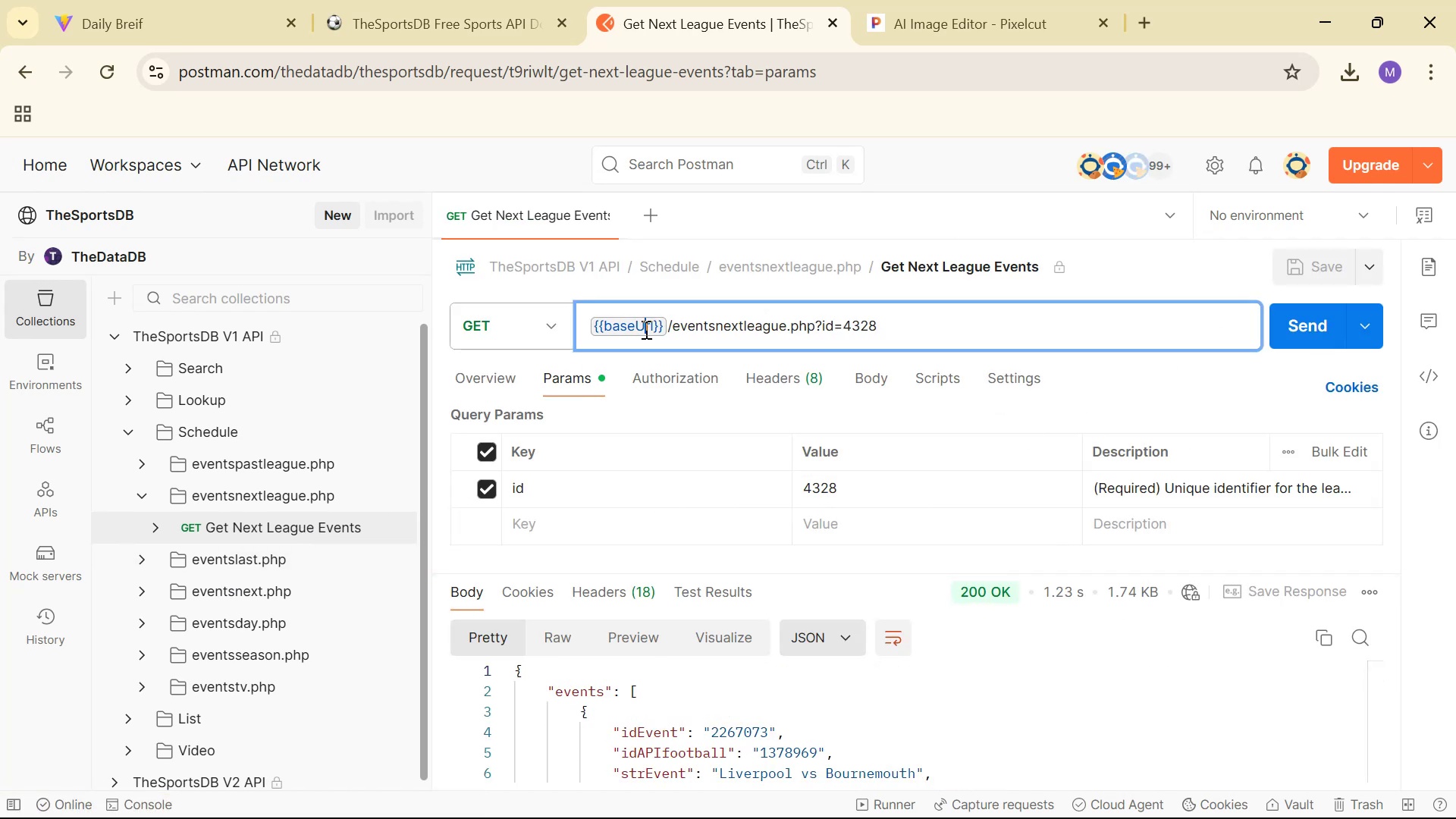 
left_click([645, 329])
 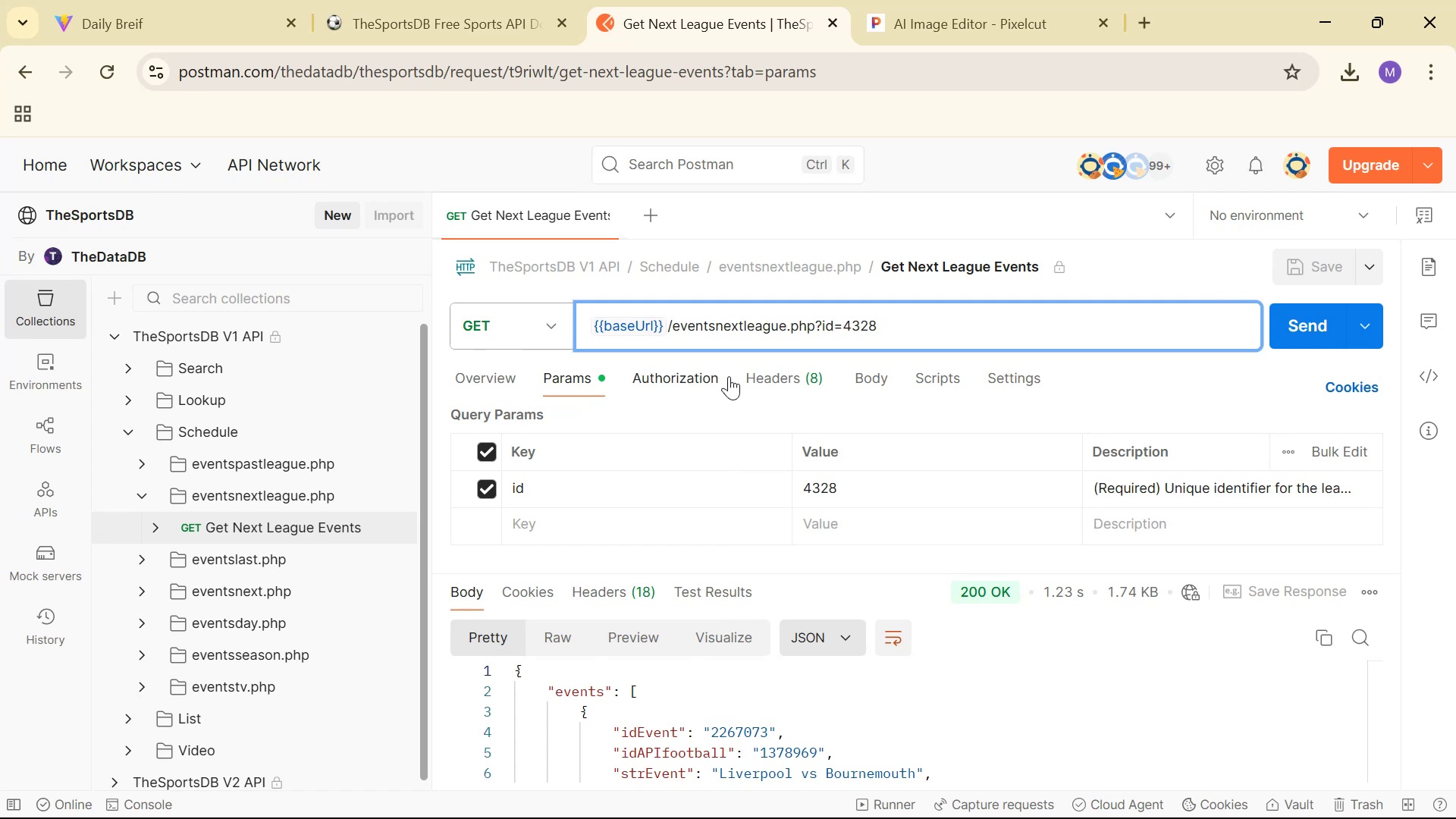 
left_click([781, 382])
 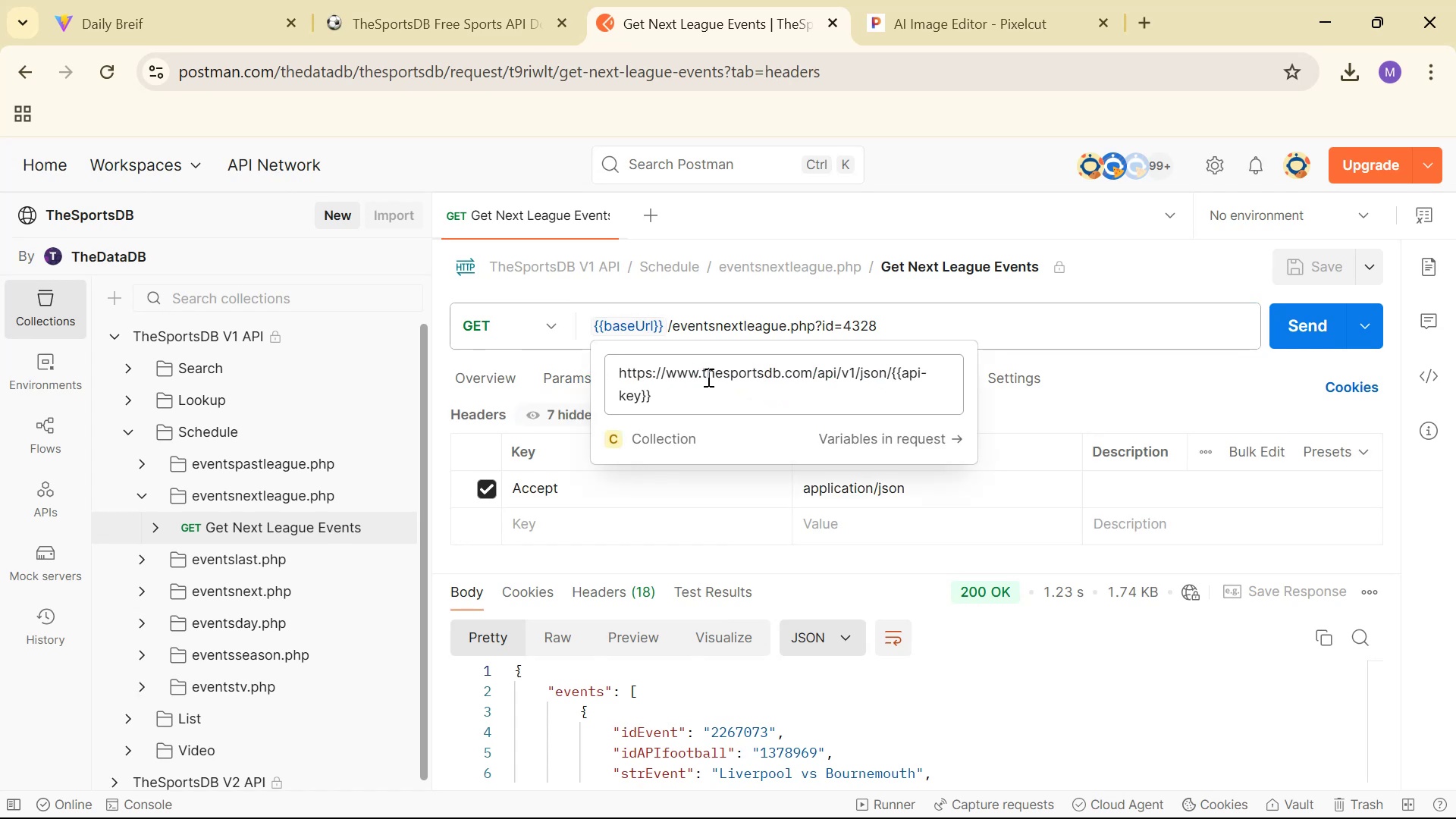 
wait(8.74)
 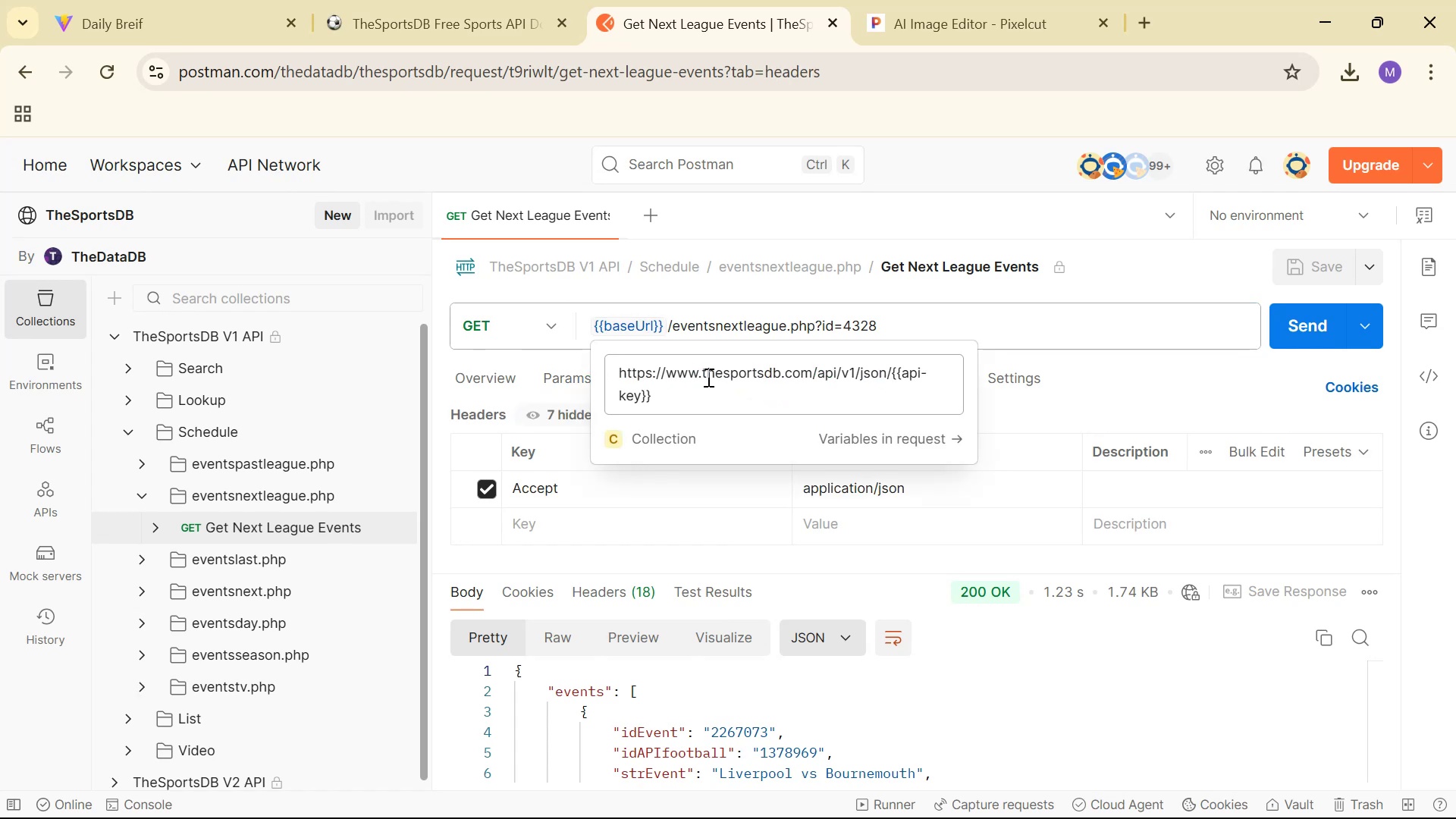 
left_click_drag(start_coordinate=[891, 372], to_coordinate=[600, 358])
 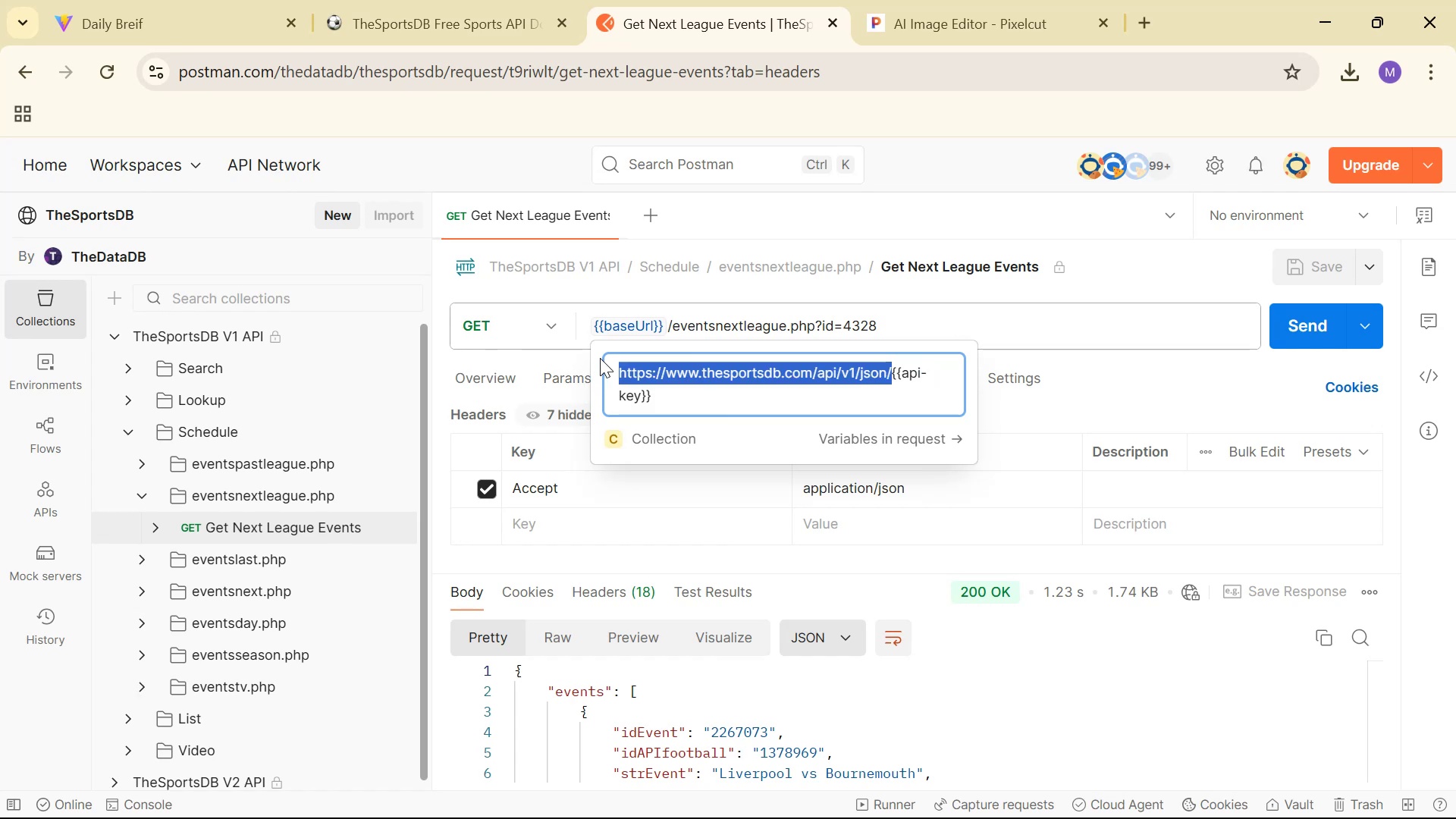 
key(Control+C)
 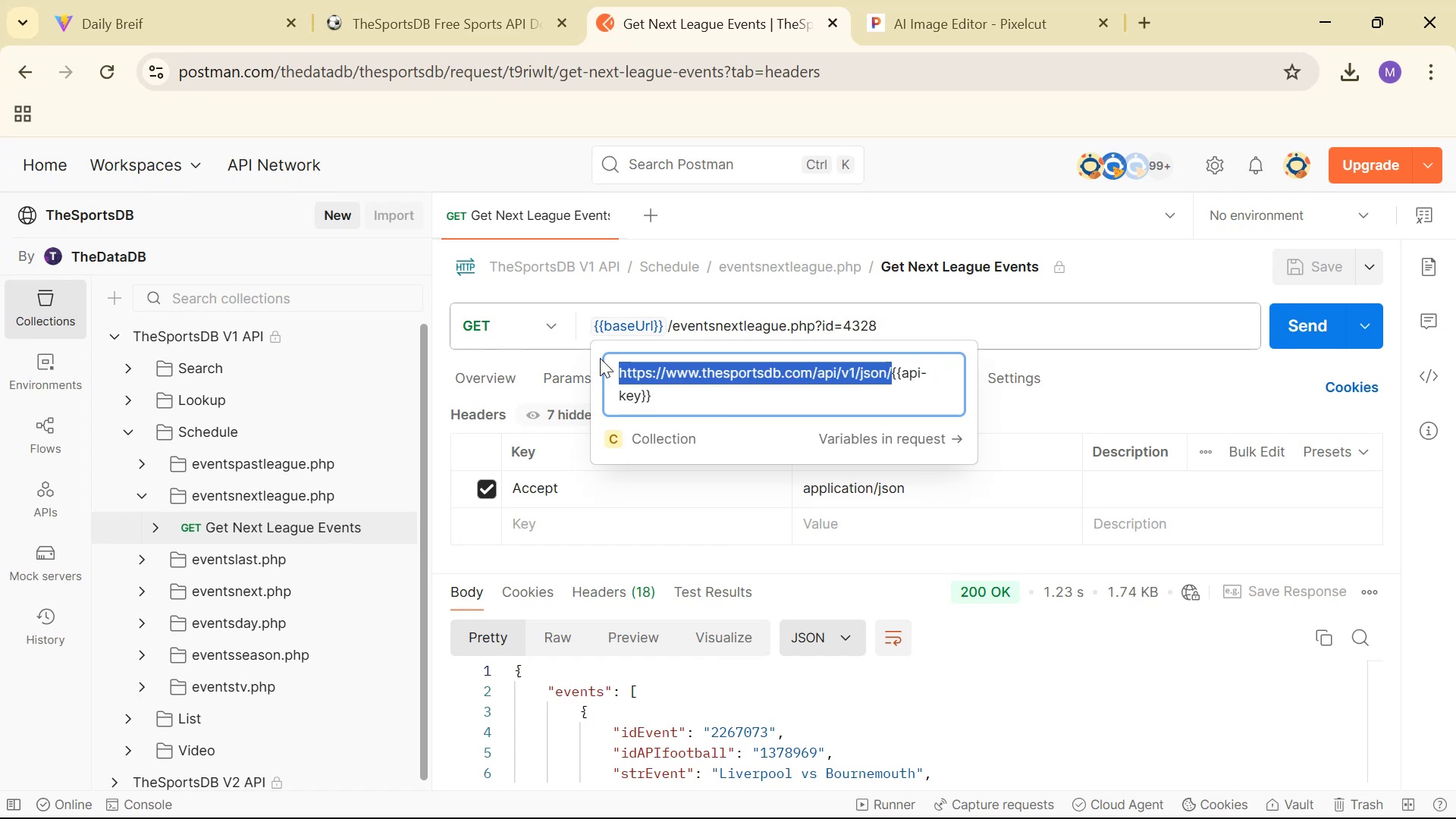 
key(Control+C)
 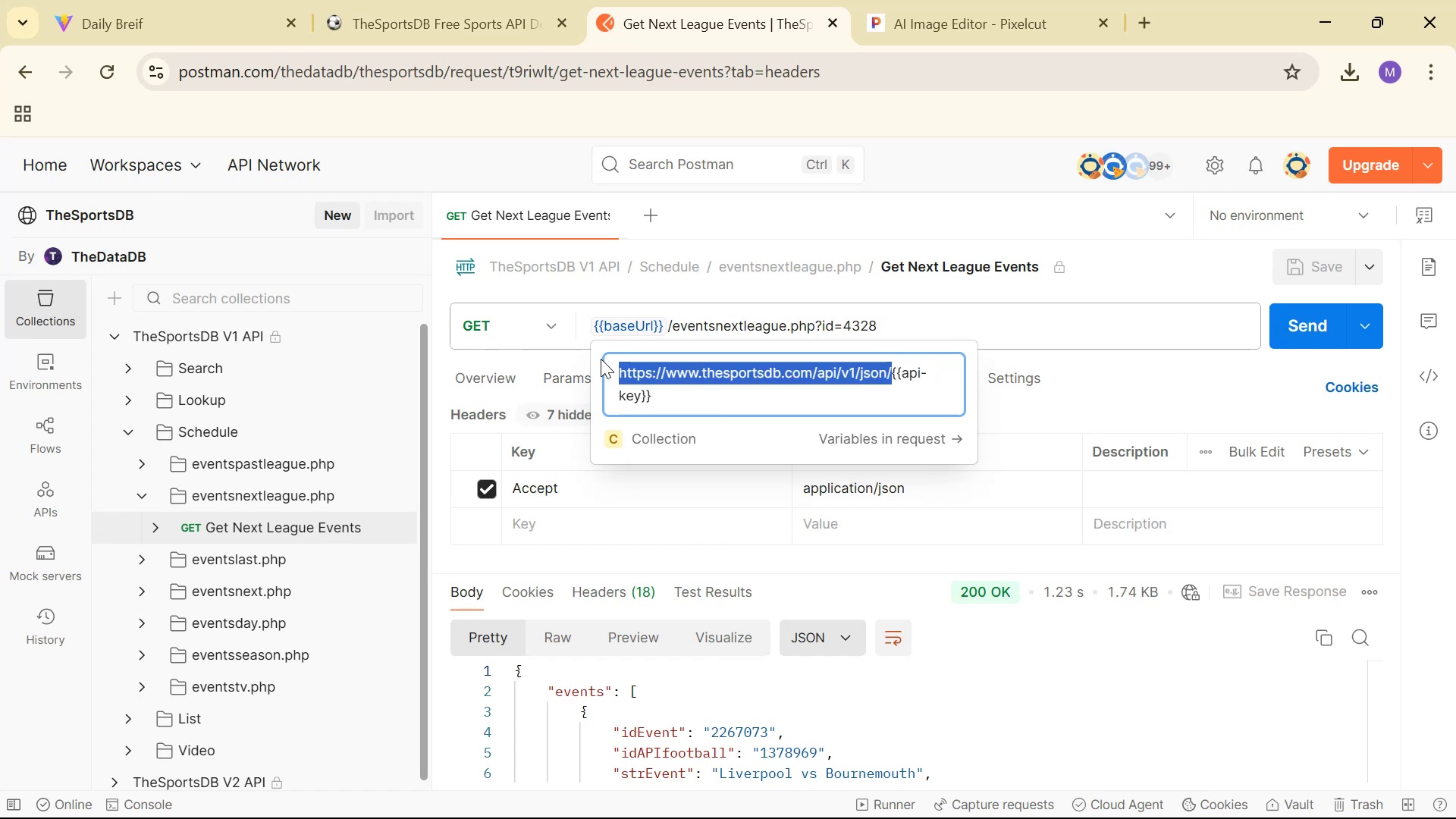 
key(Control+C)
 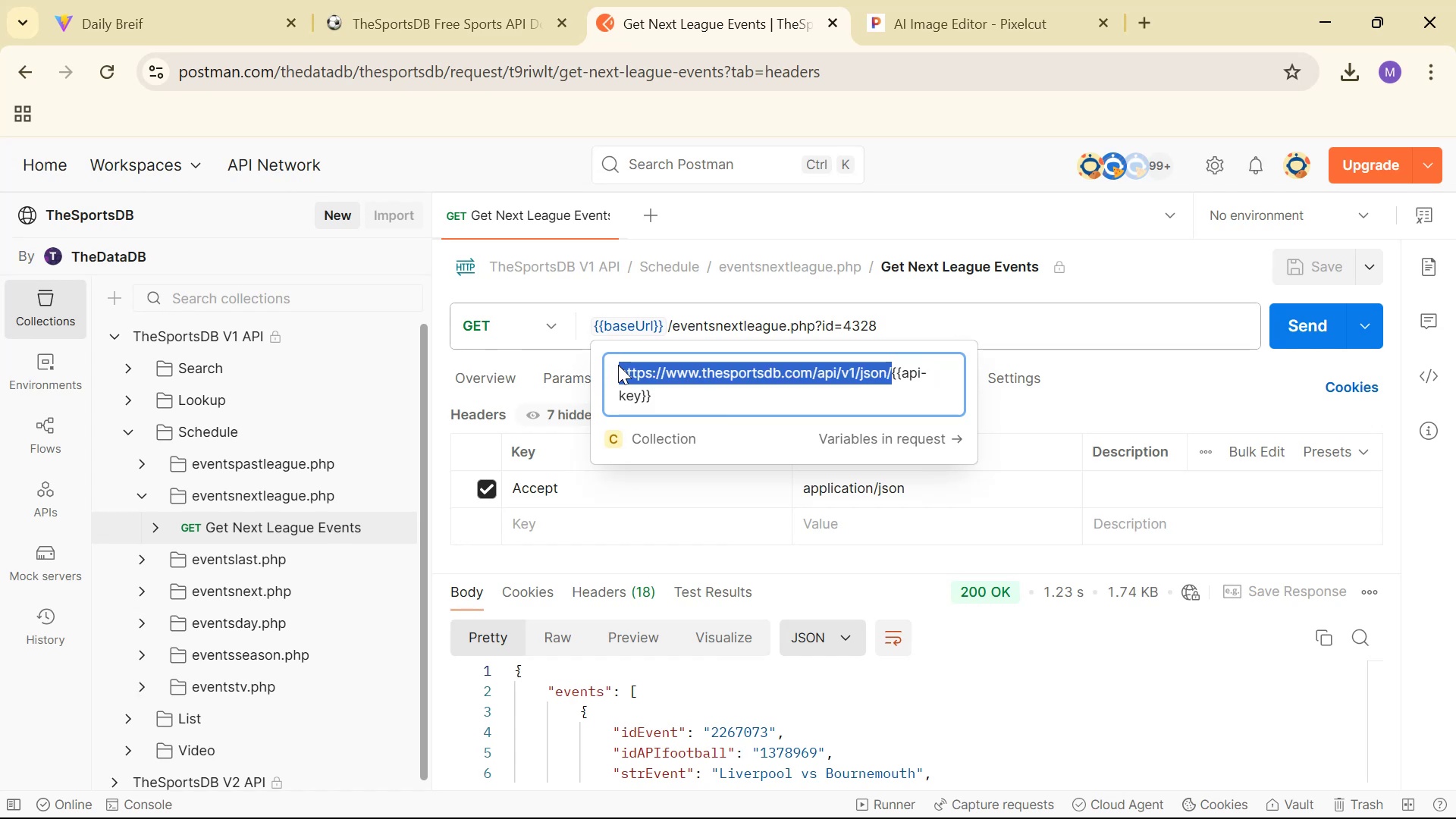 
key(Control+C)
 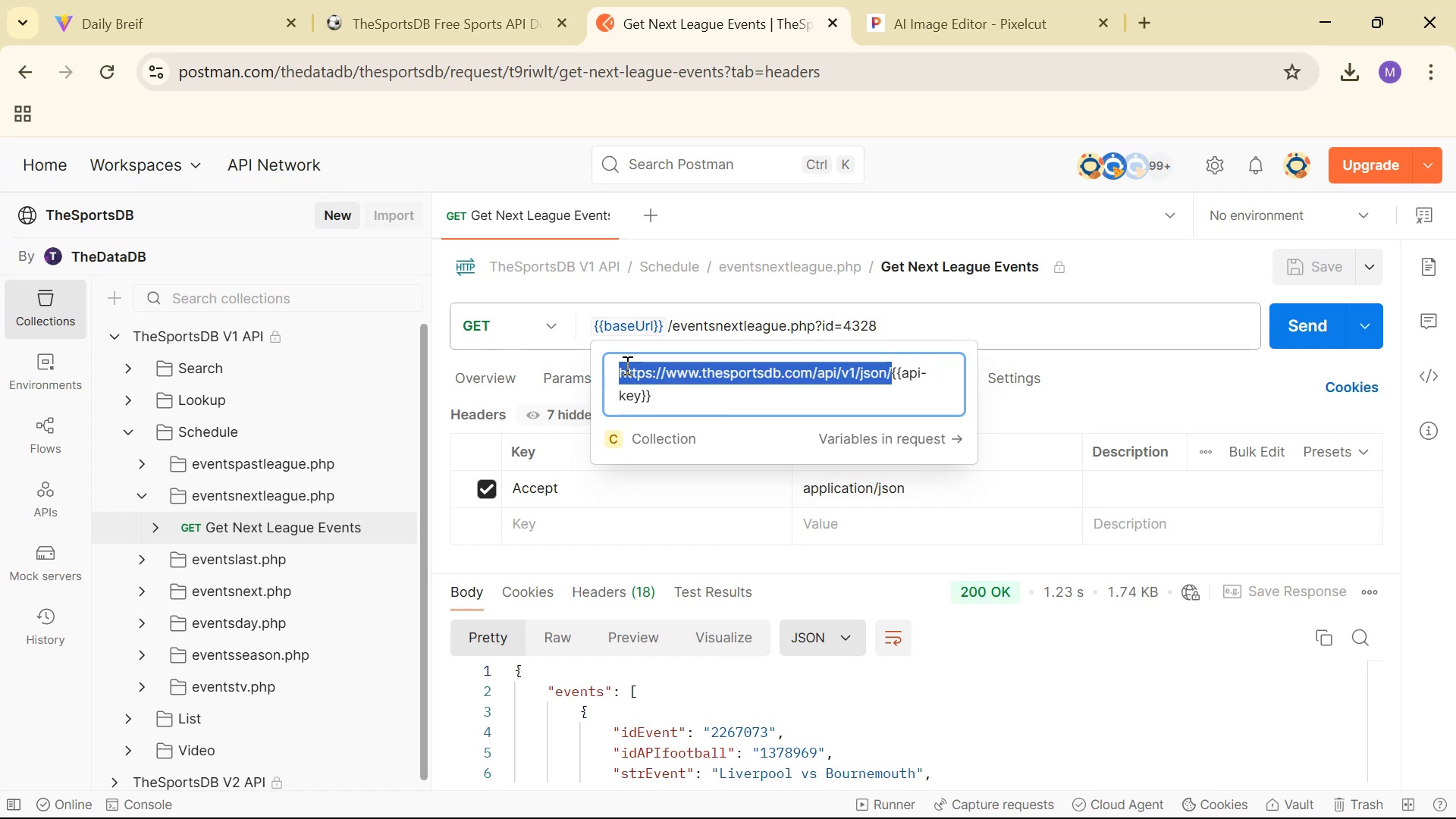 
key(Alt+Tab)
 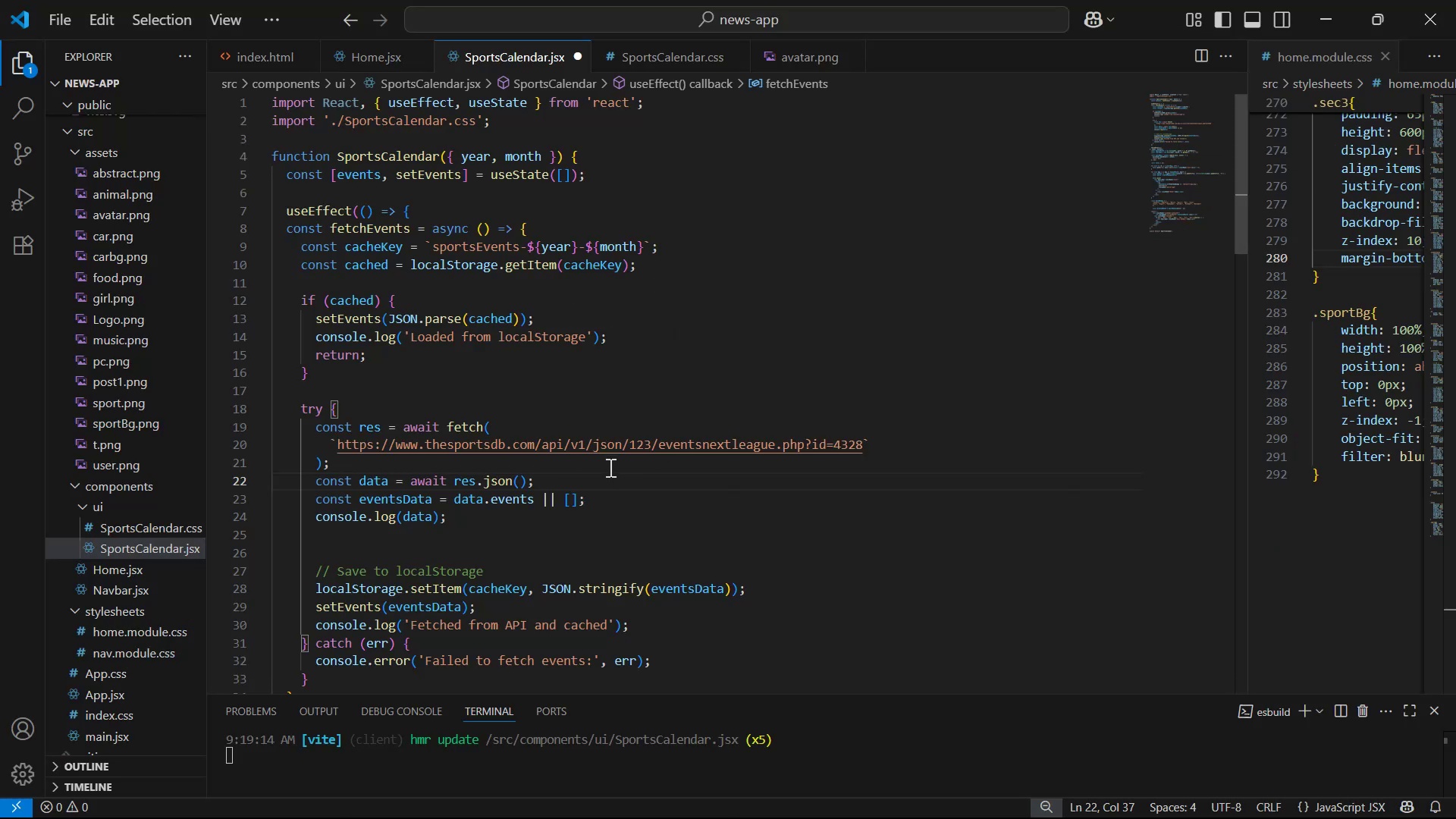 
key(Alt+AltLeft)
 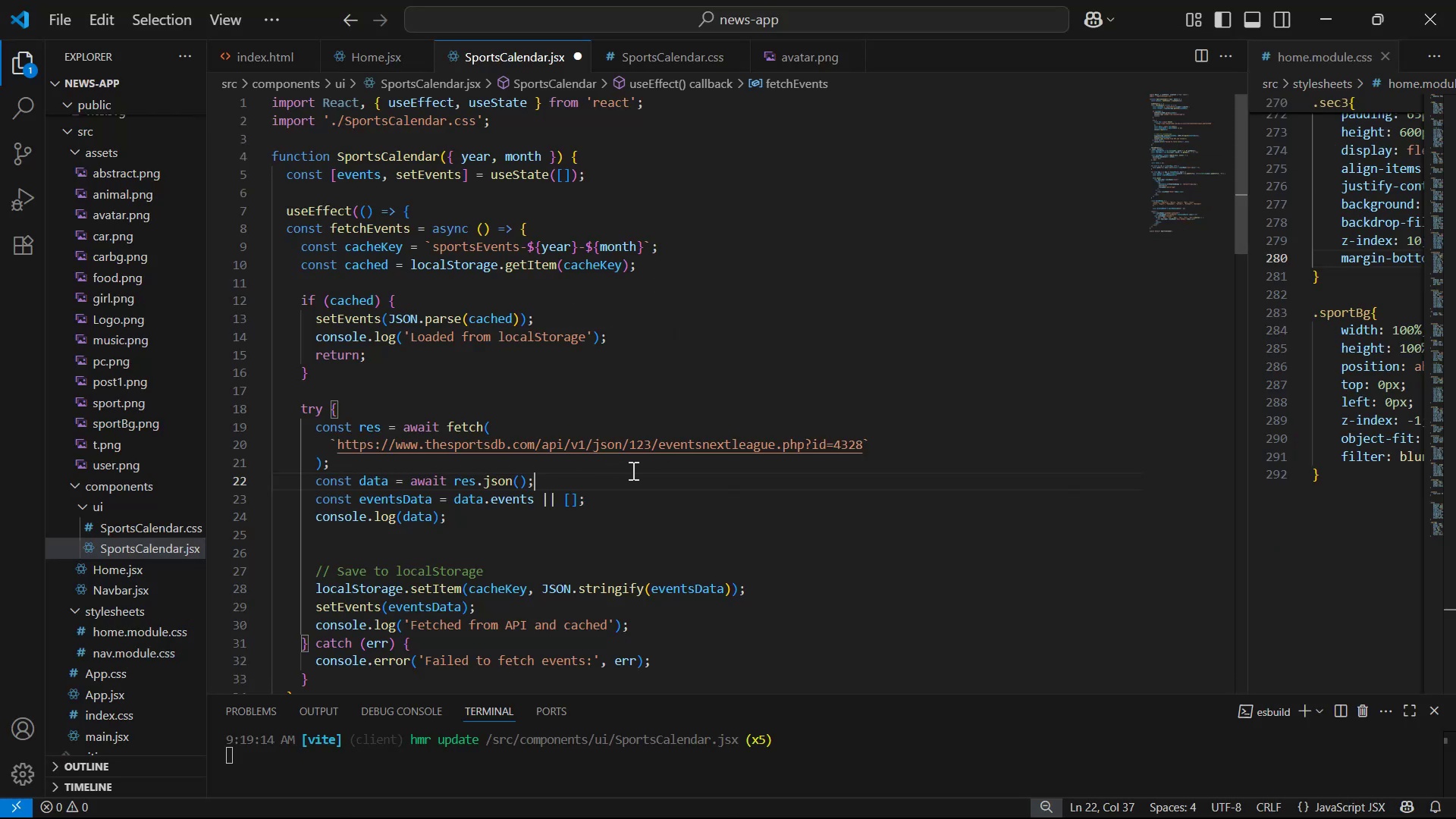 
key(Alt+Tab)
 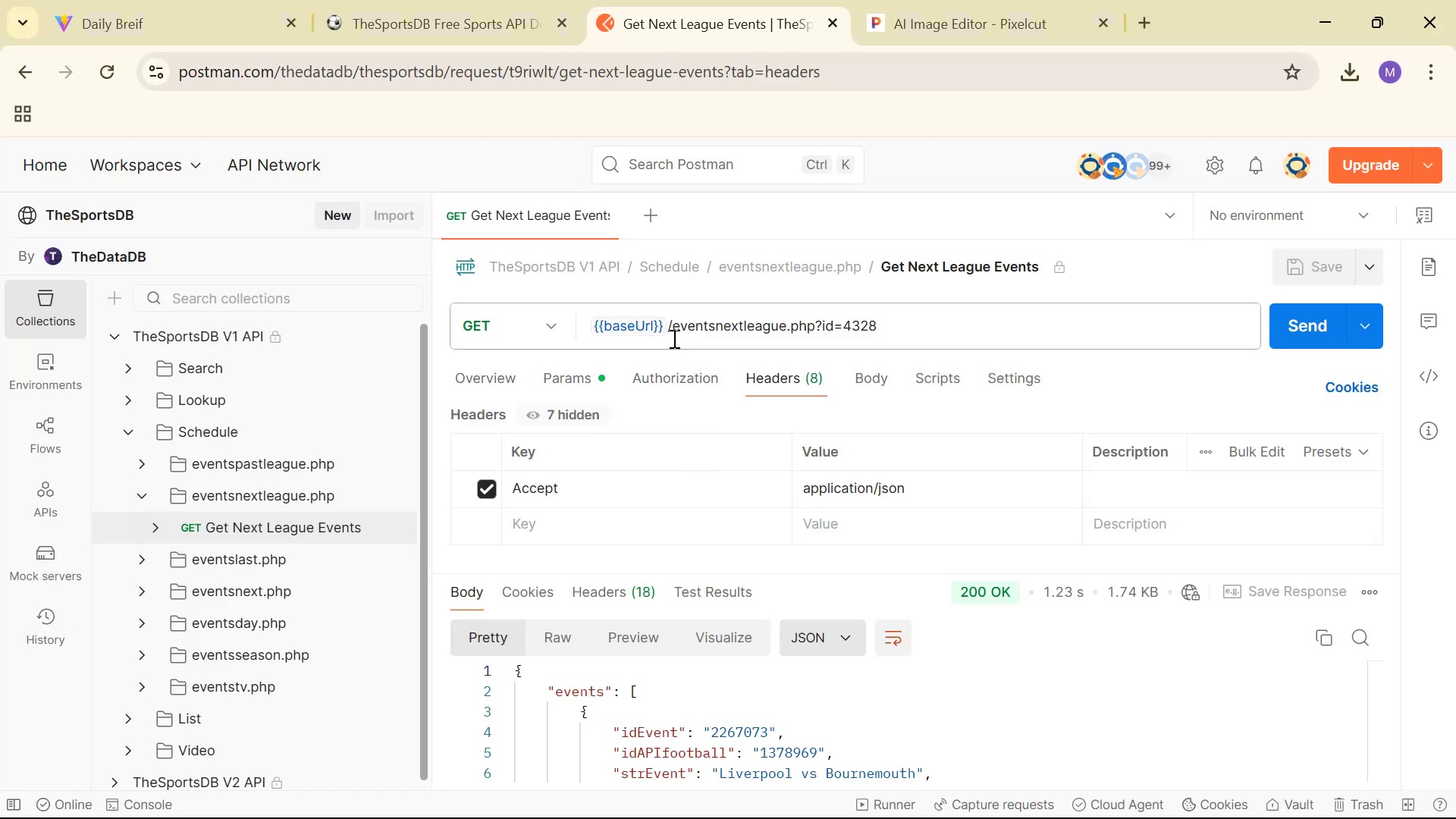 
left_click_drag(start_coordinate=[667, 325], to_coordinate=[906, 322])
 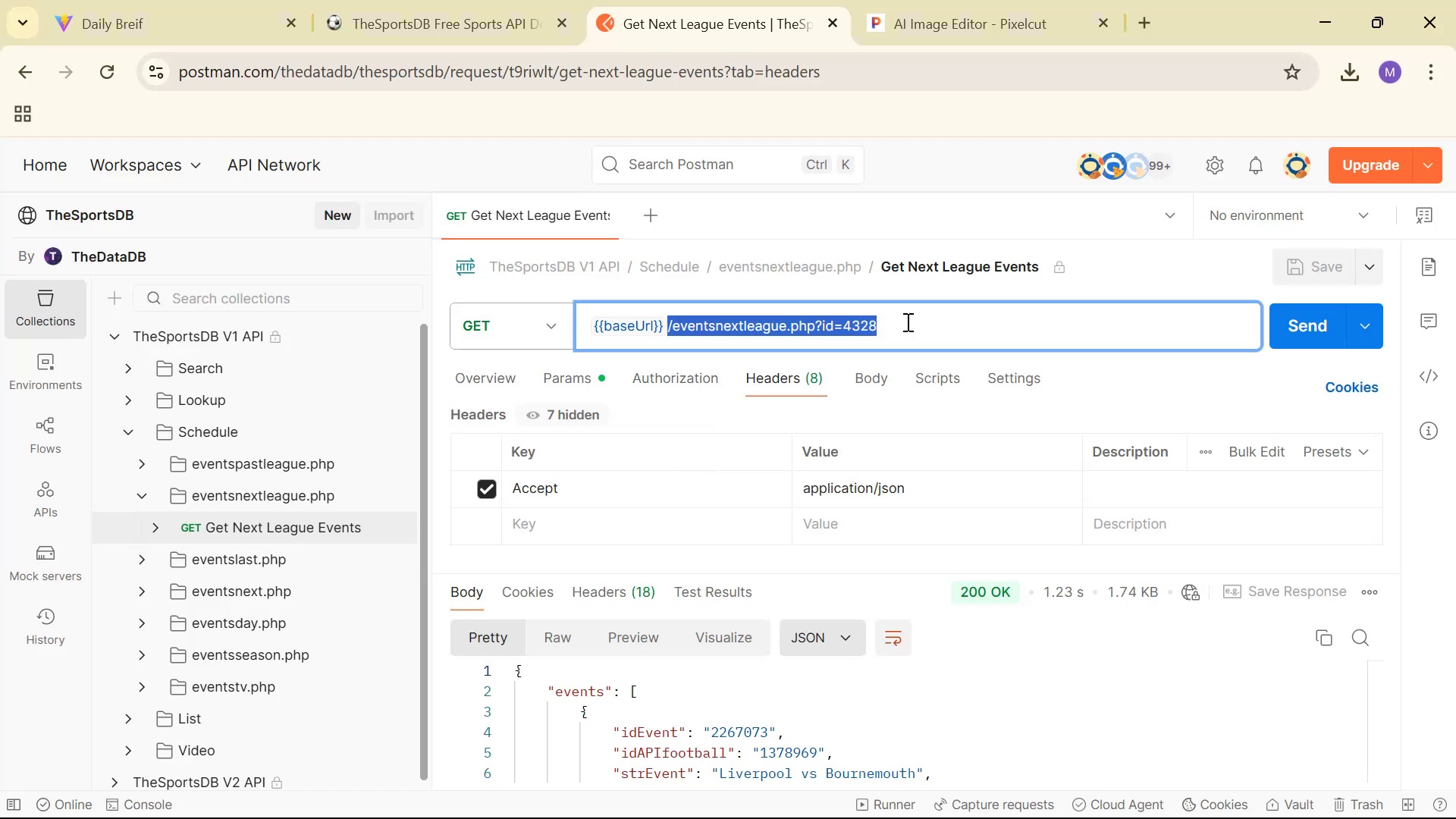 
key(Control+ControlLeft)
 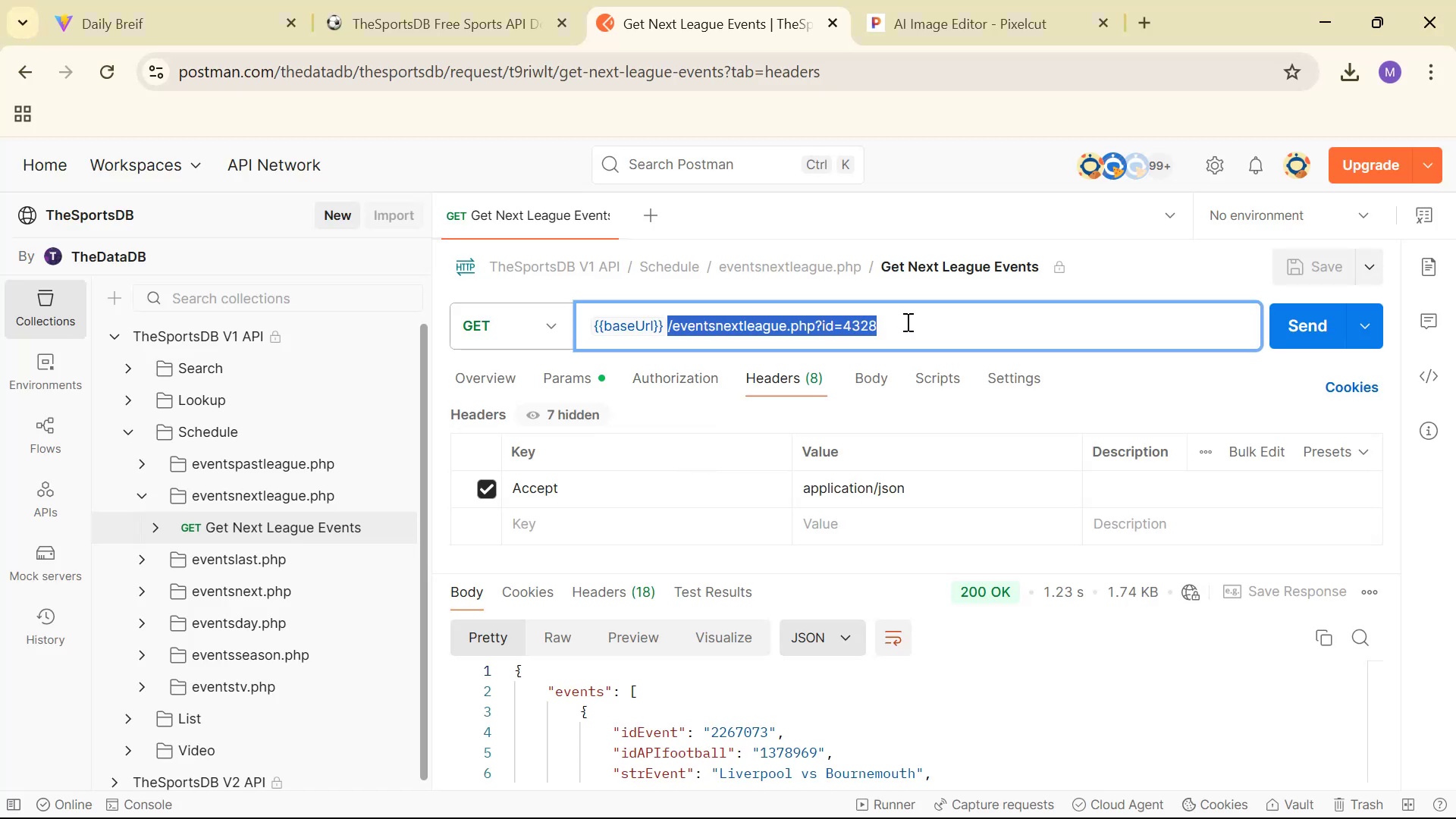 
key(Control+C)
 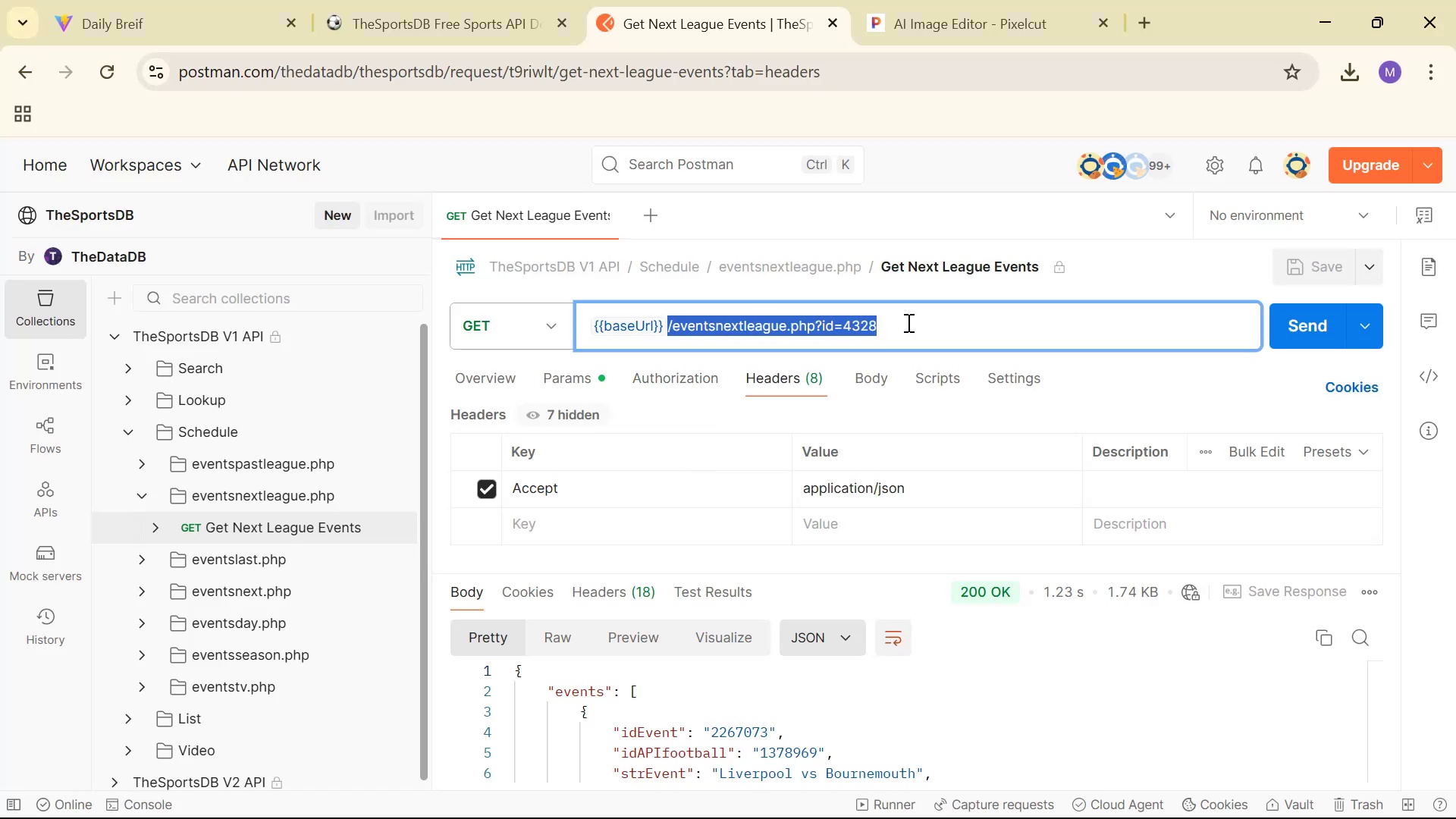 
key(Alt+AltLeft)
 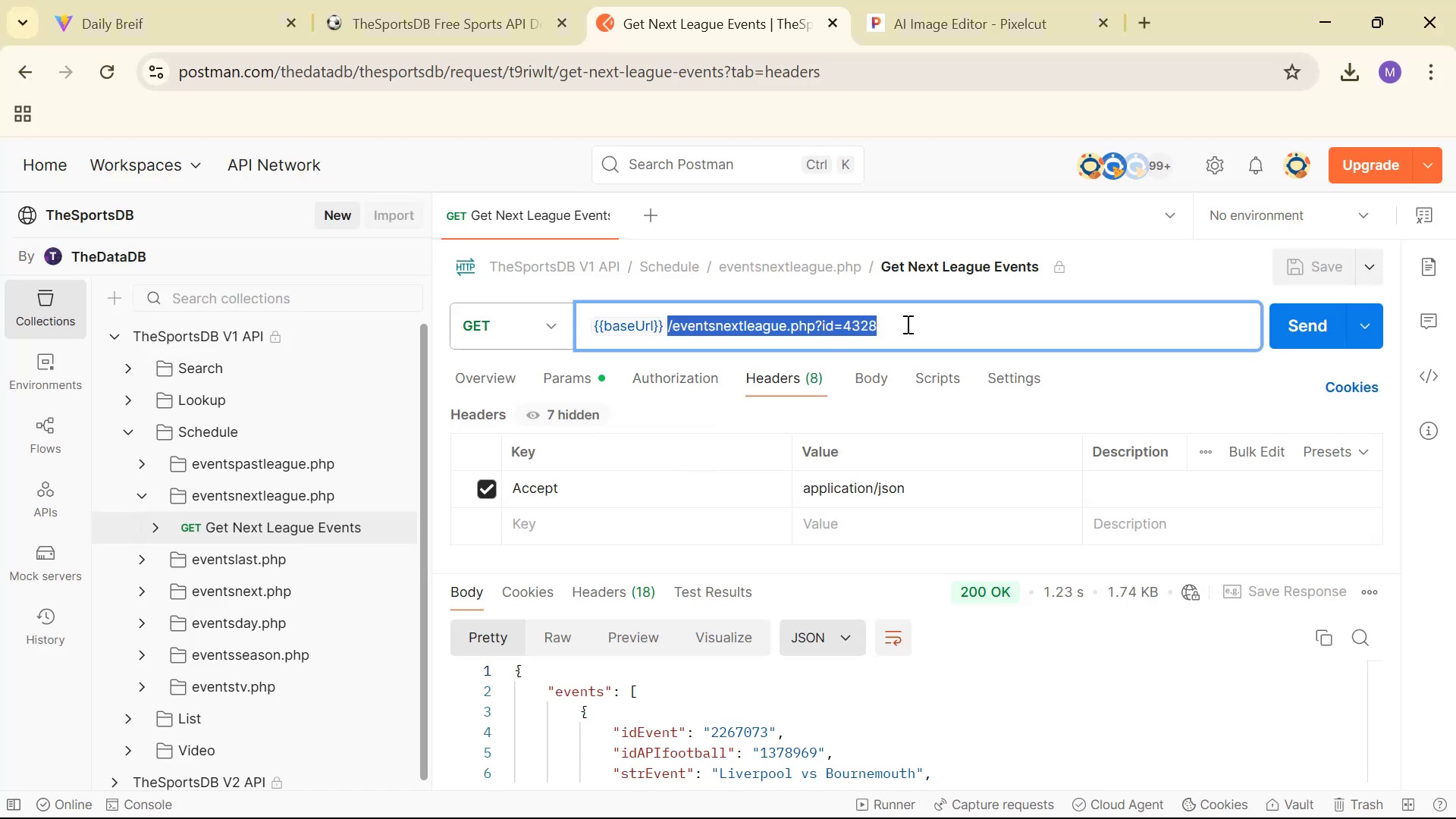 
key(Alt+Tab)
 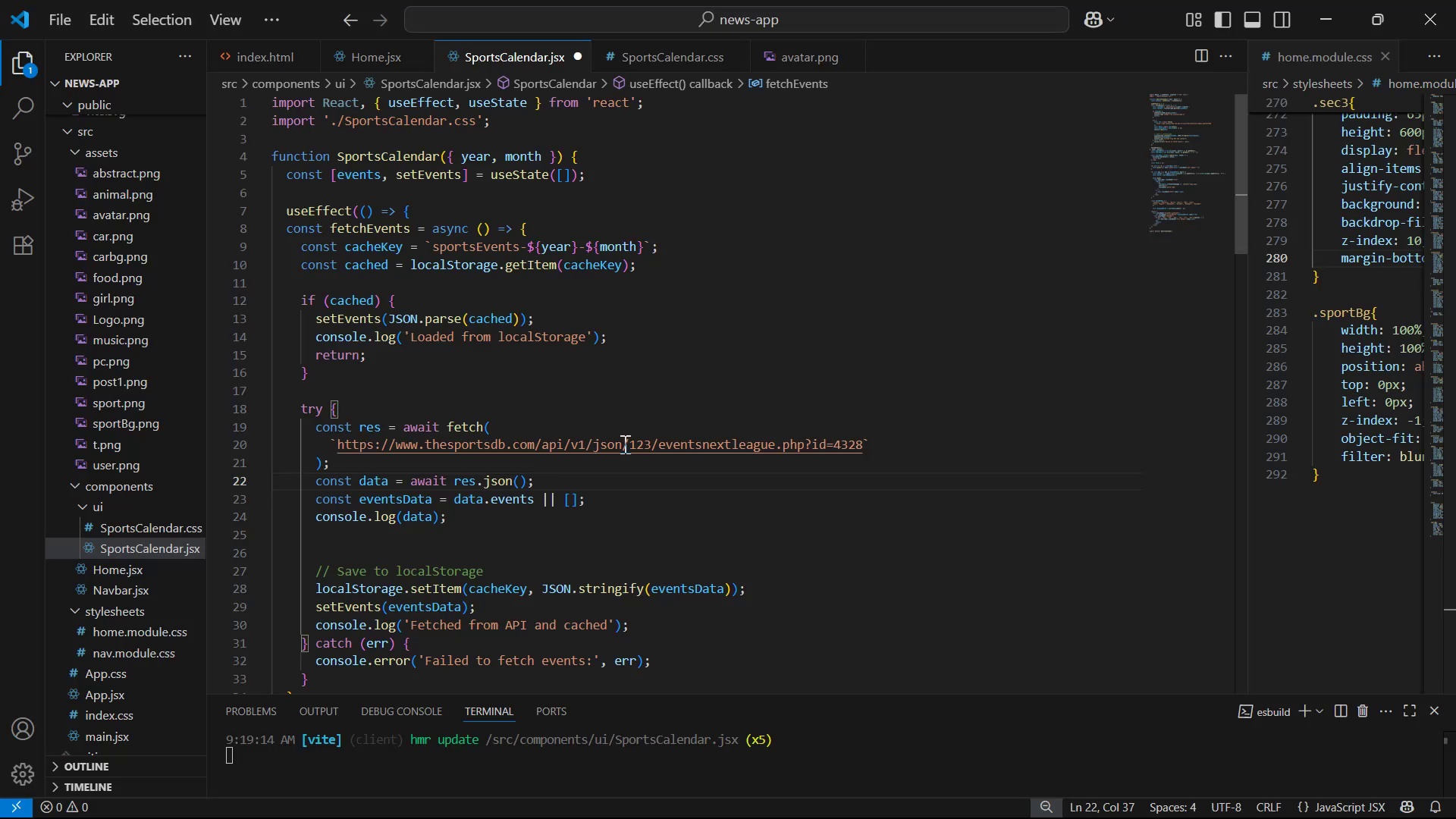 
left_click_drag(start_coordinate=[657, 443], to_coordinate=[864, 442])
 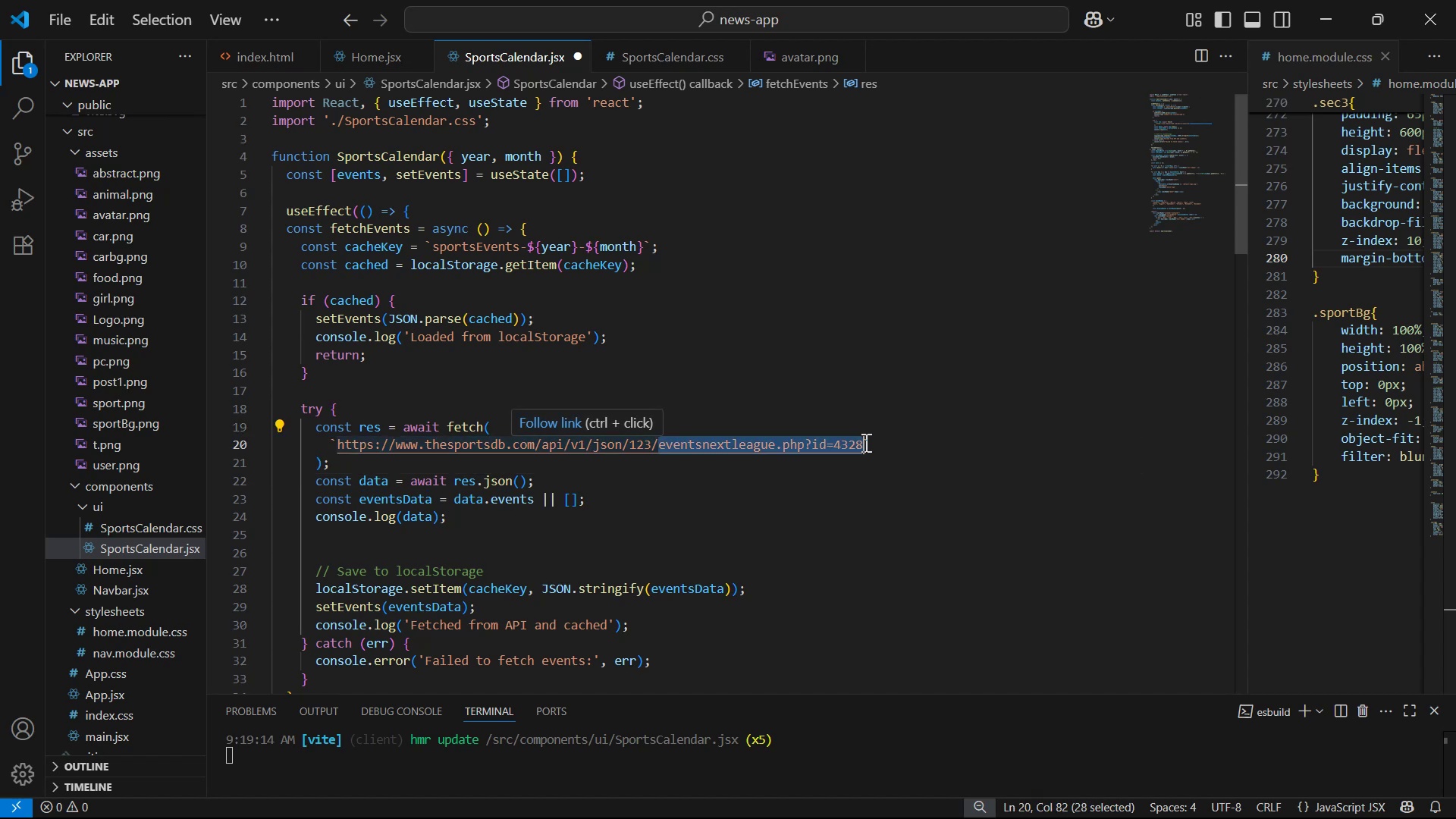 
key(Control+V)
 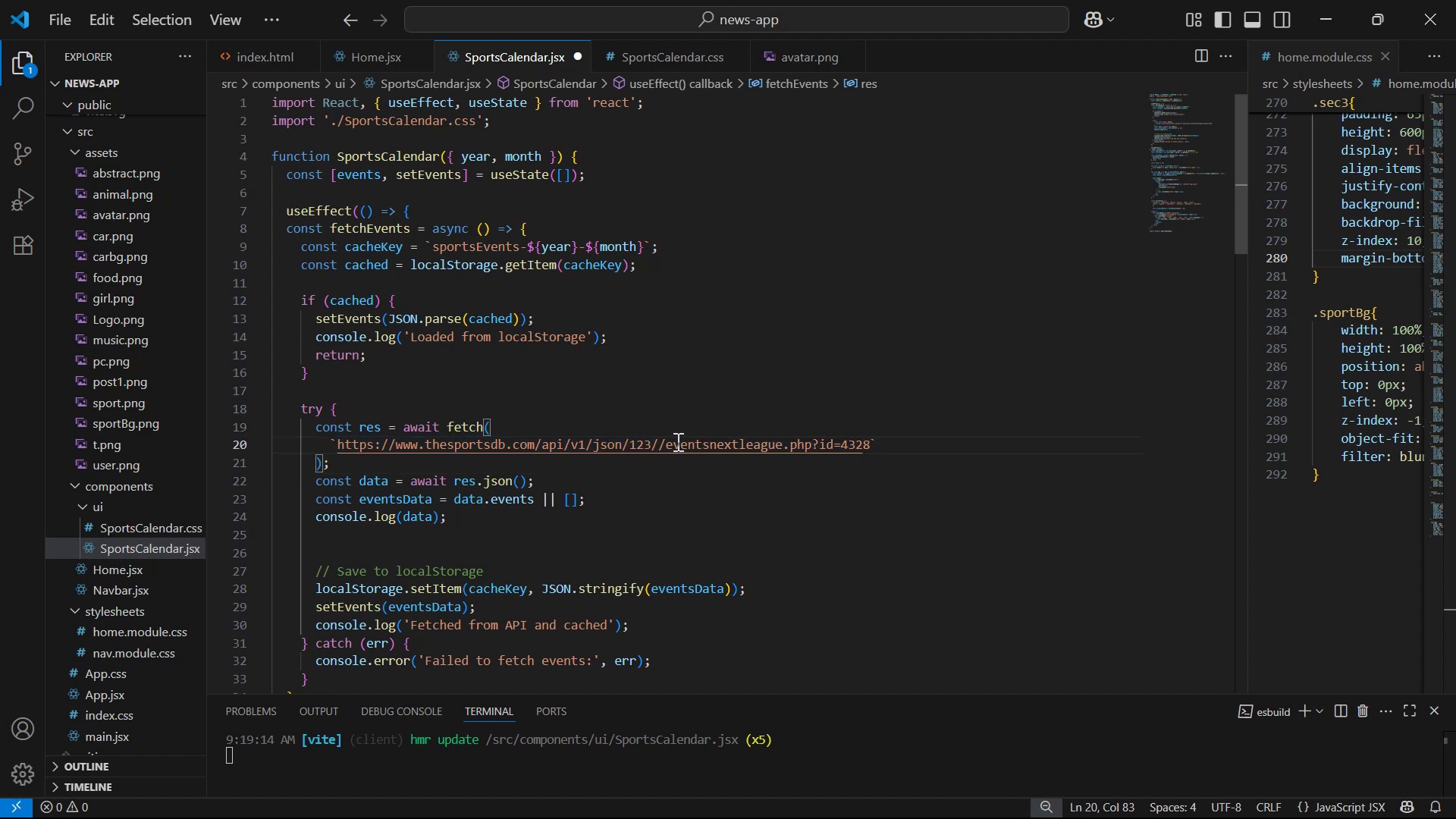 
left_click([670, 440])
 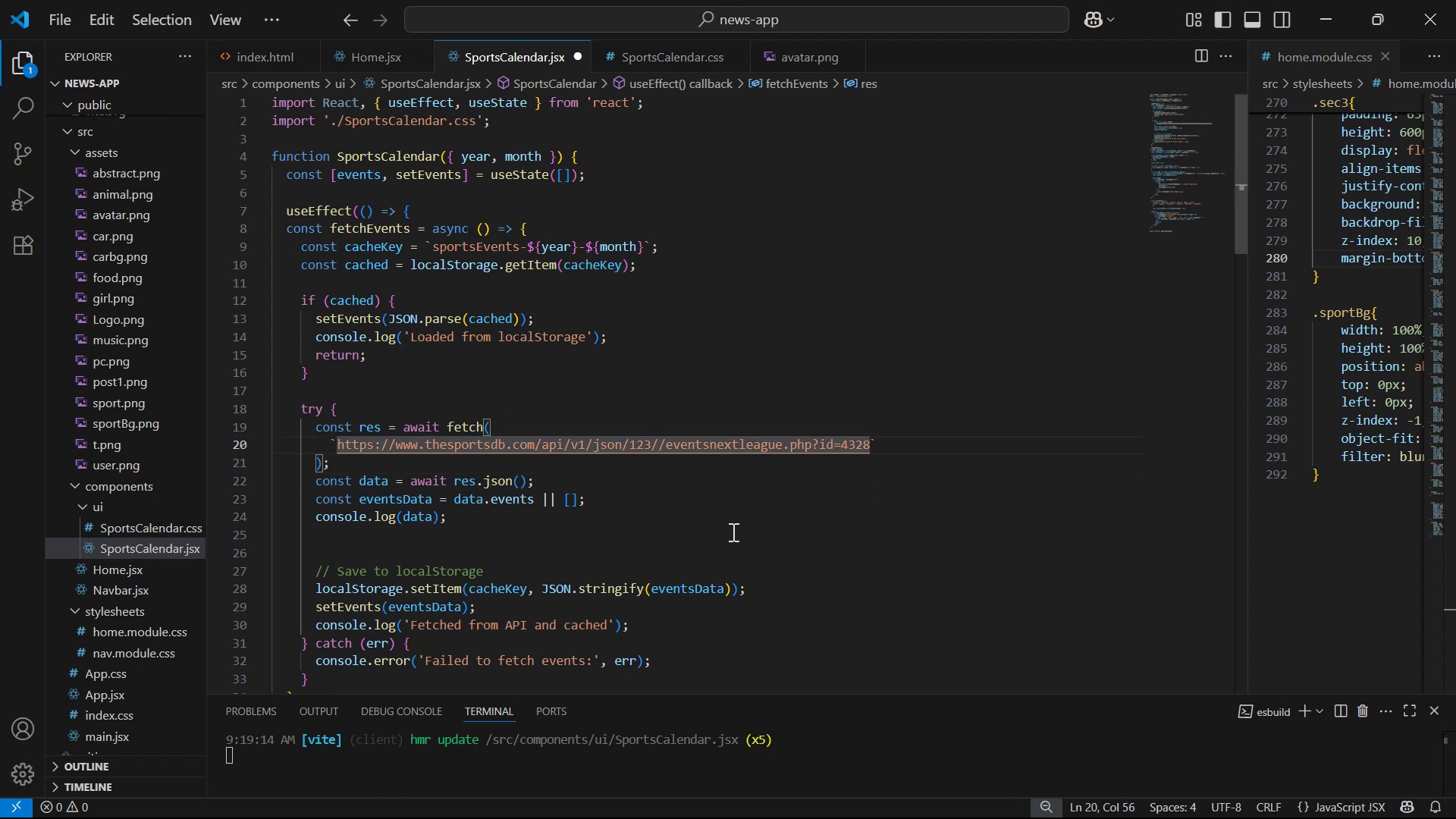 
key(ArrowLeft)
 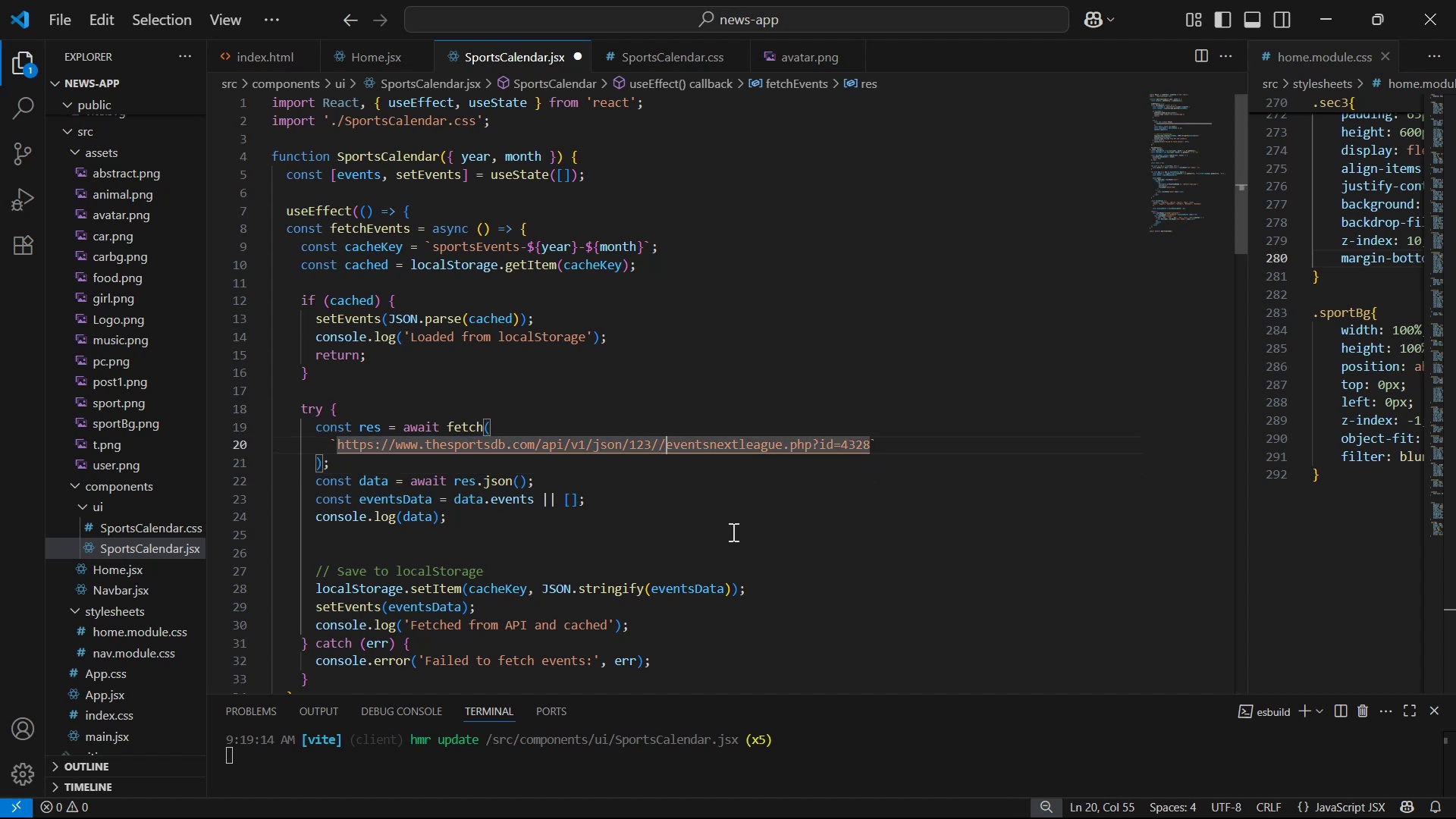 
key(Backspace)
 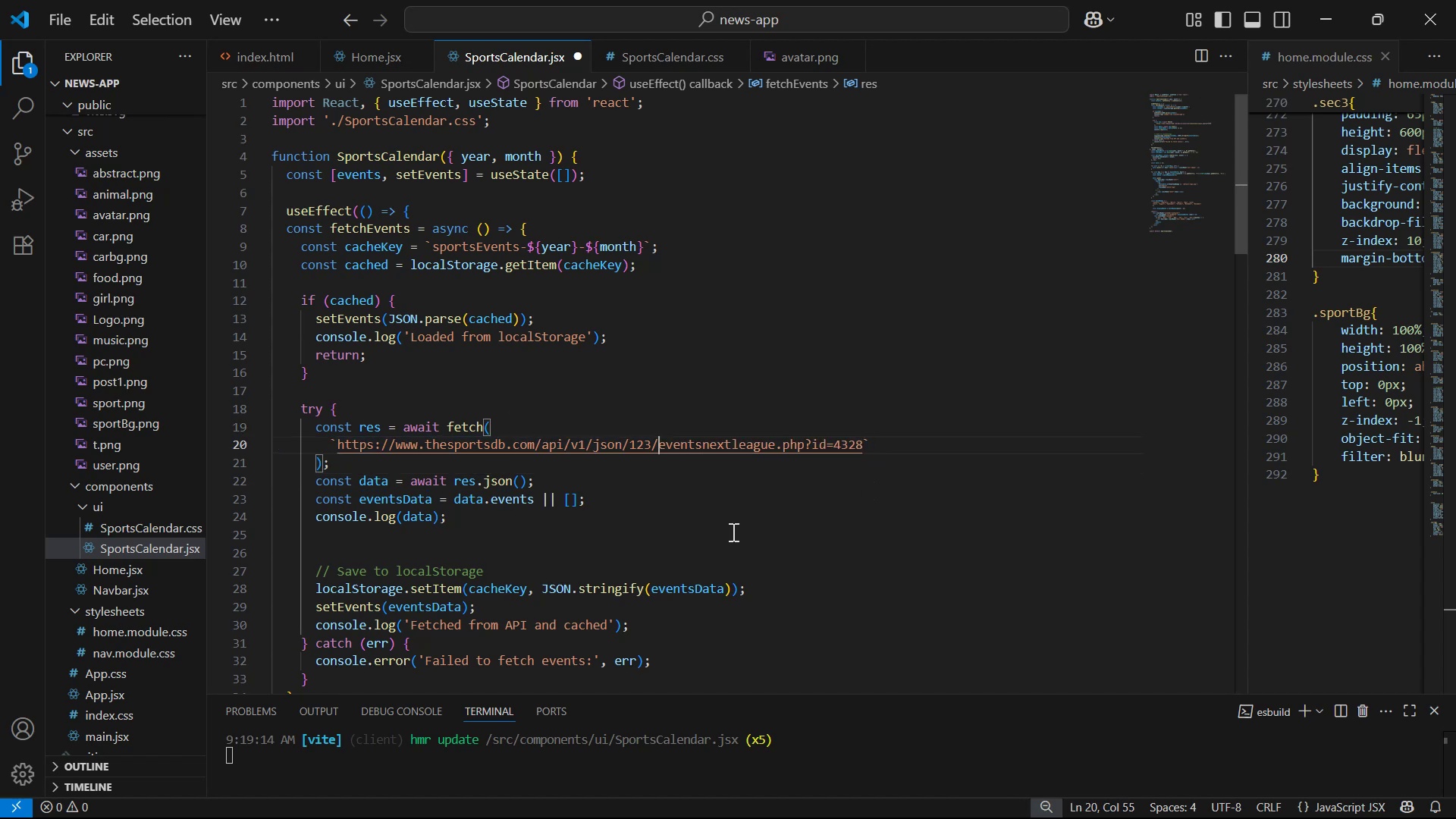 
key(Control+S)
 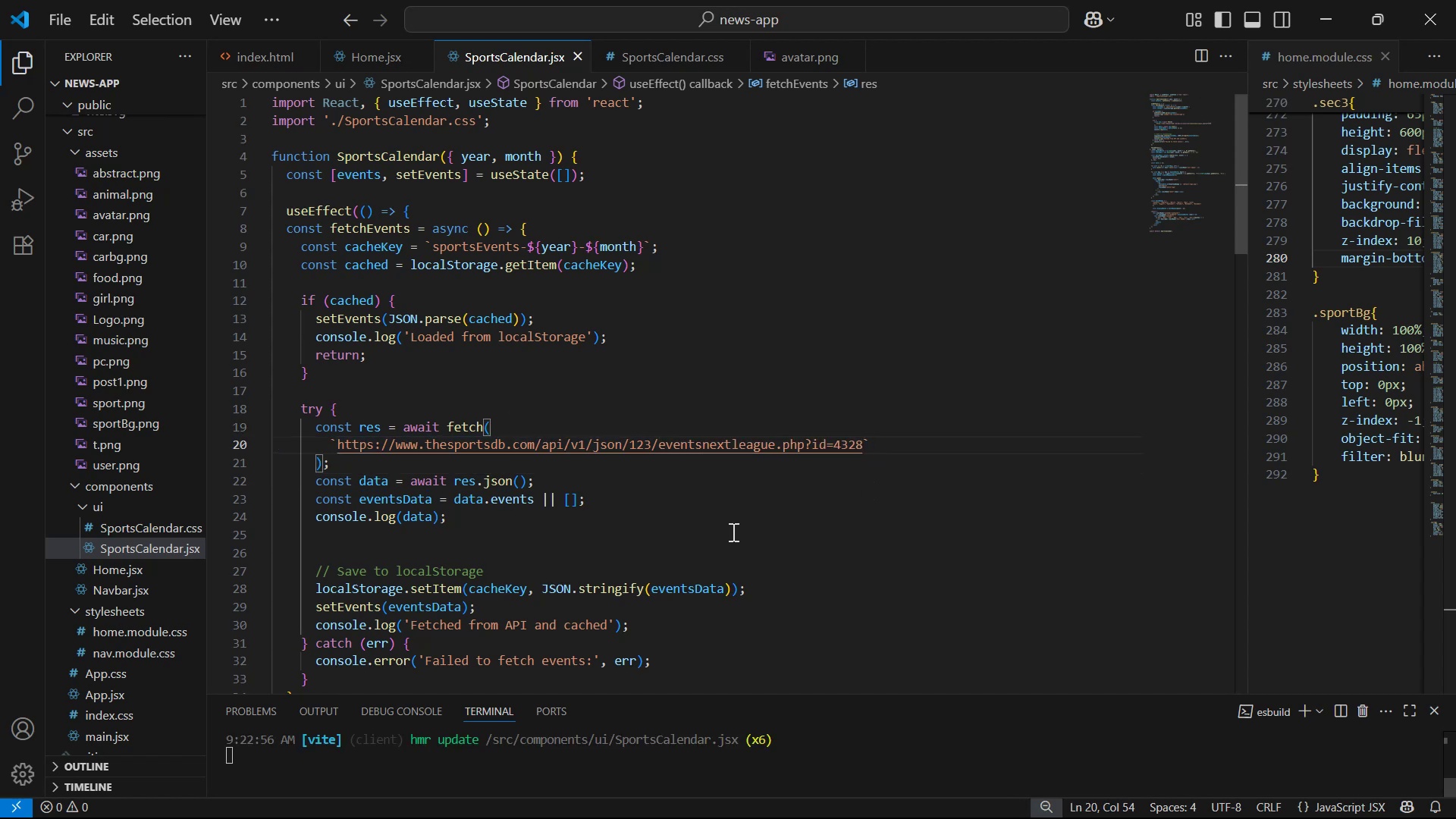 
key(Alt+AltLeft)
 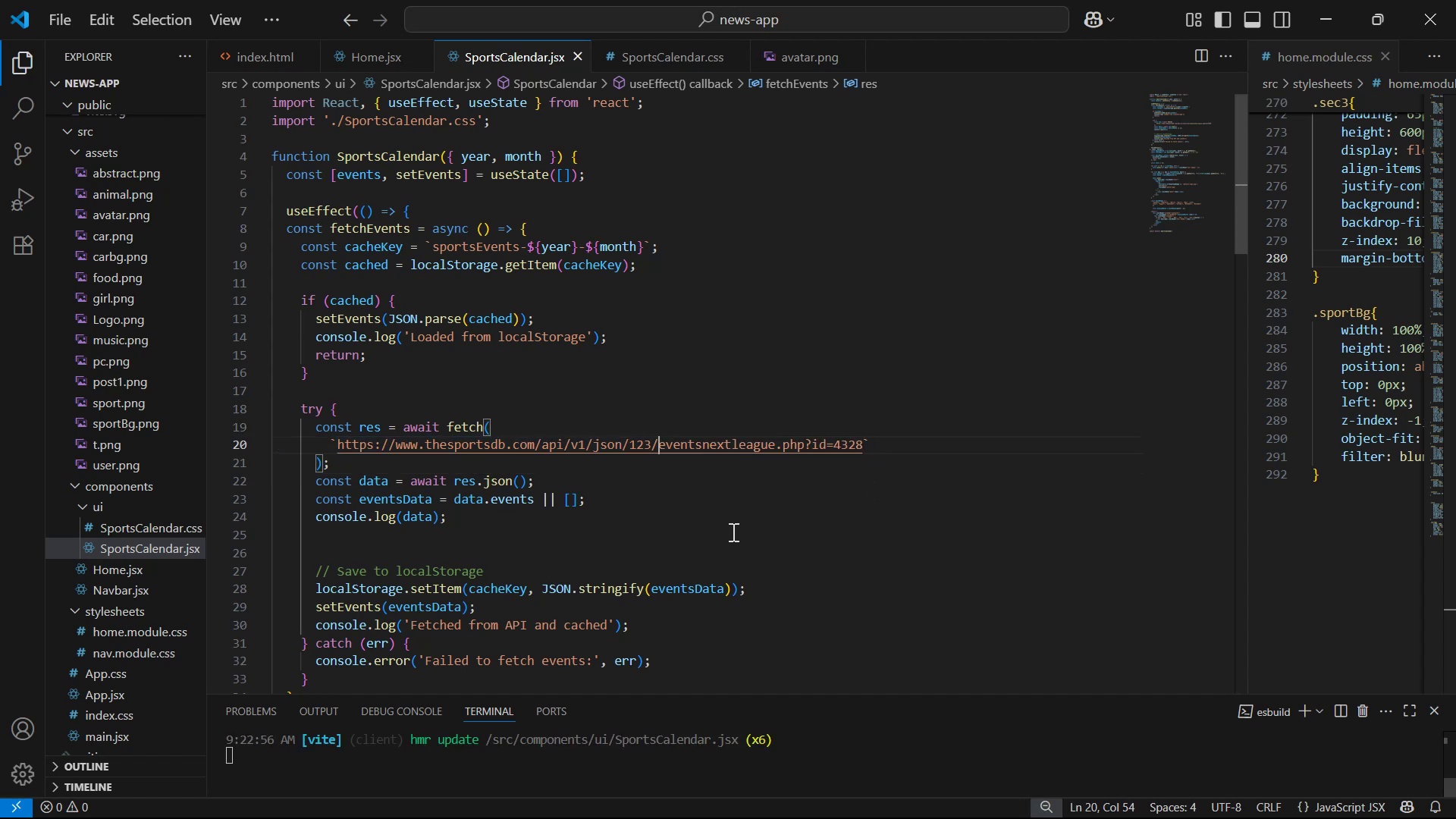 
key(Alt+Tab)
 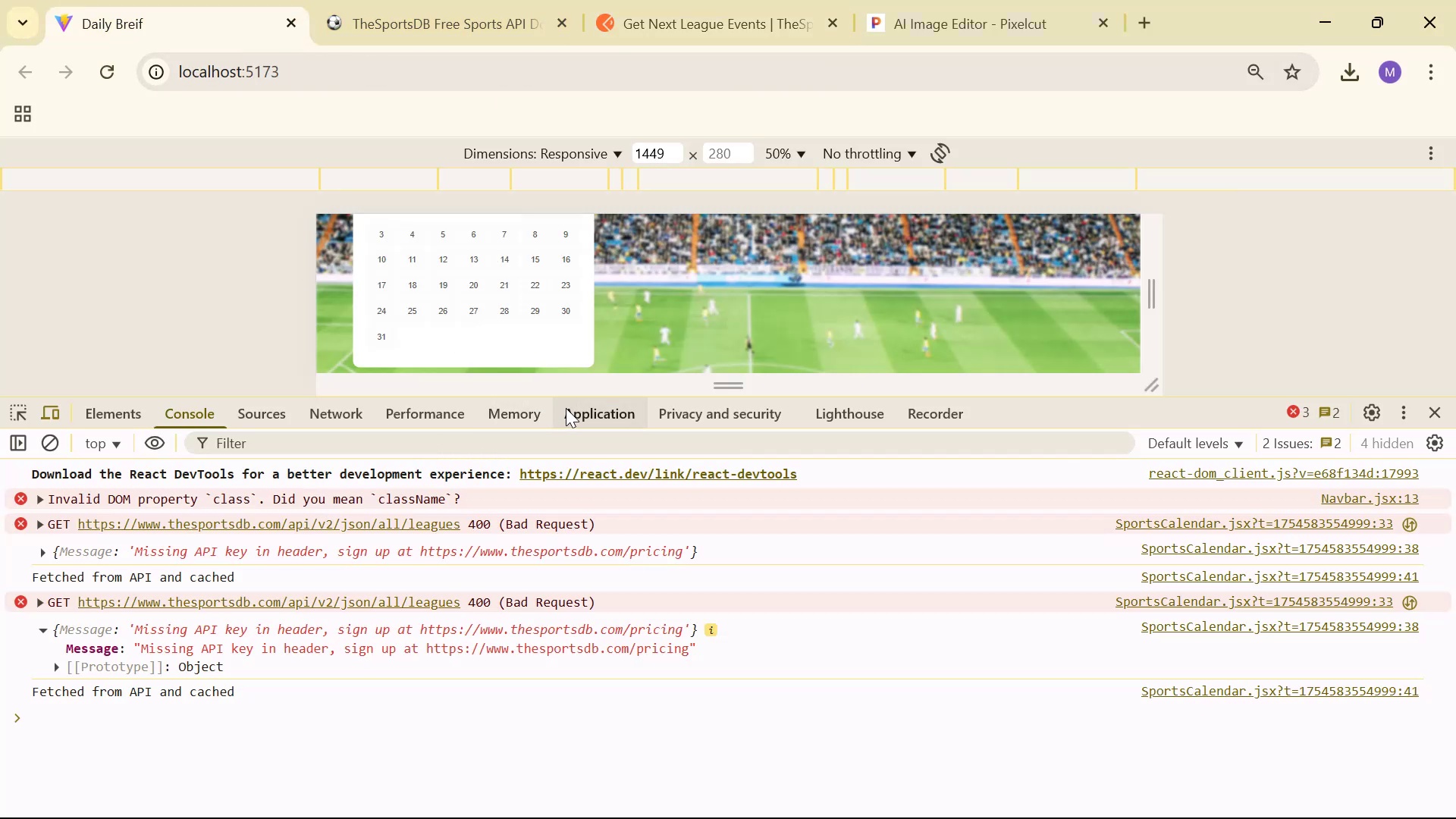 
wait(5.29)
 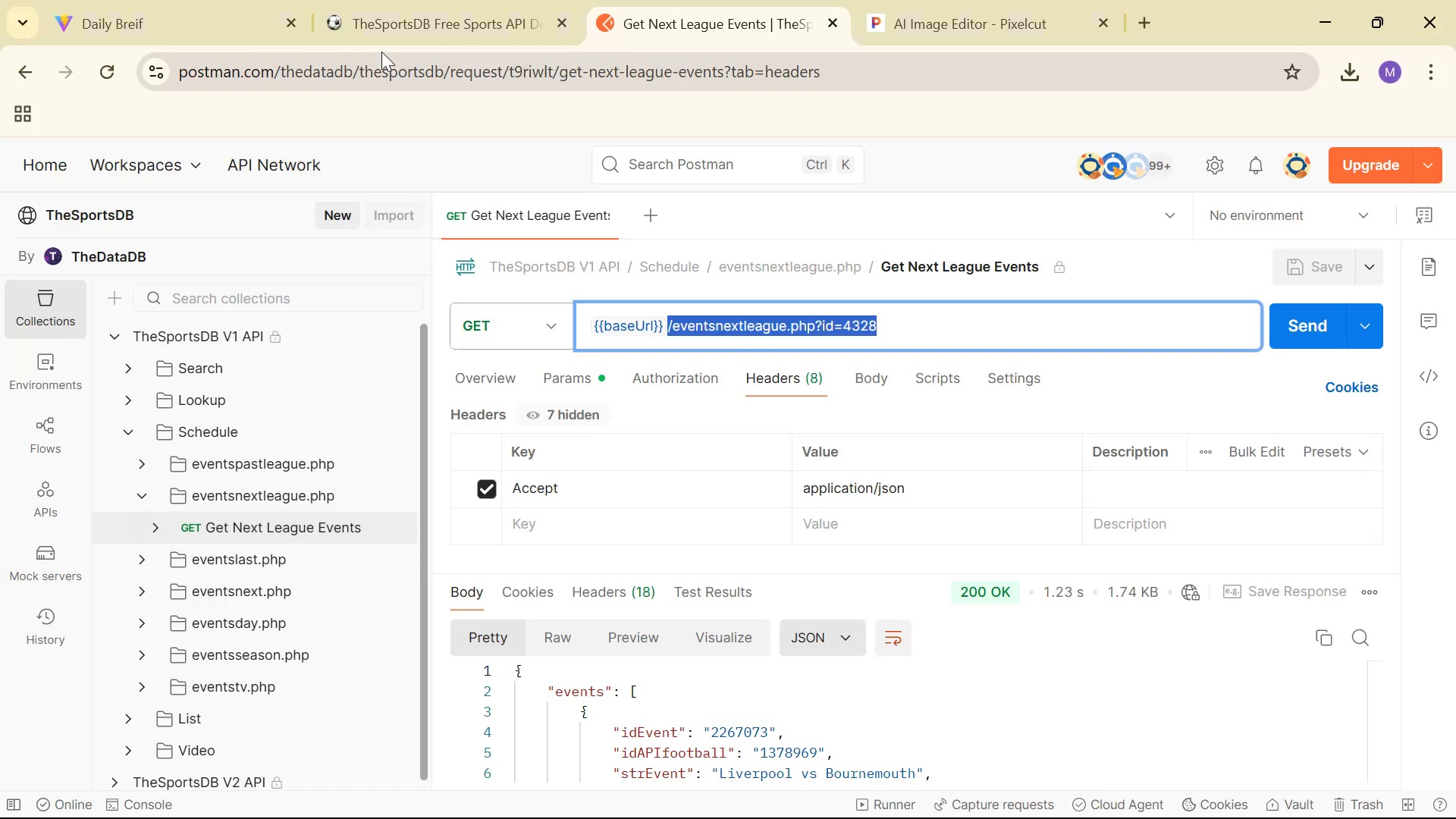 
right_click([337, 673])
 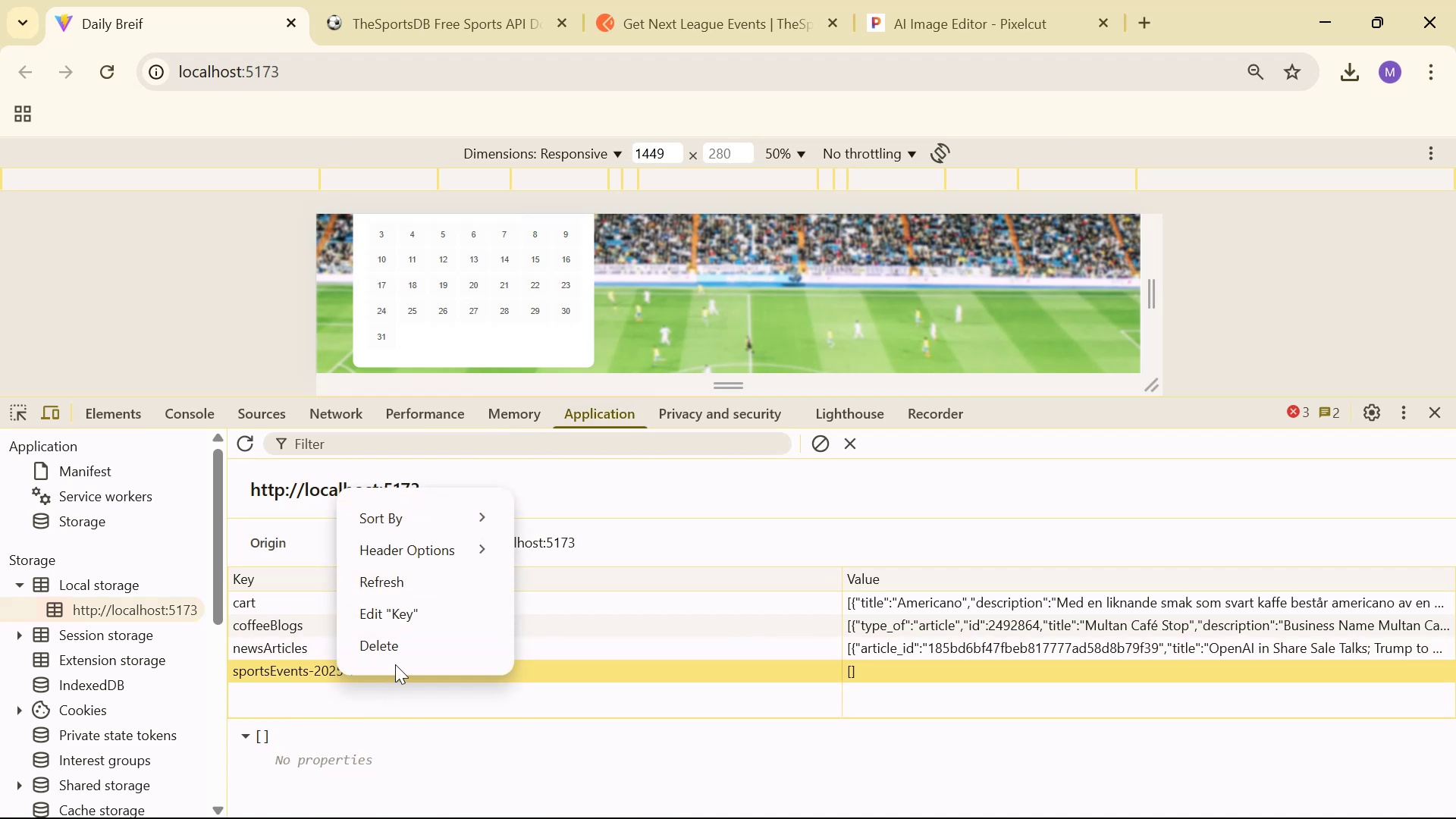 
left_click([401, 643])
 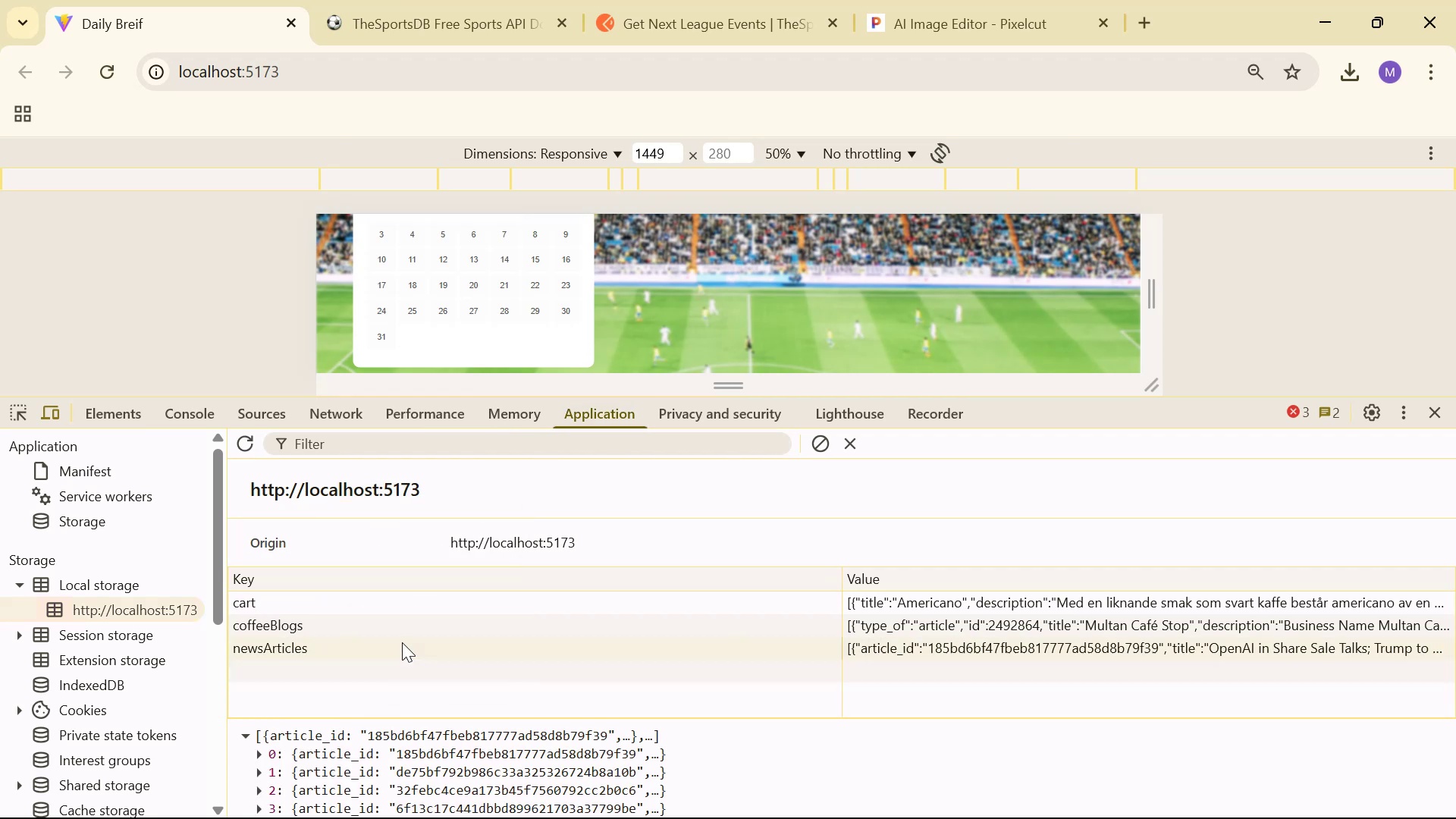 
key(Control+R)
 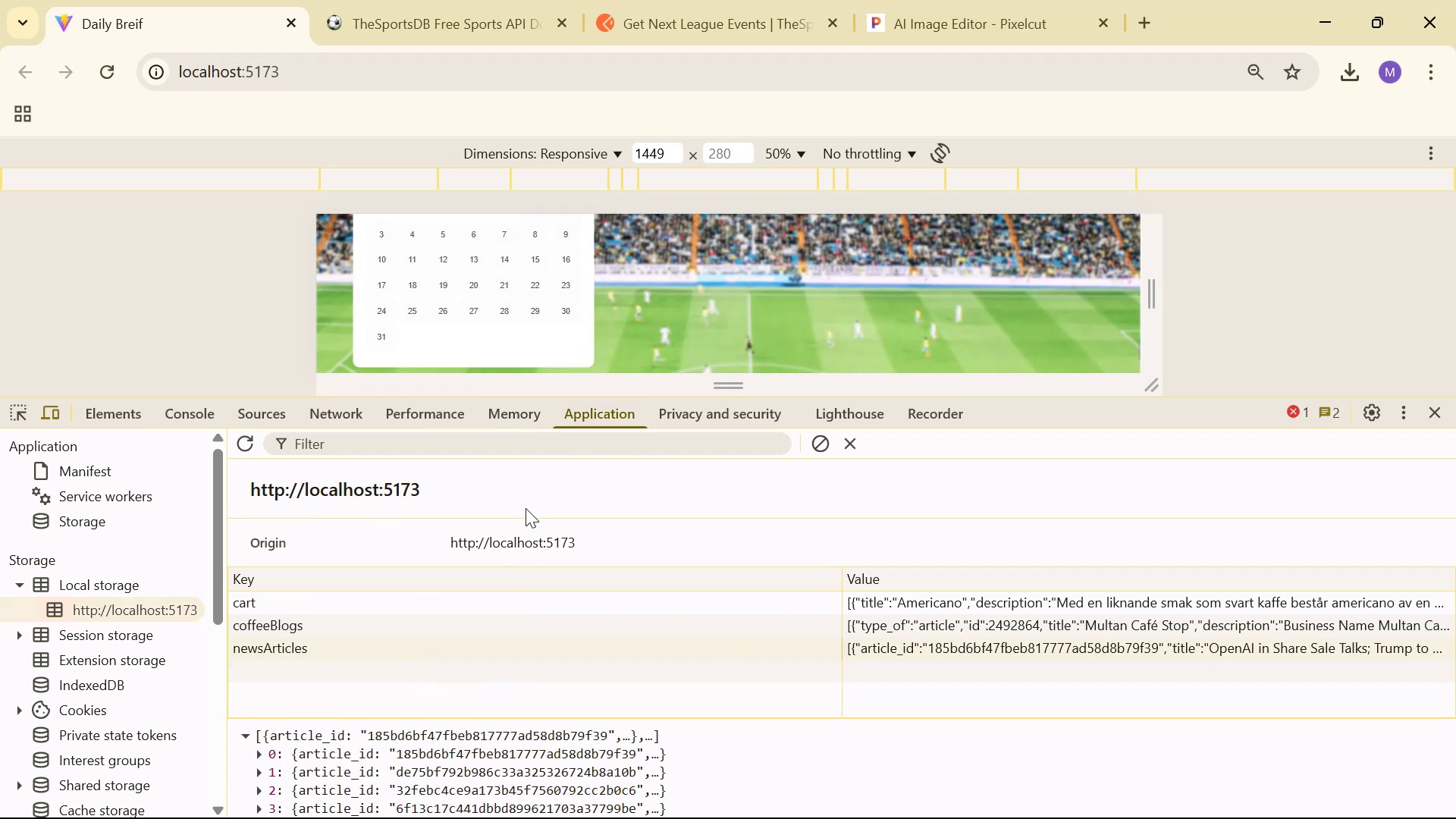 
scroll: coordinate [629, 311], scroll_direction: none, amount: 0.0
 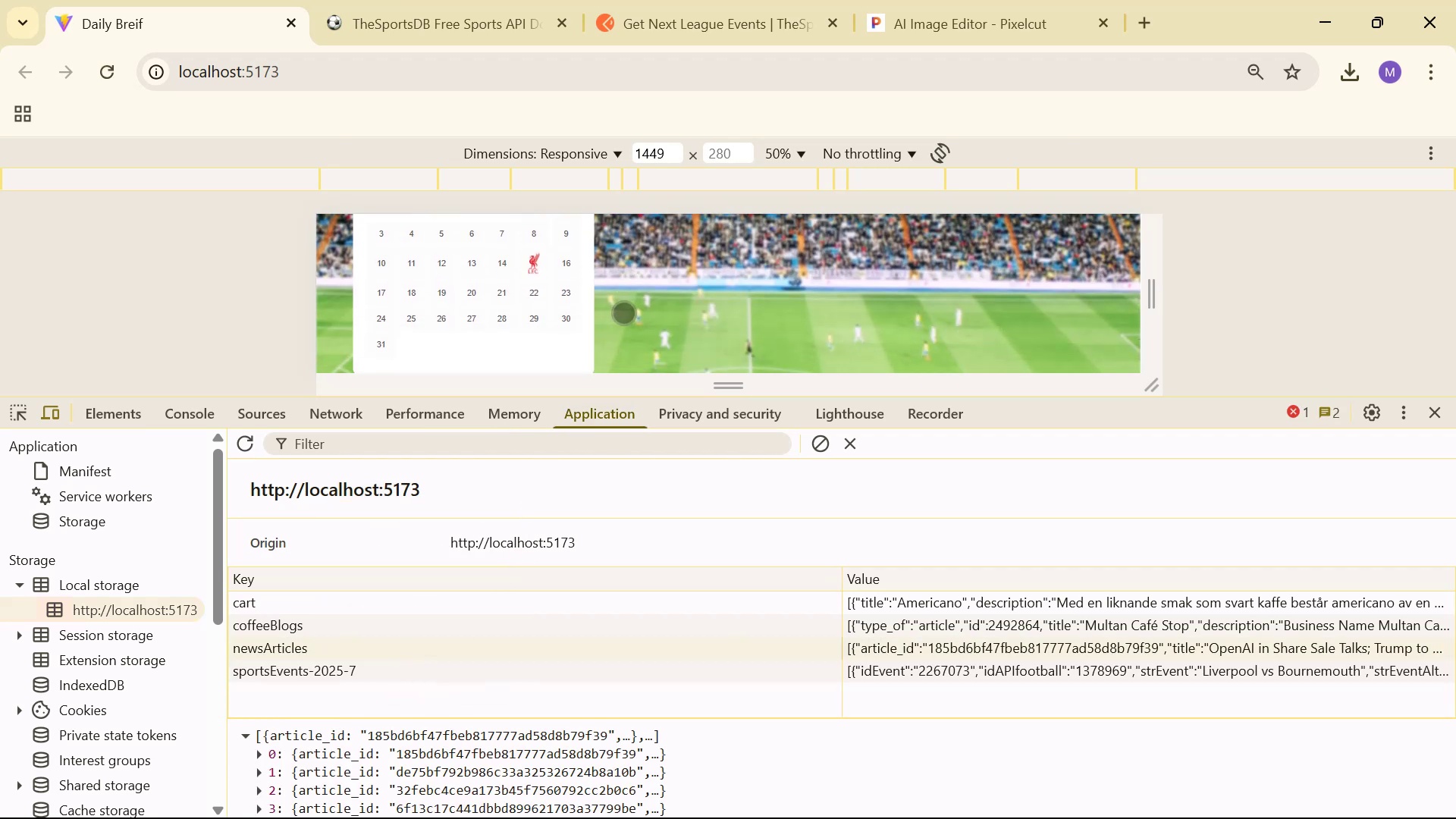 
scroll: coordinate [635, 313], scroll_direction: up, amount: 2.0
 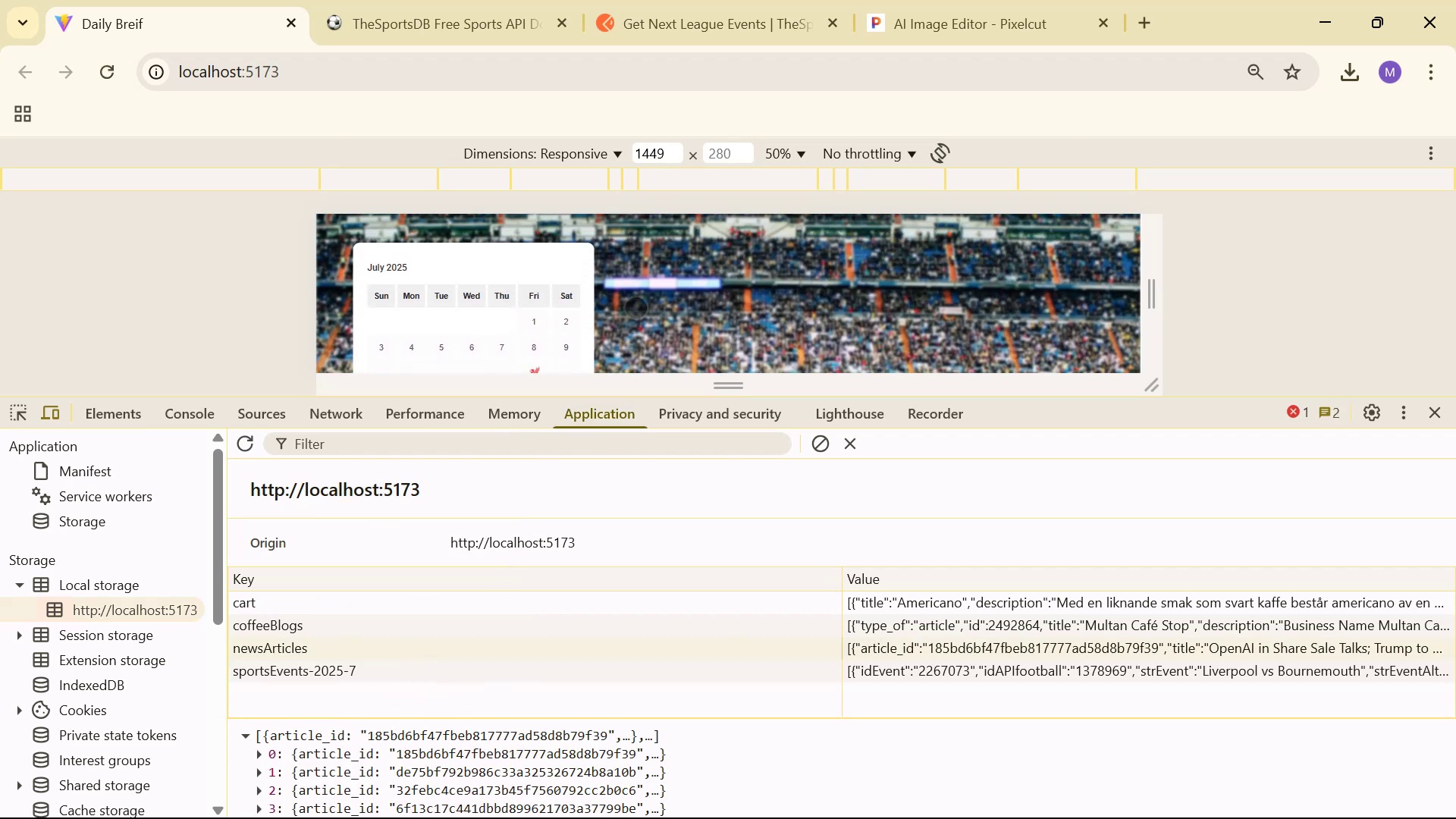 
scroll: coordinate [643, 293], scroll_direction: down, amount: 3.0
 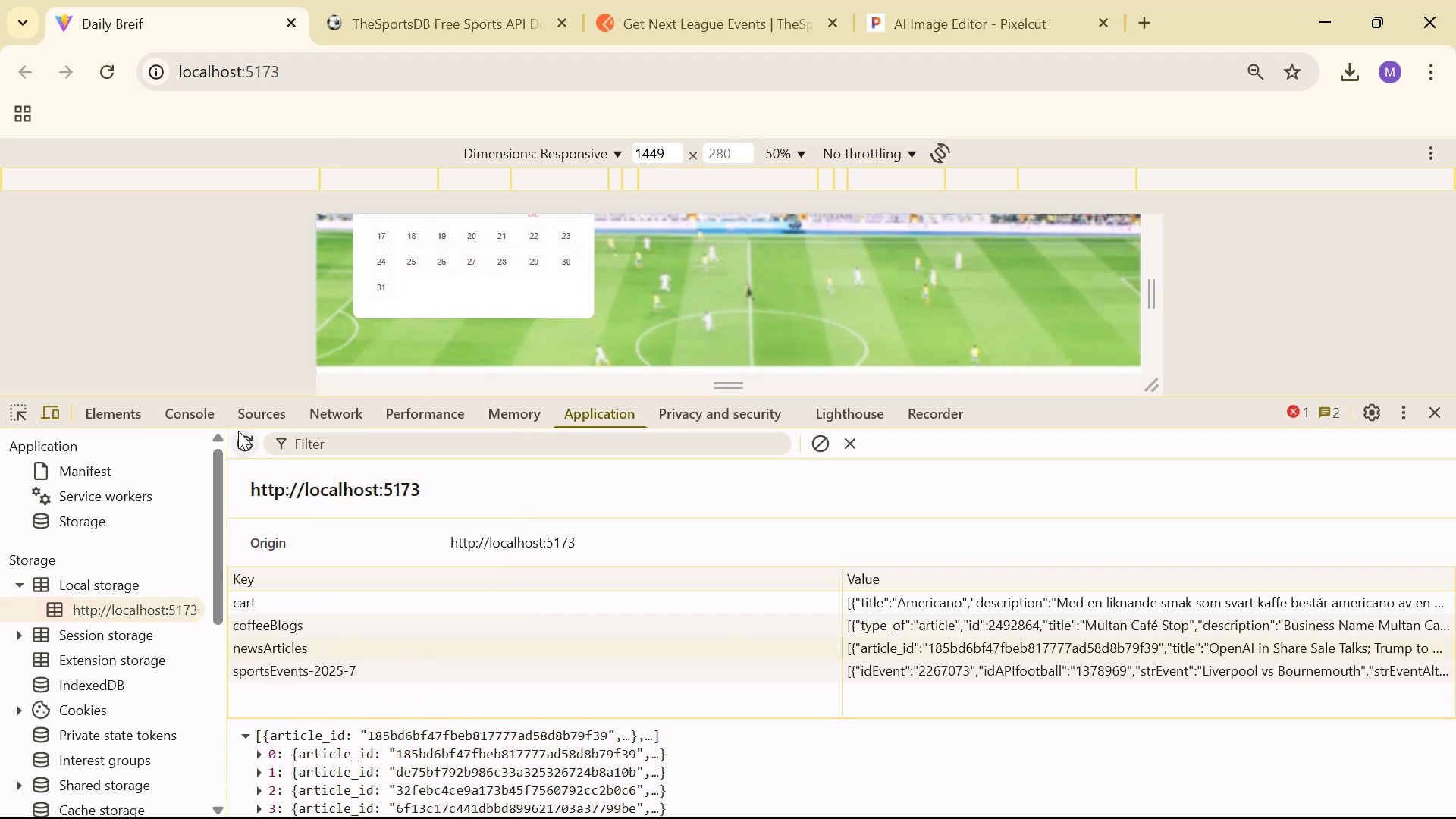 
left_click([151, 410])
 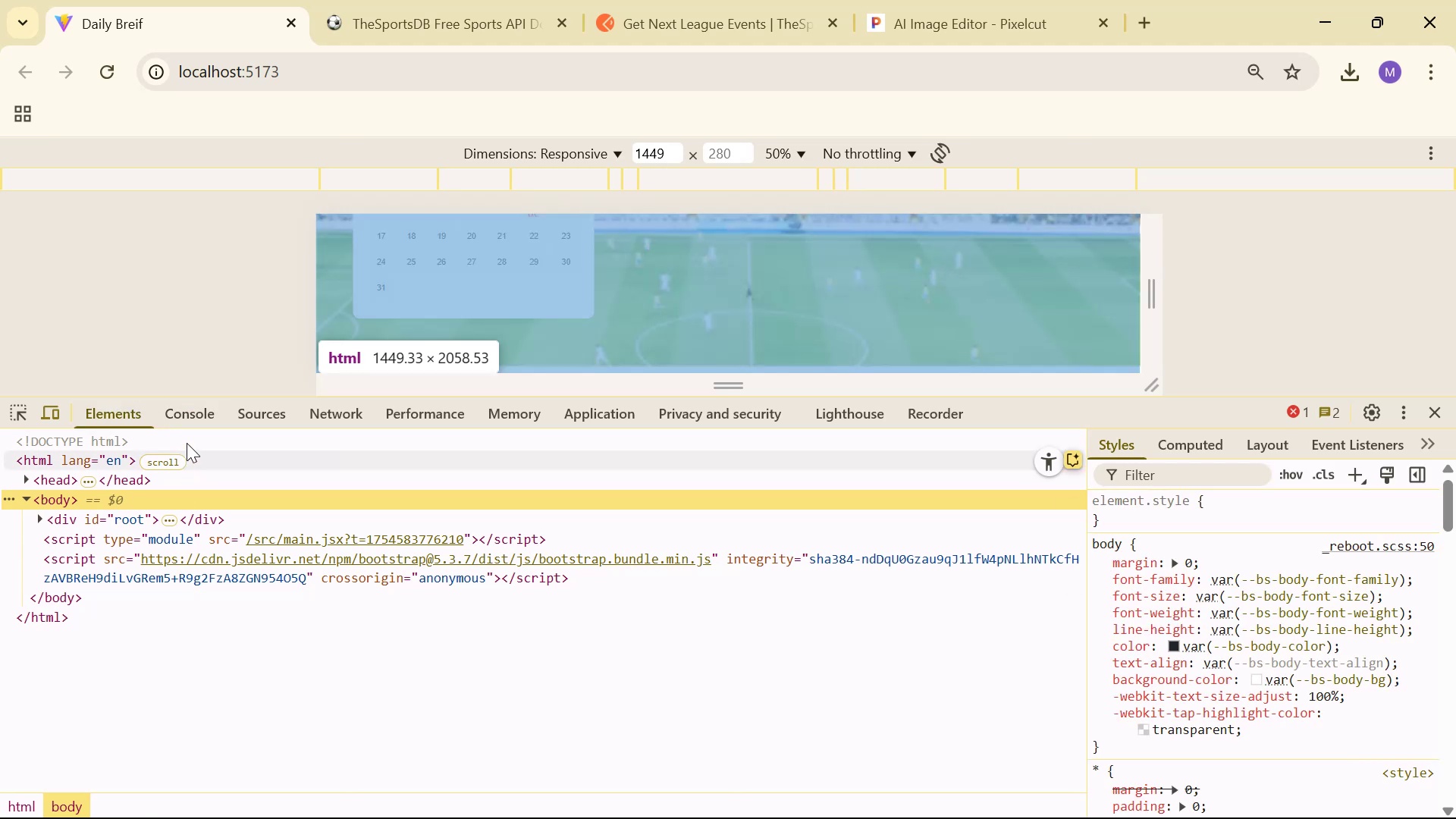 
left_click([195, 414])
 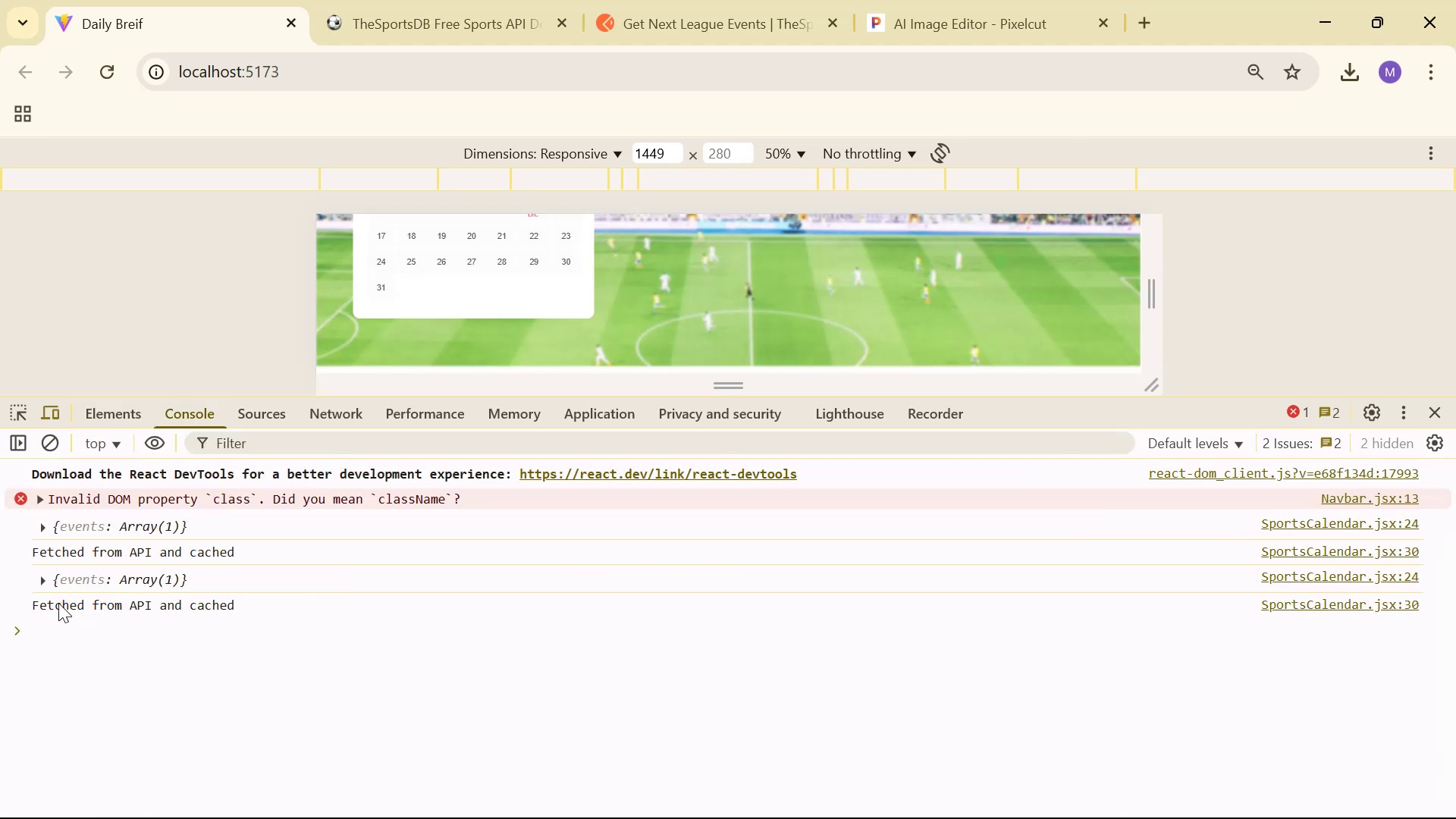 
left_click([49, 578])
 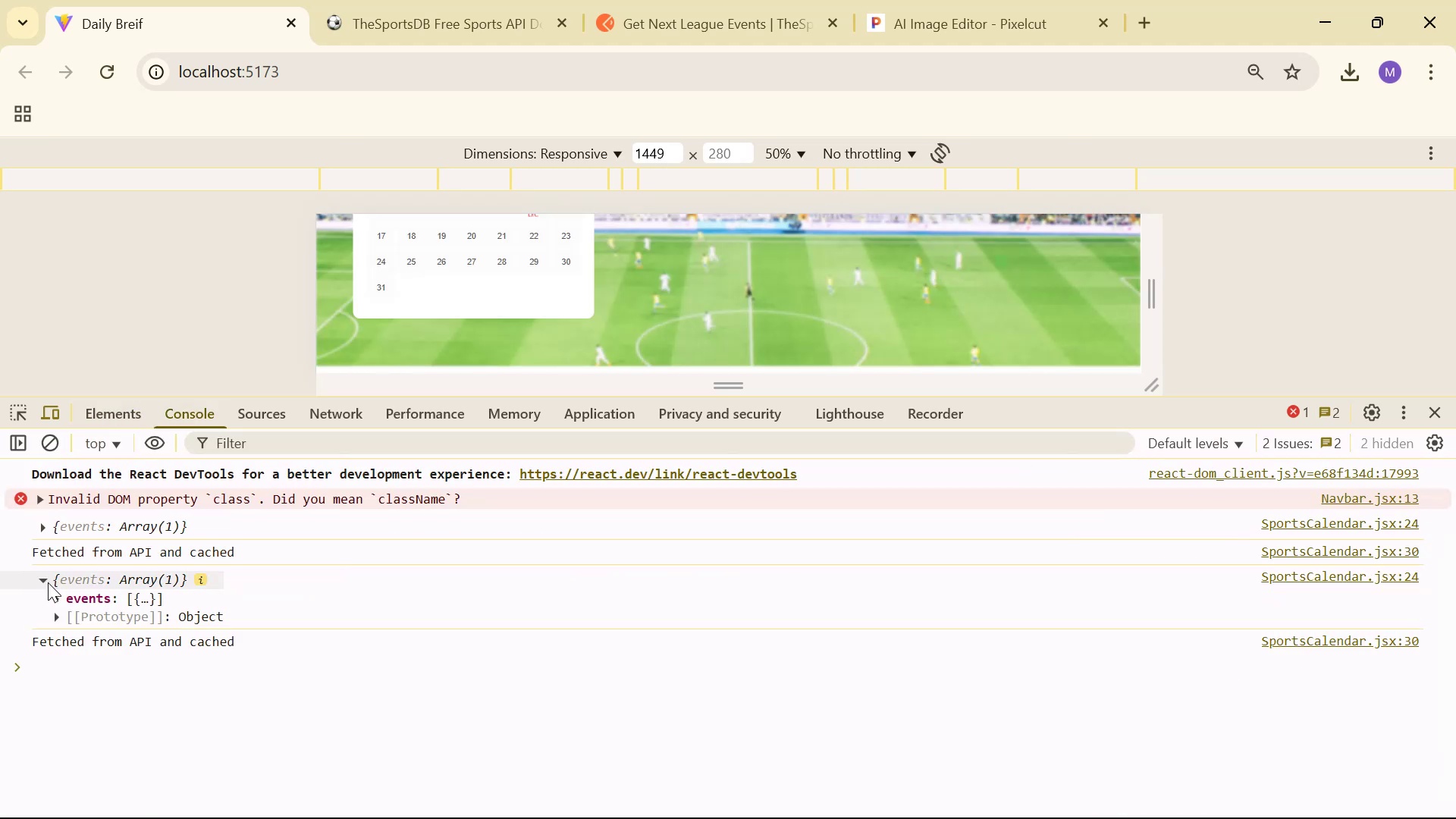 
left_click([53, 594])
 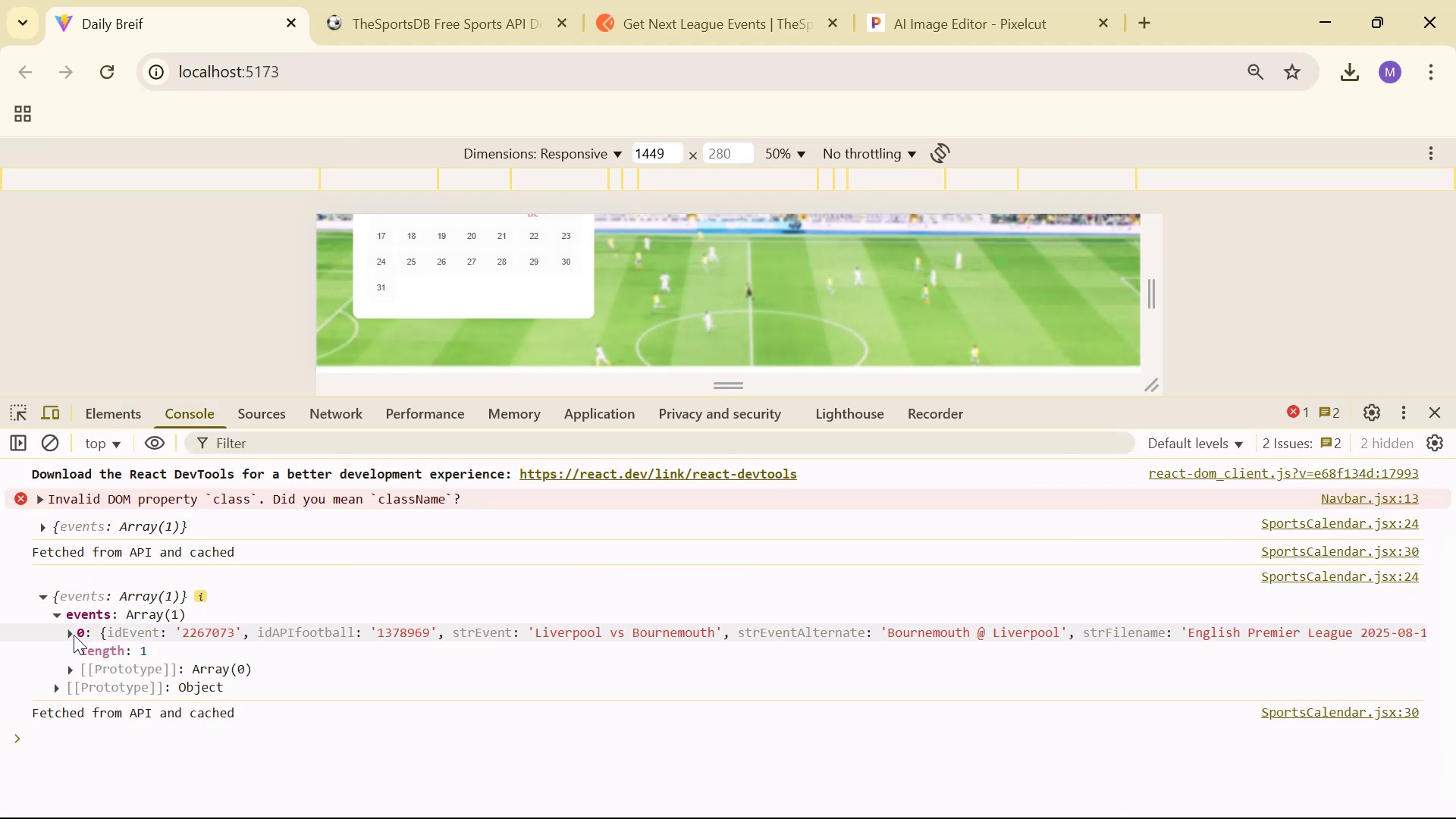 
left_click([71, 631])
 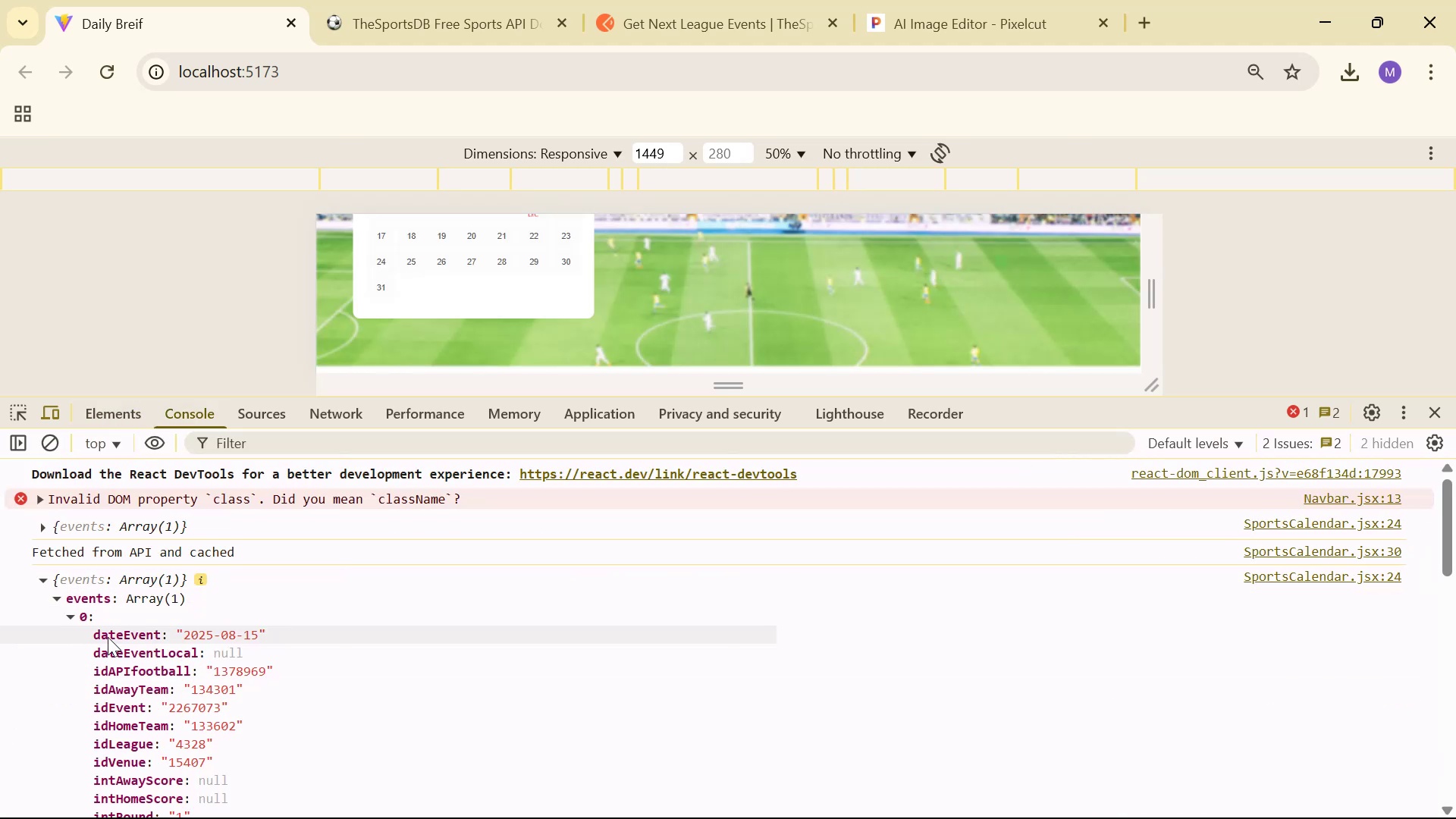 
scroll: coordinate [299, 670], scroll_direction: down, amount: 3.0
 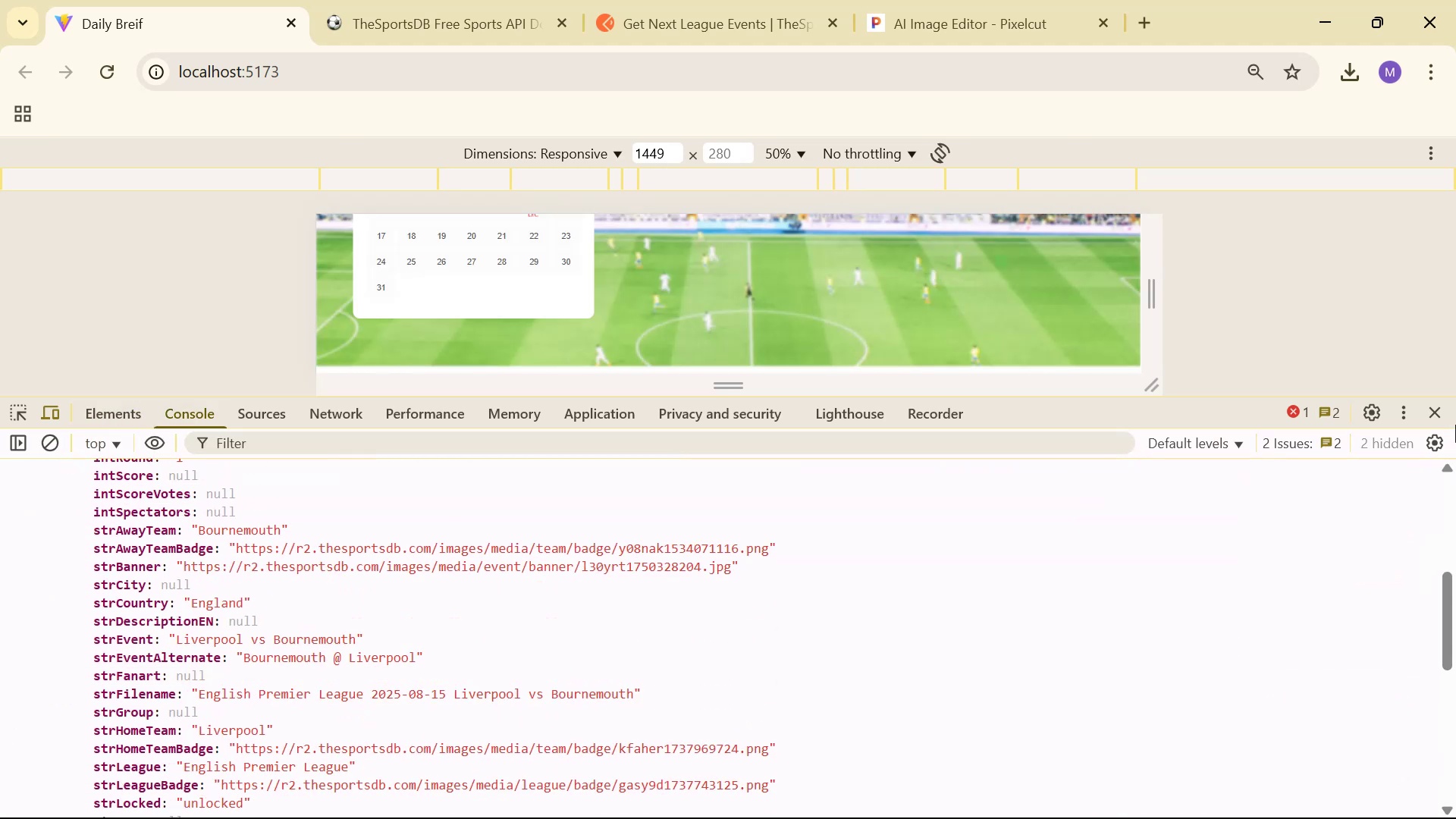 
left_click([1441, 413])
 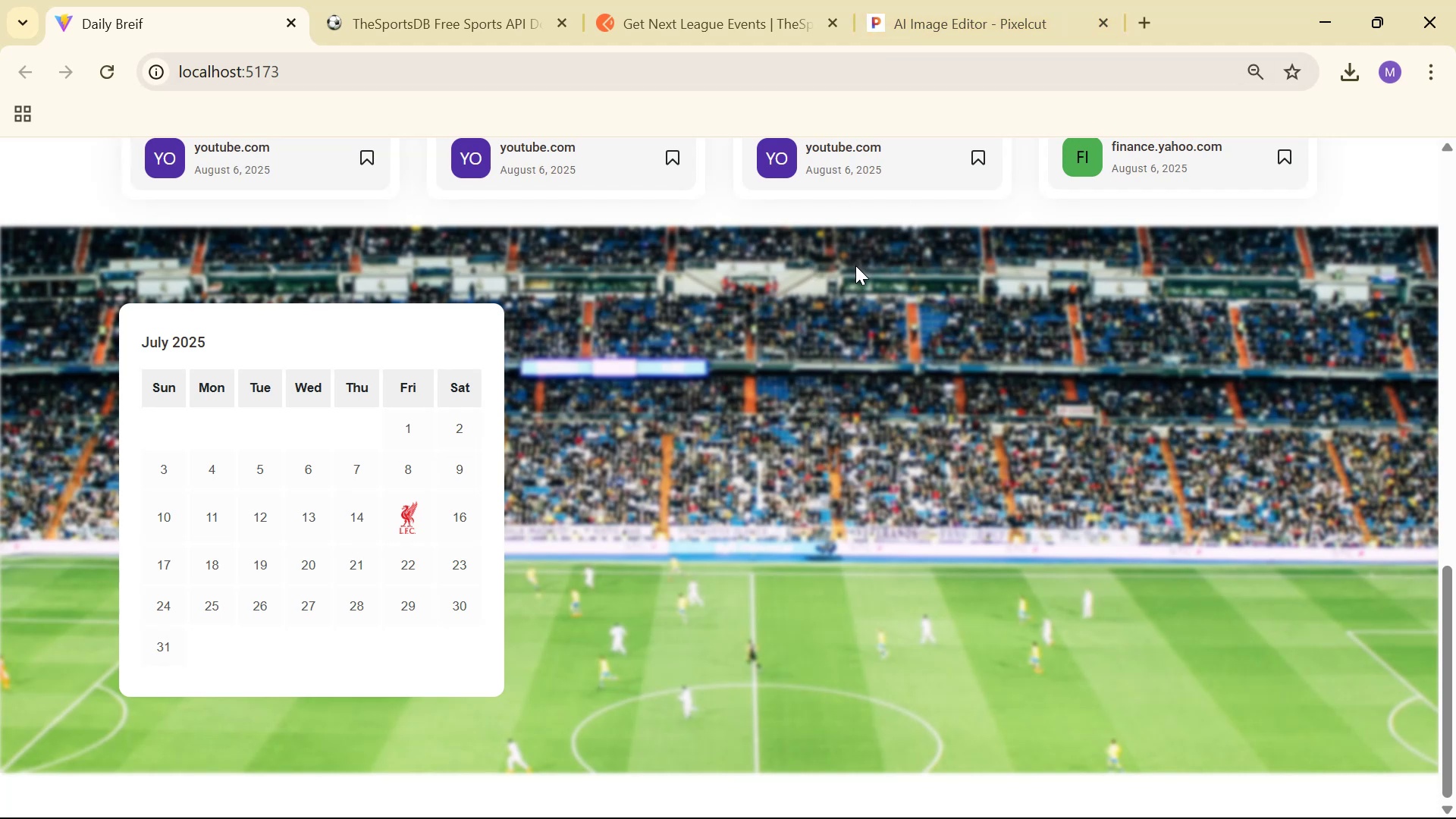 
wait(6.03)
 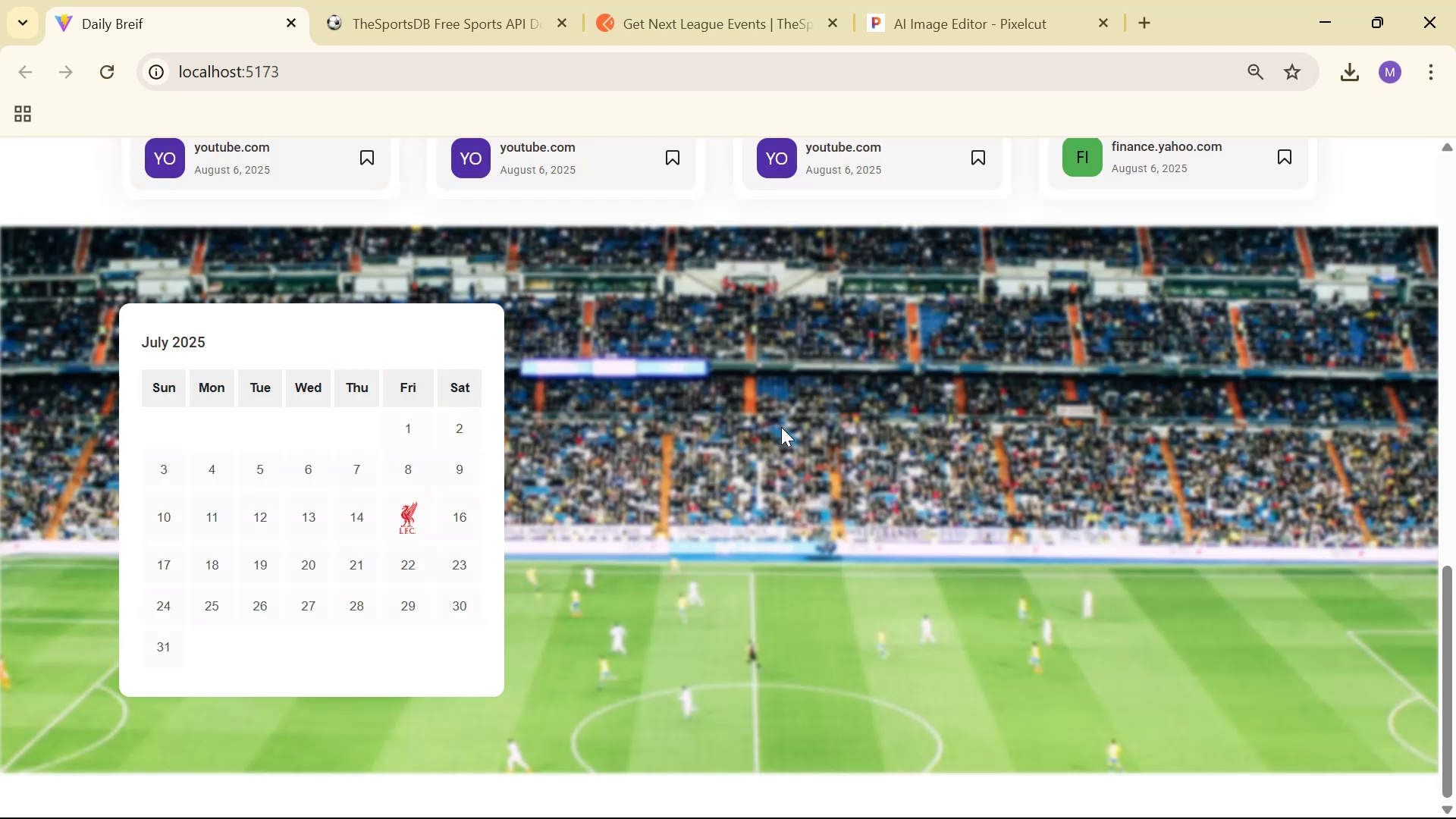 
key(Alt+Tab)
 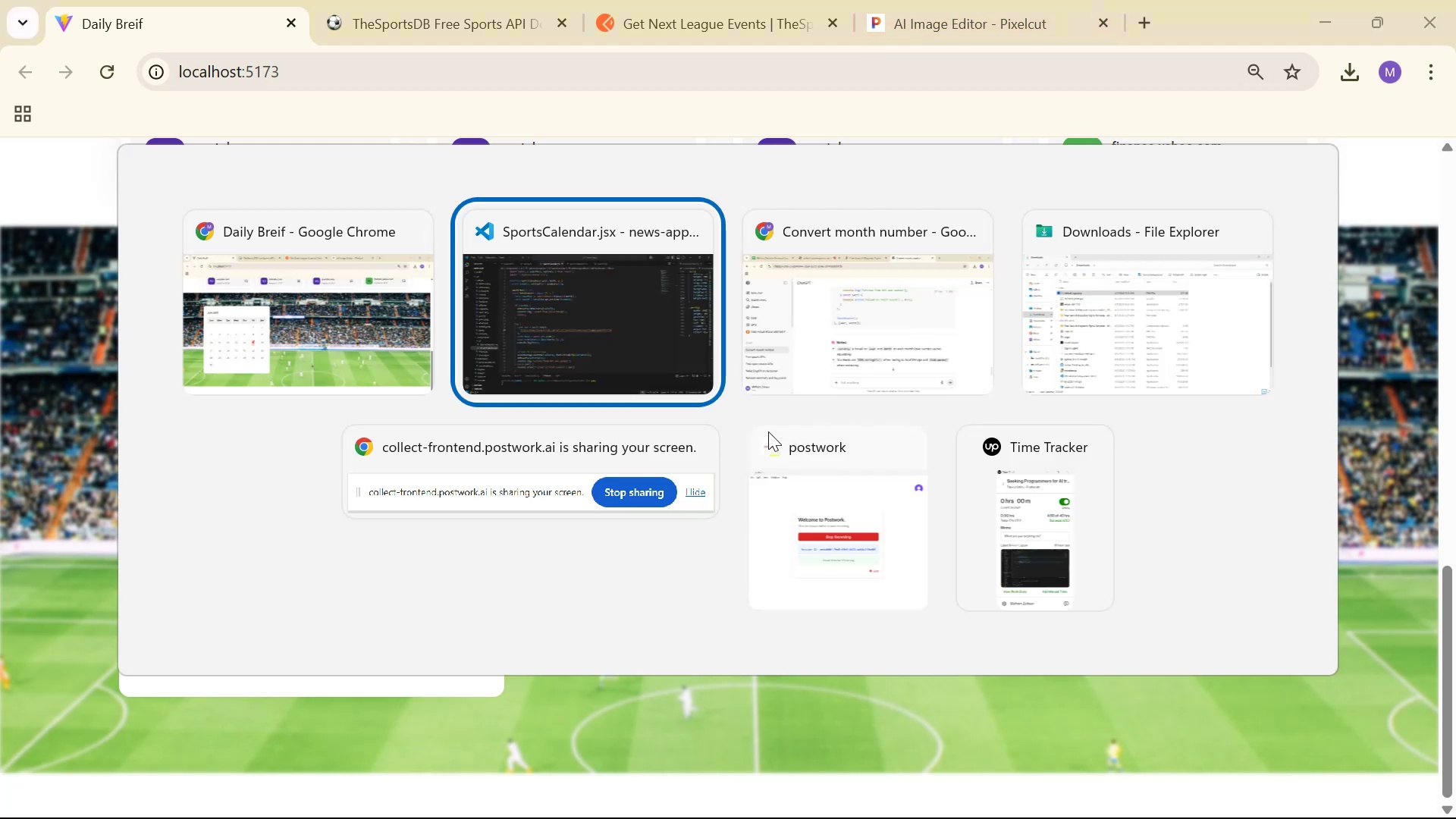 
key(Alt+Tab)
 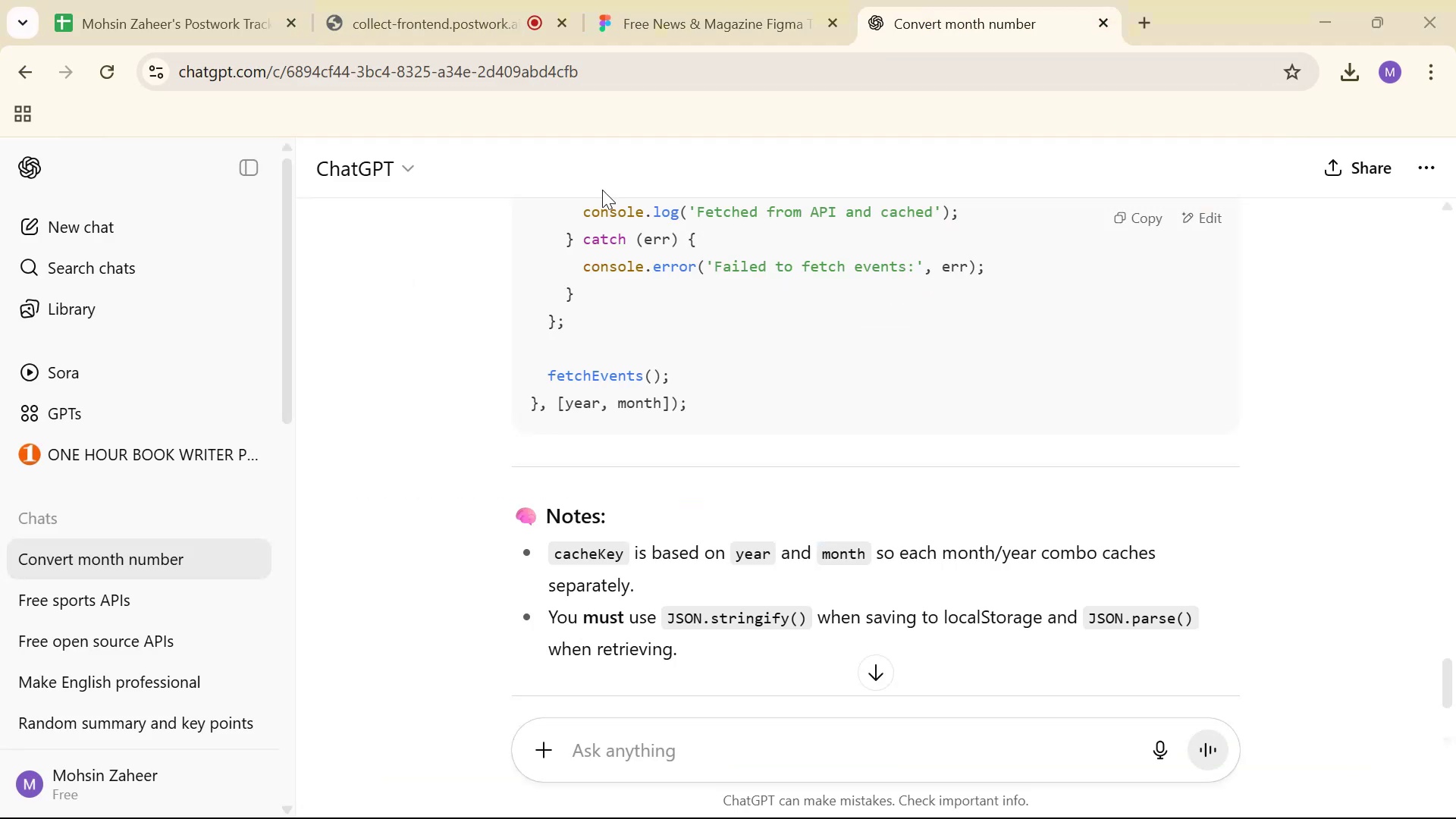 
left_click([682, 0])
 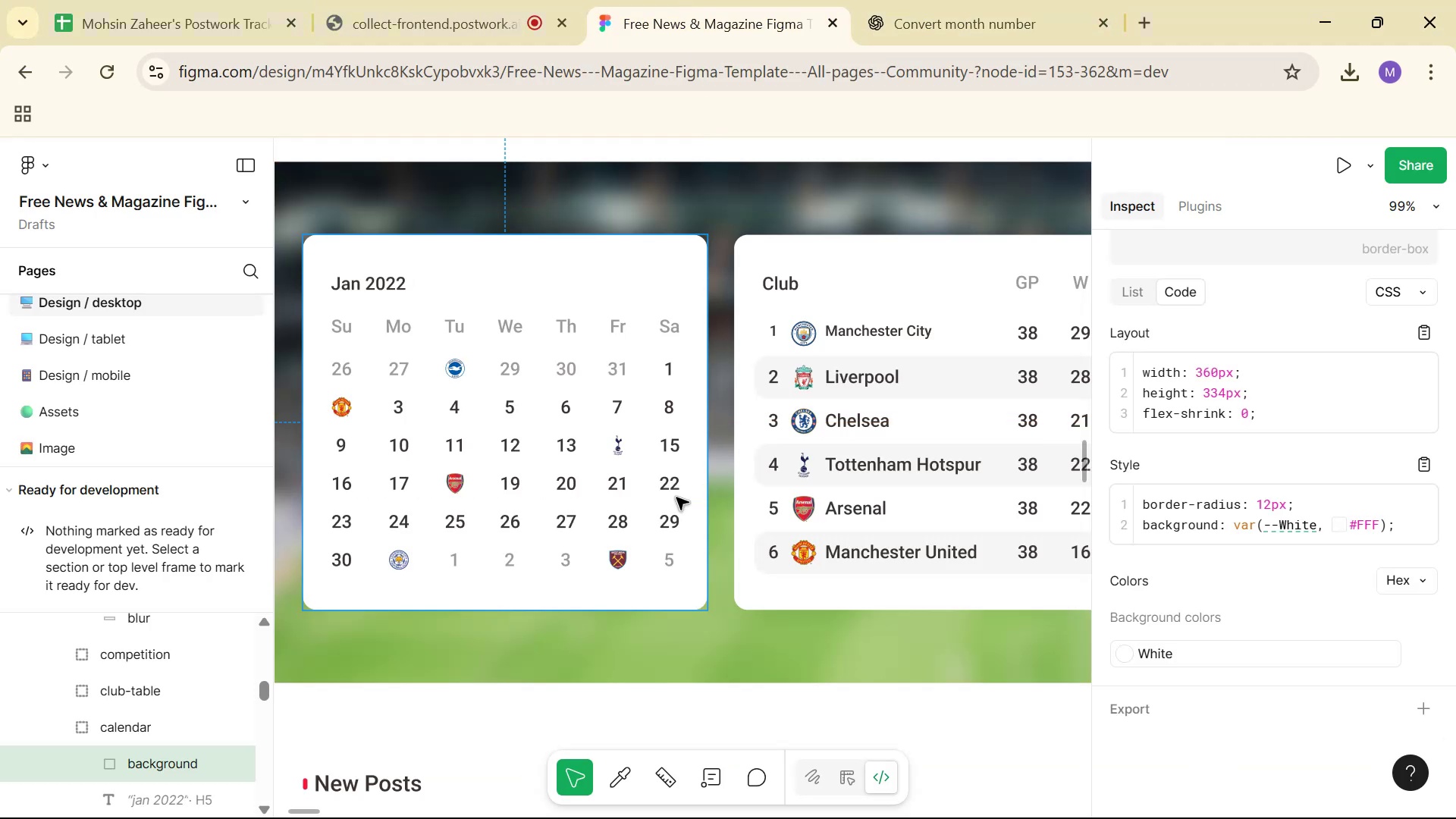 
hold_key(key=ControlLeft, duration=1.53)
 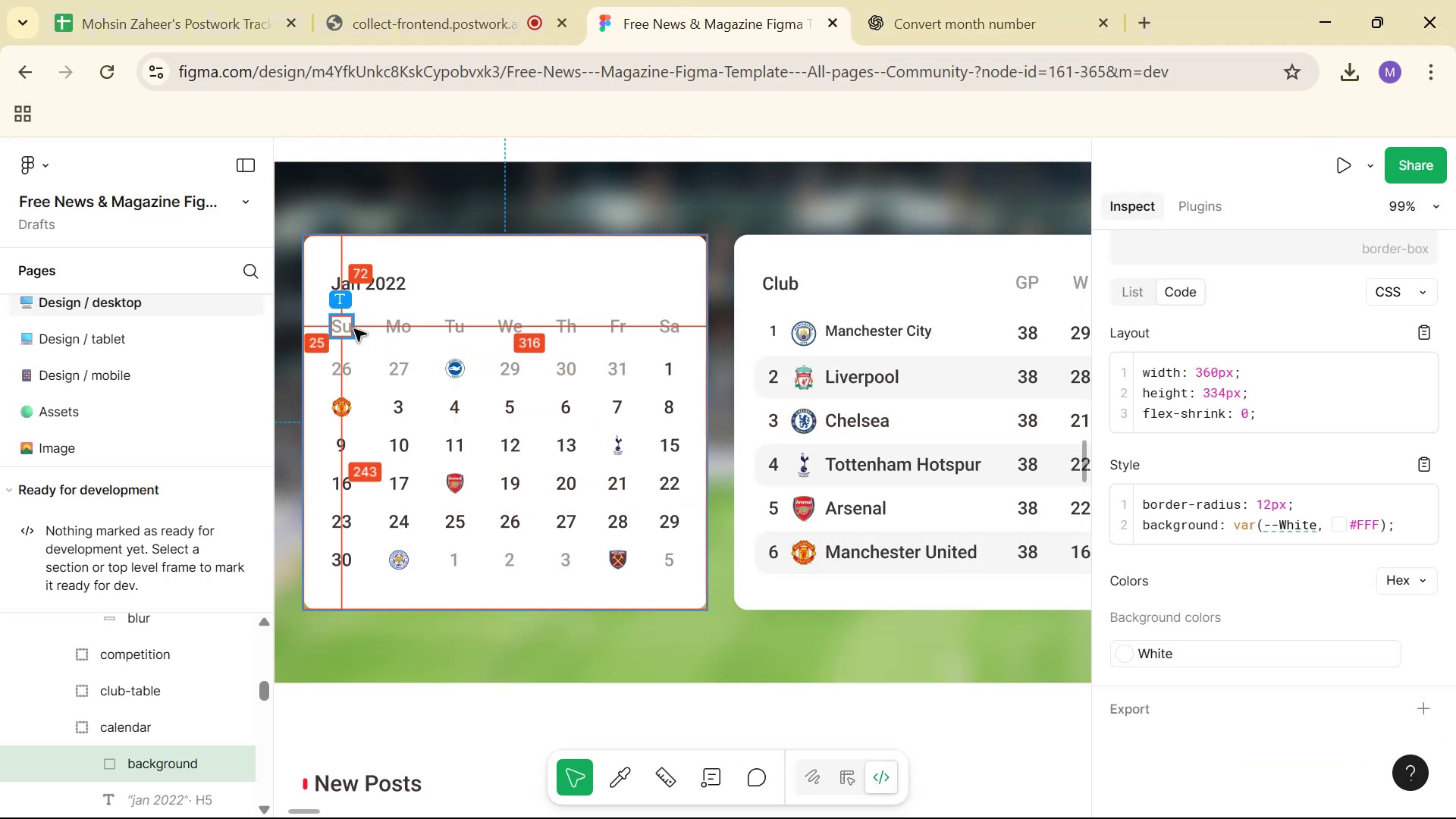 
hold_key(key=ControlLeft, duration=1.03)
left_click([353, 327])
 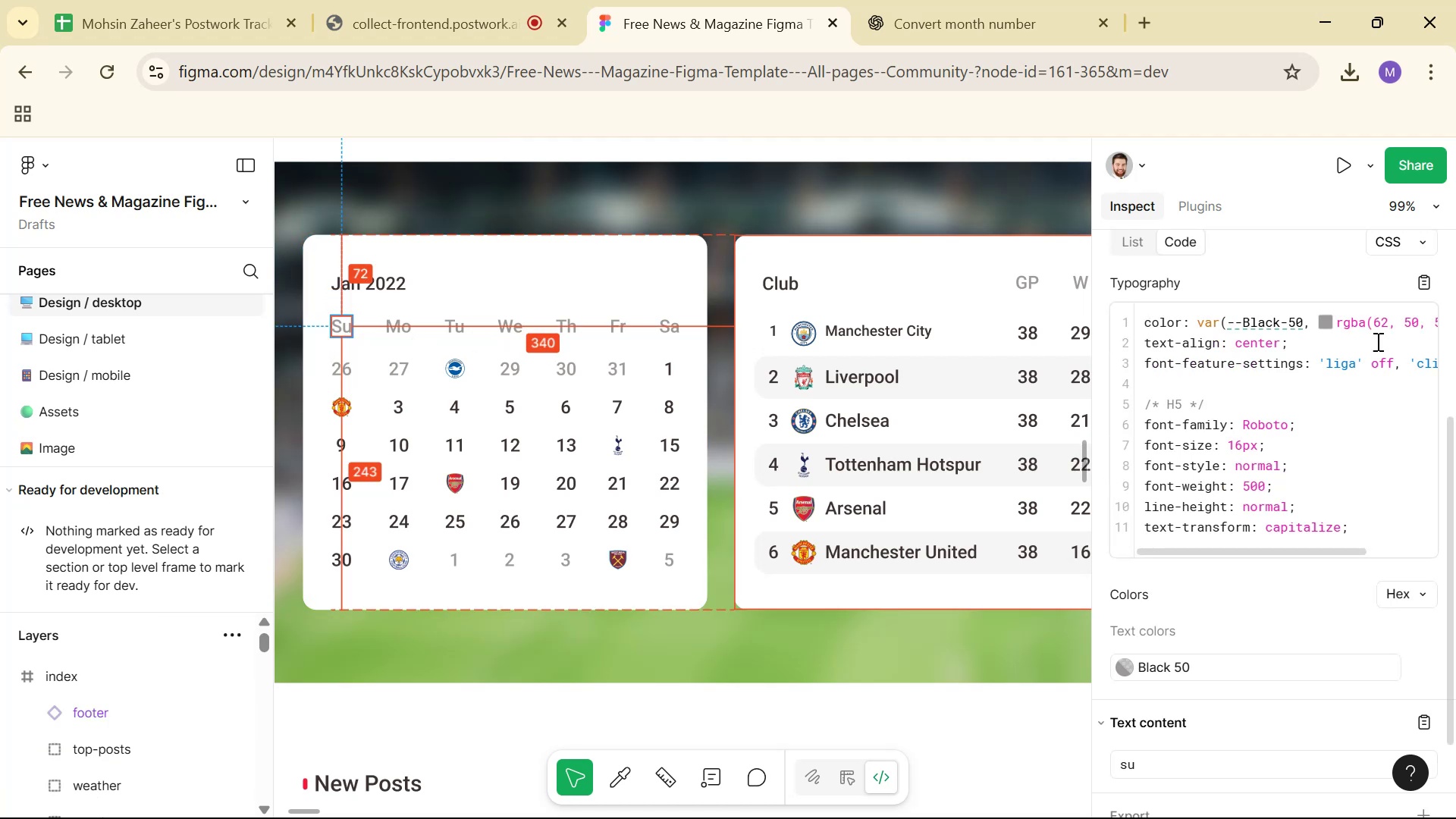 
left_click([1423, 287])
 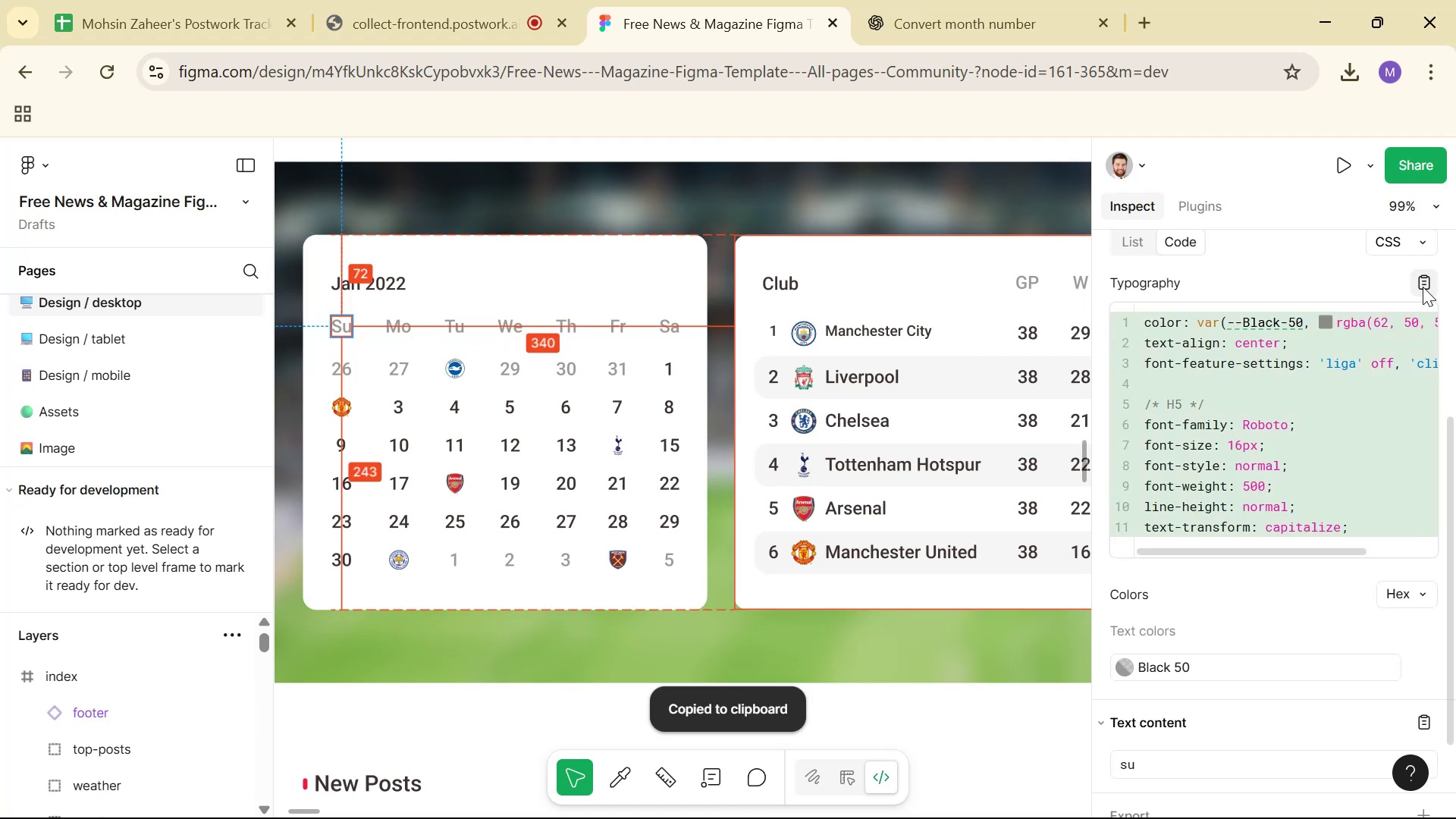 
key(Alt+Tab)
 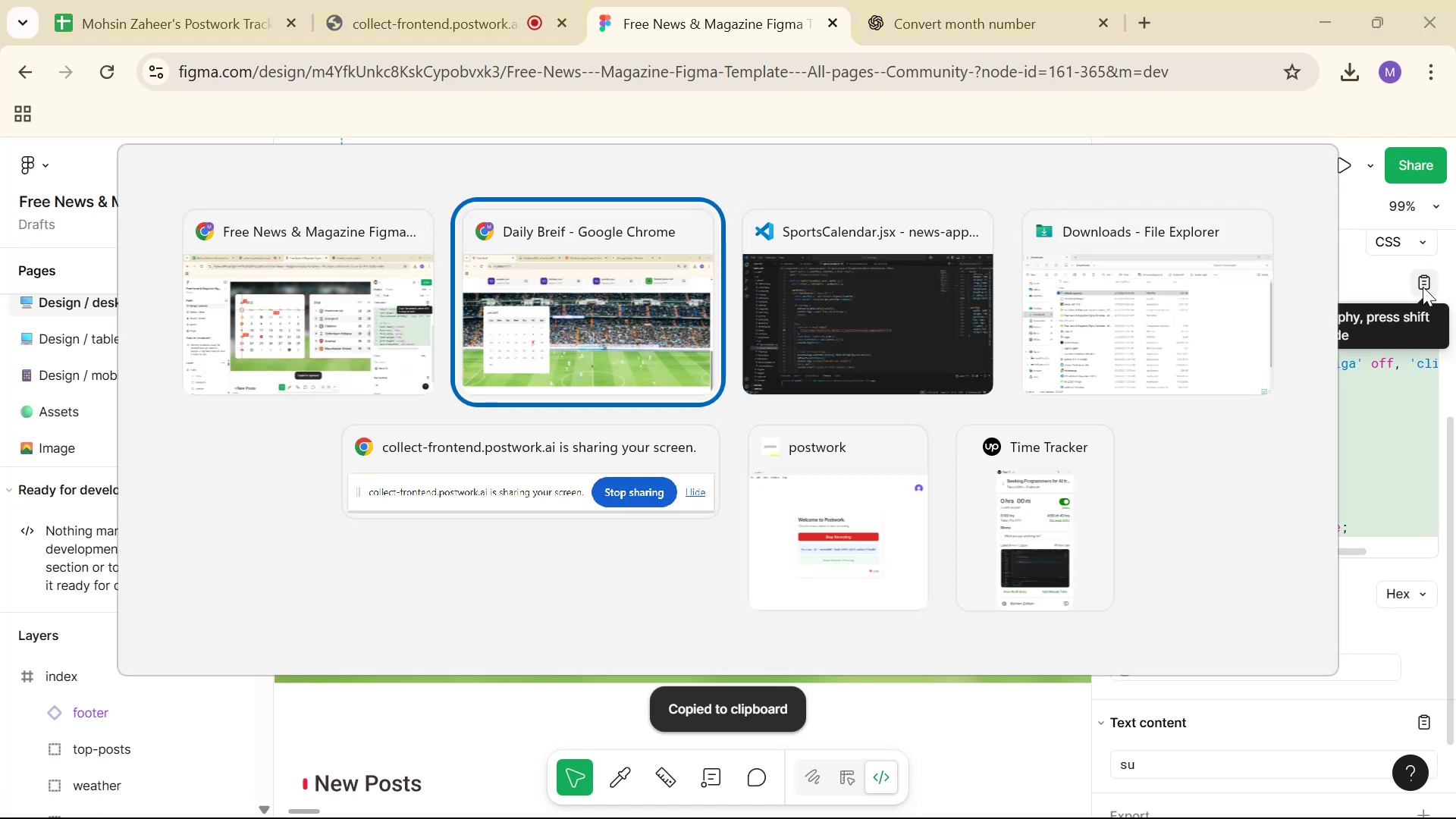 
key(Alt+Tab)
 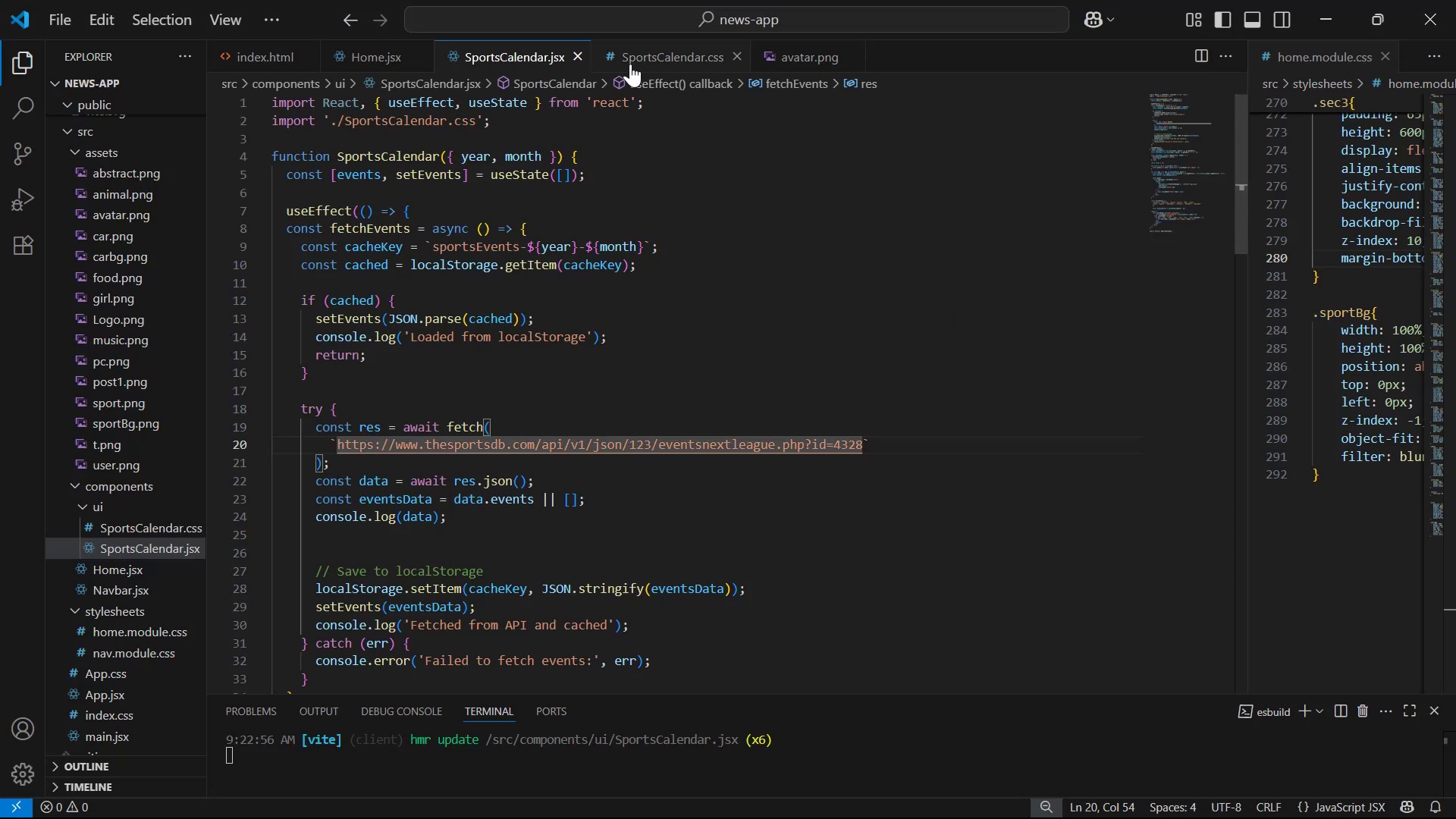 
left_click([651, 55])
 